 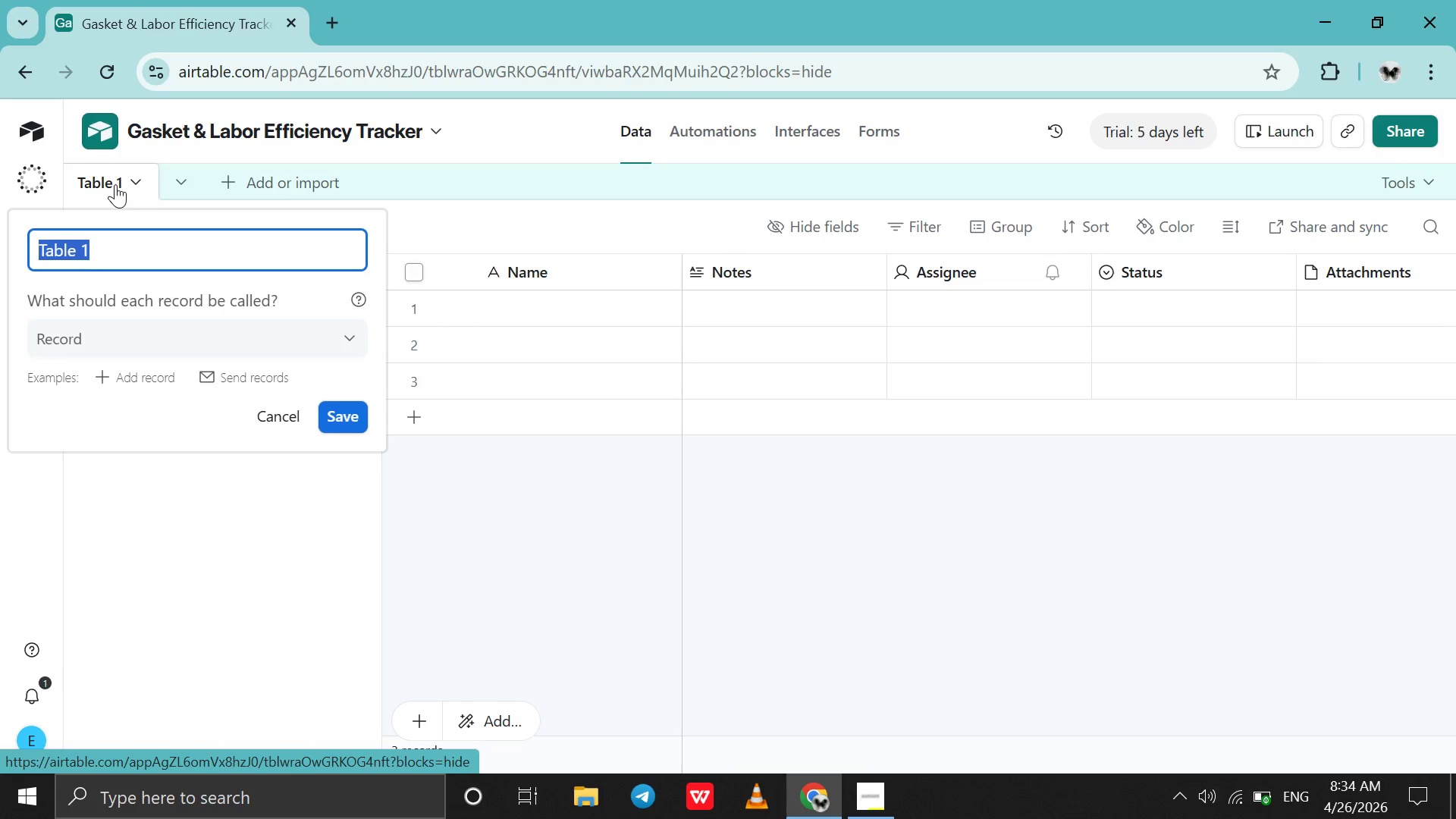 
key(Control+V)
 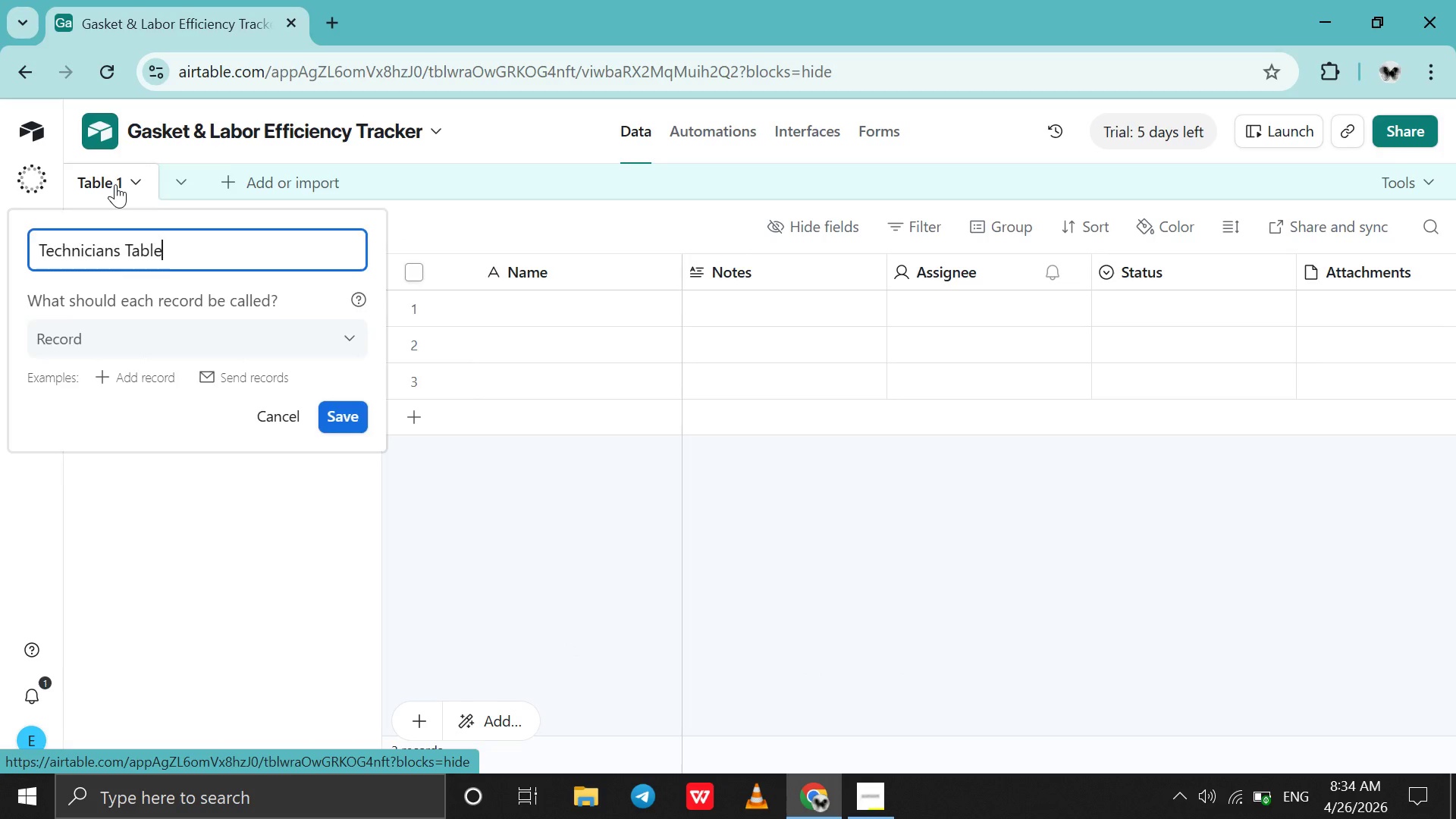 
key(Enter)
 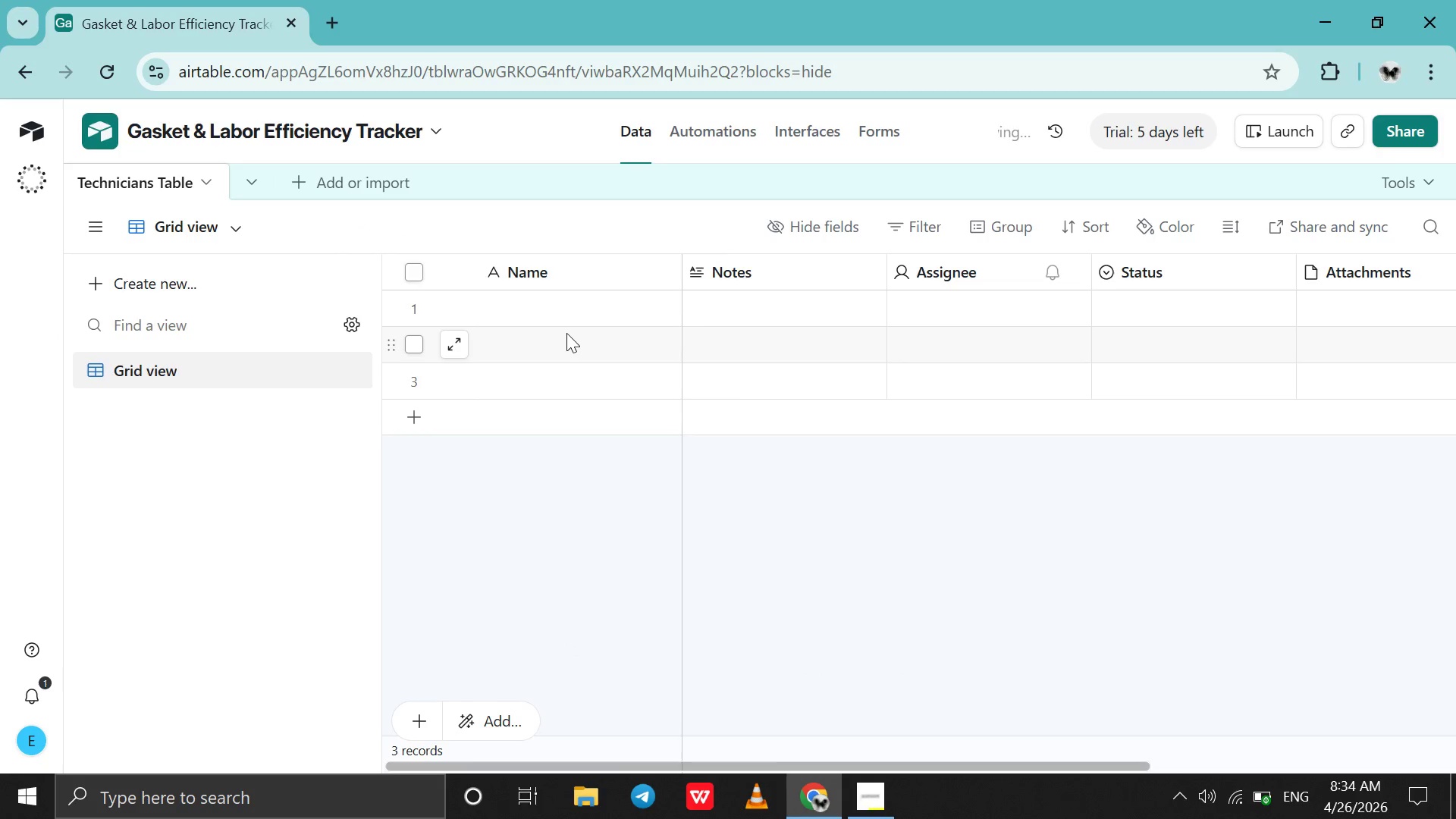 
scroll: coordinate [877, 268], scroll_direction: down, amount: 26.0
 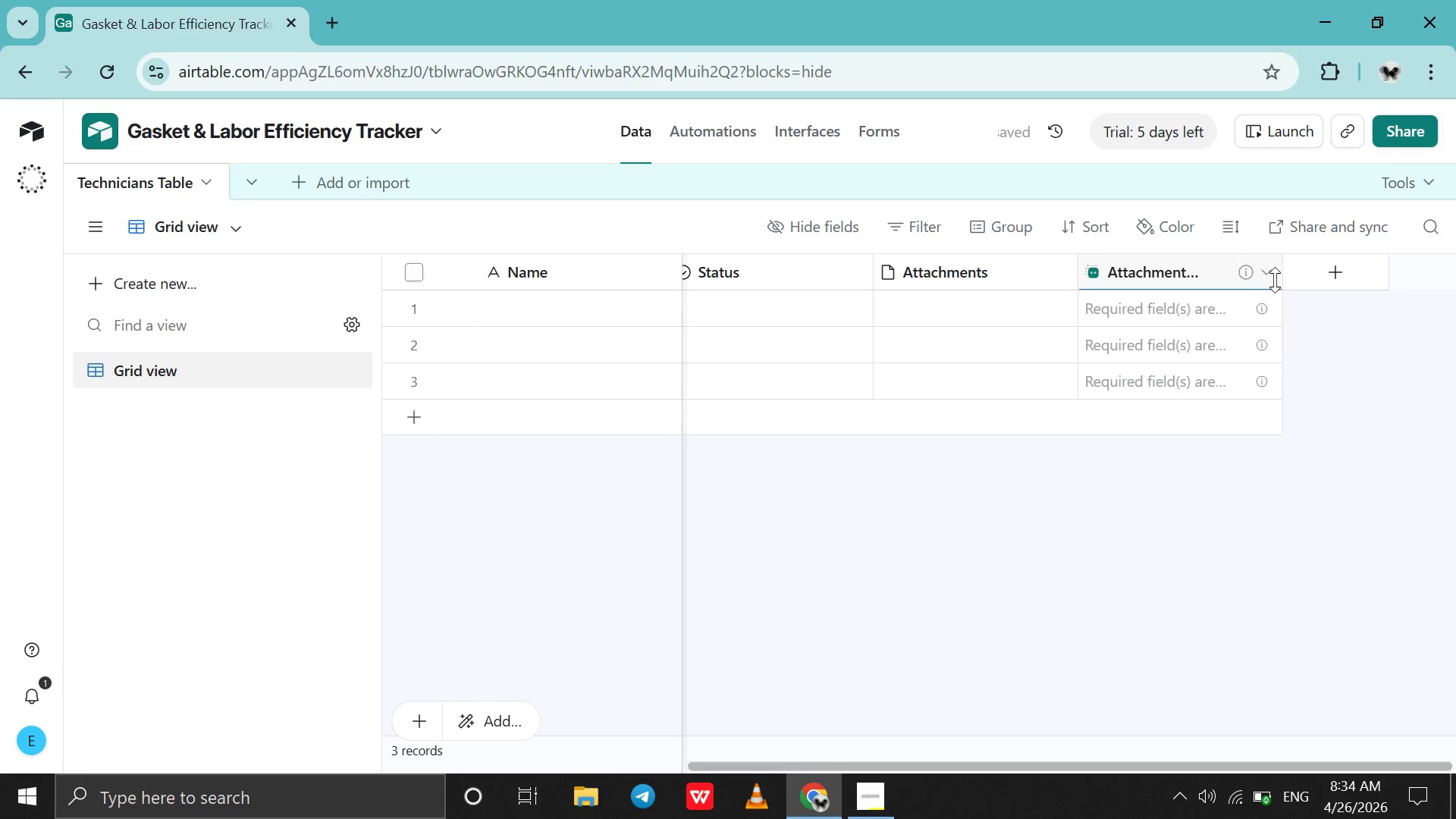 
left_click([1275, 280])
 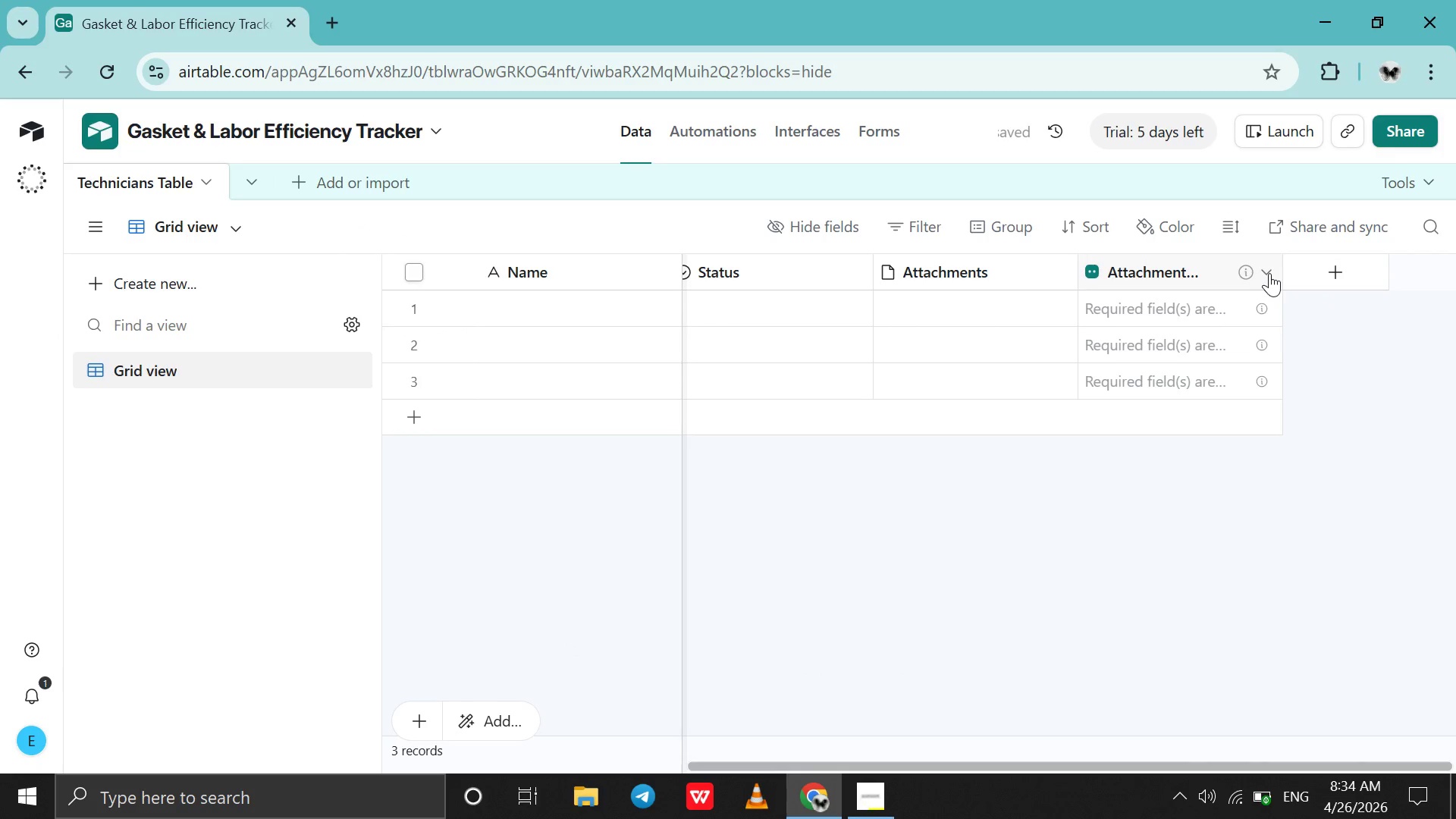 
left_click([1269, 273])
 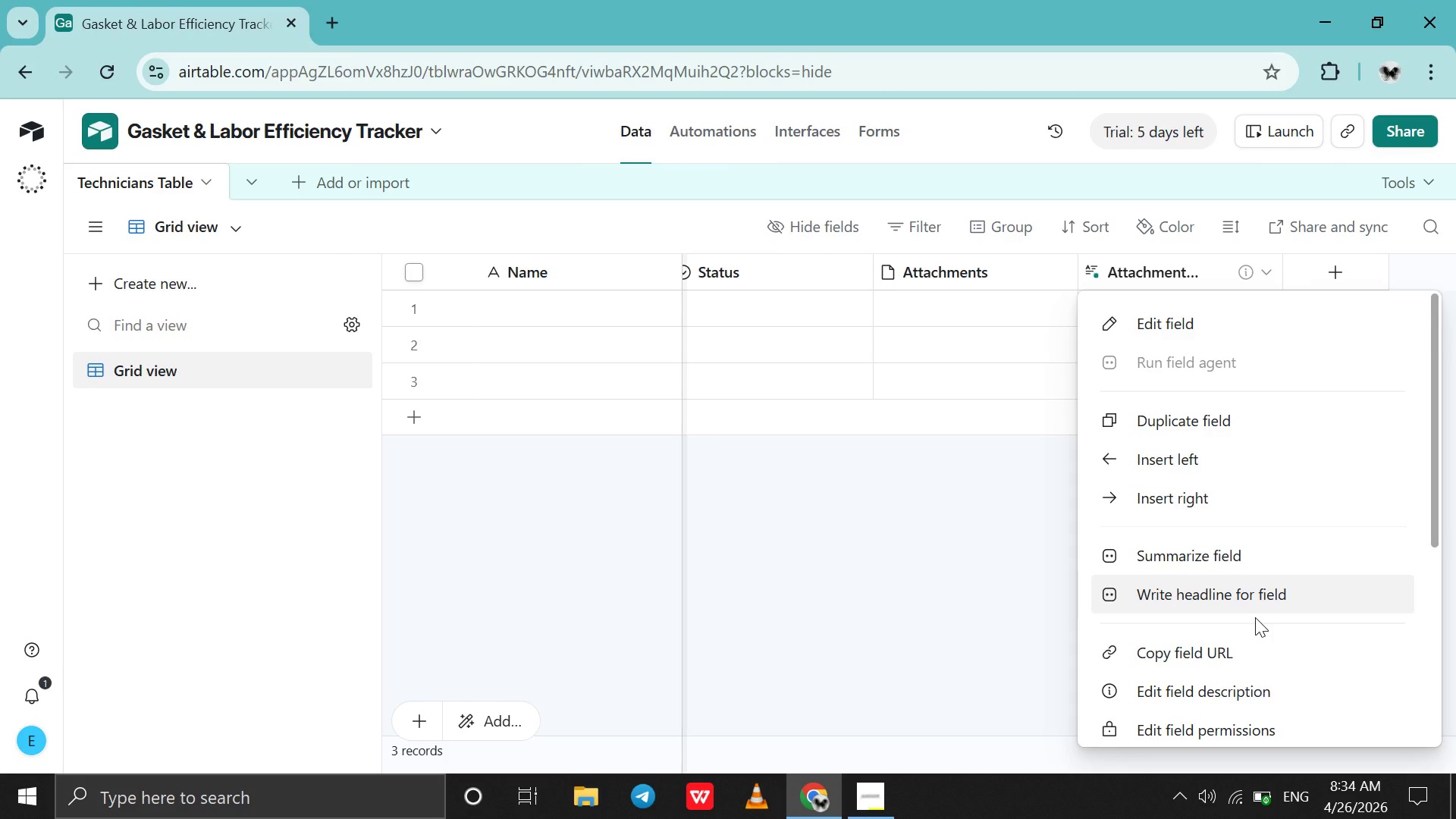 
scroll: coordinate [1255, 617], scroll_direction: down, amount: 51.0
 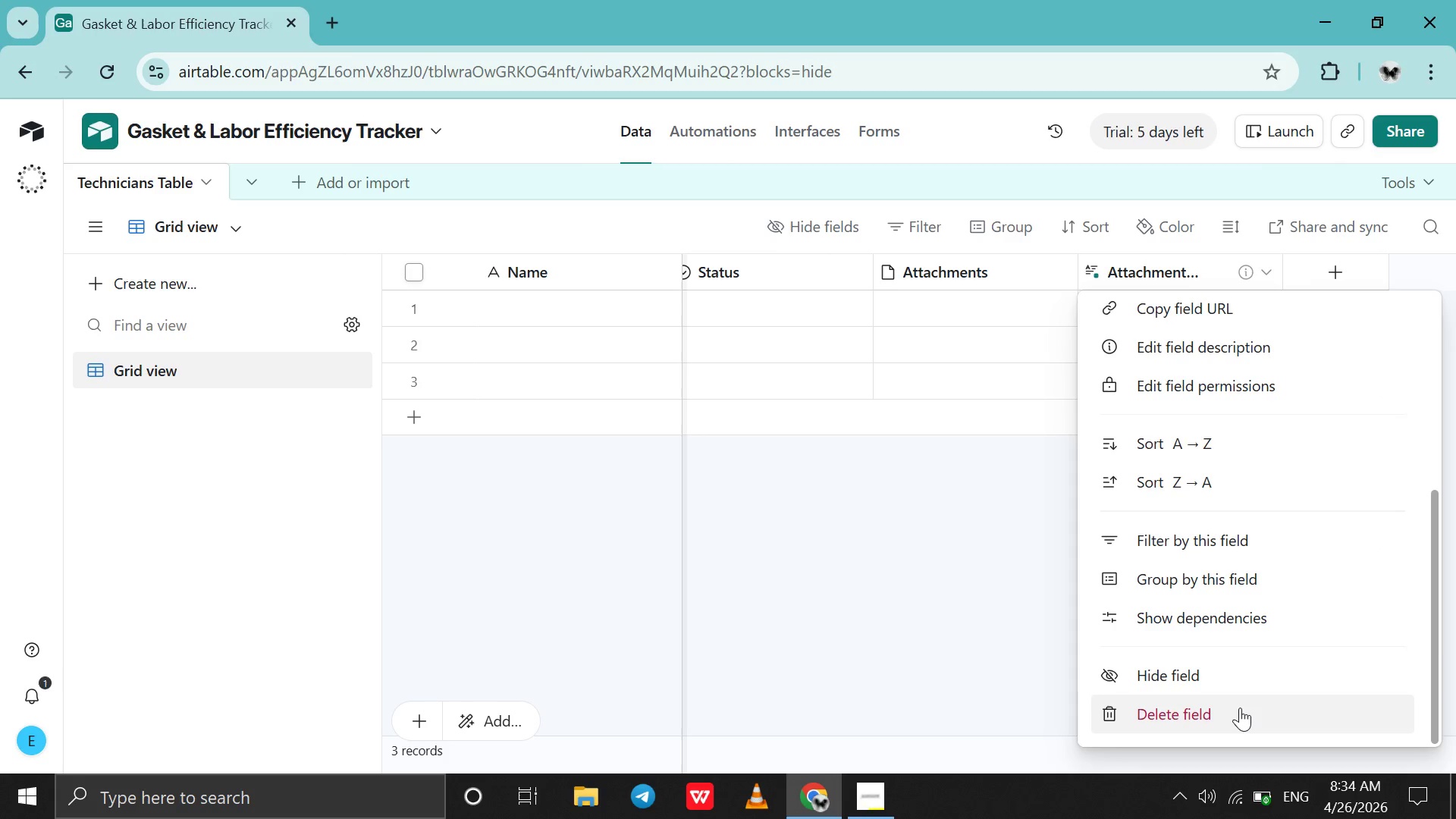 
left_click([1240, 708])
 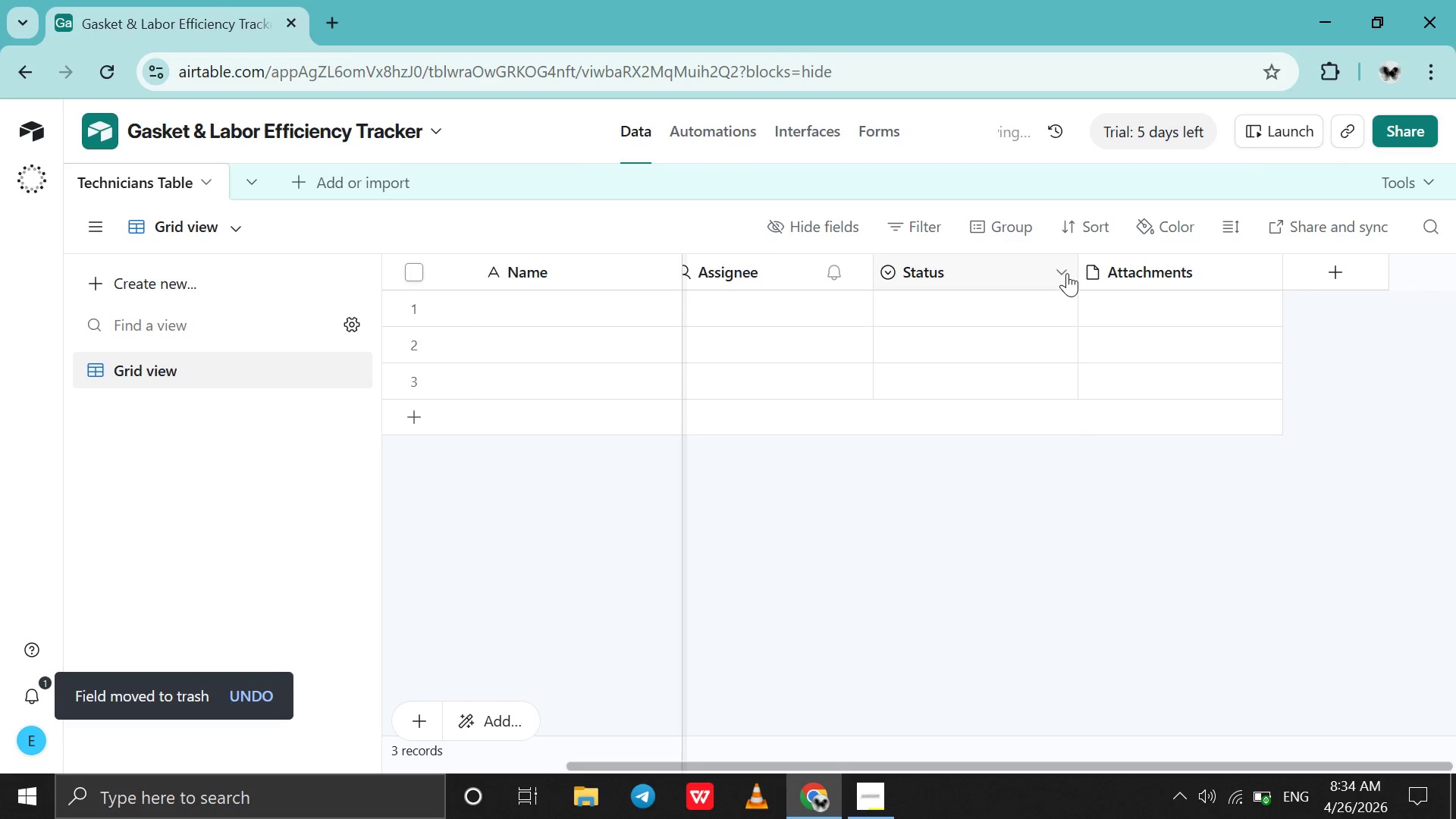 
left_click([1067, 272])
 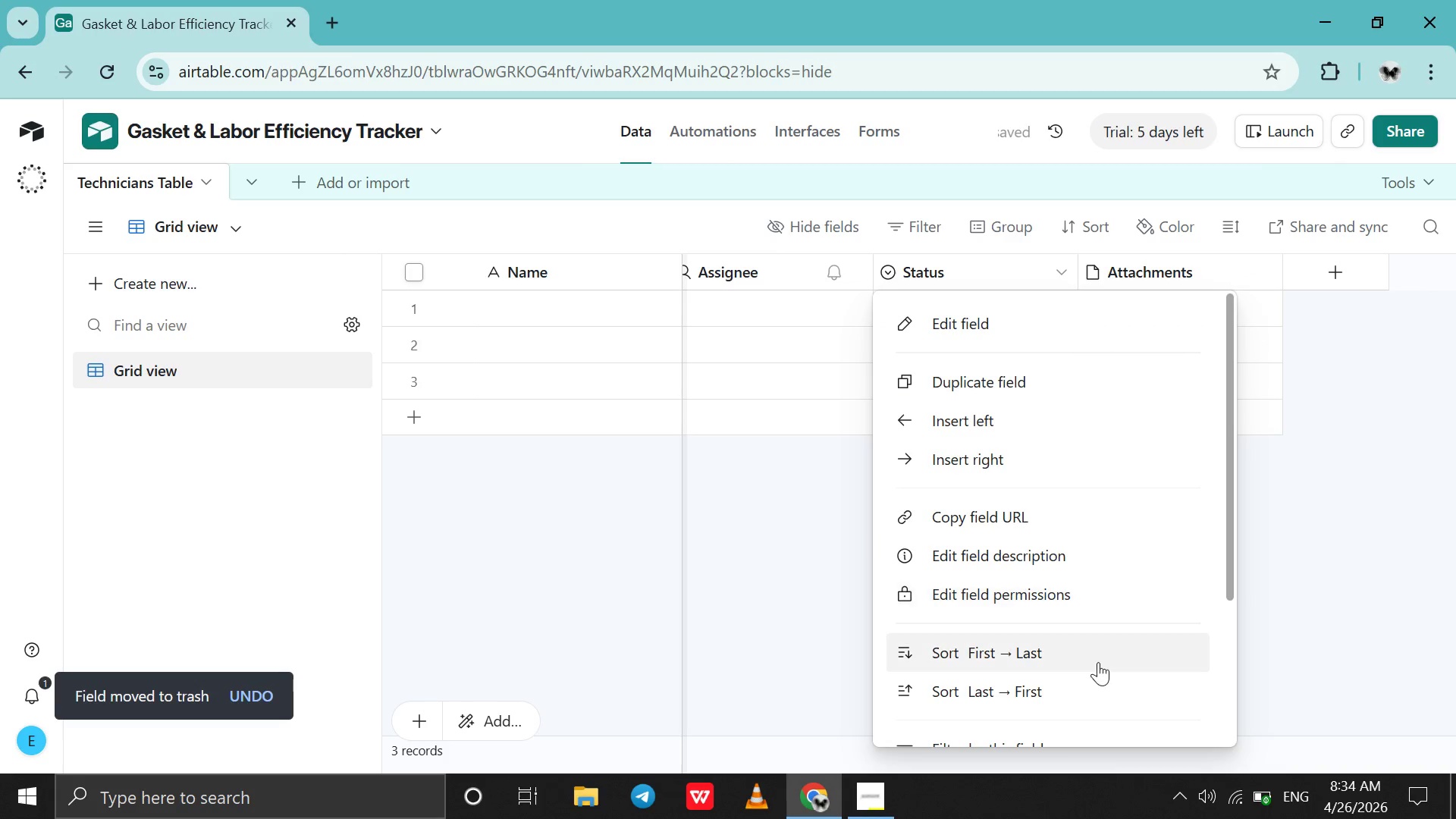 
scroll: coordinate [1098, 662], scroll_direction: down, amount: 29.0
 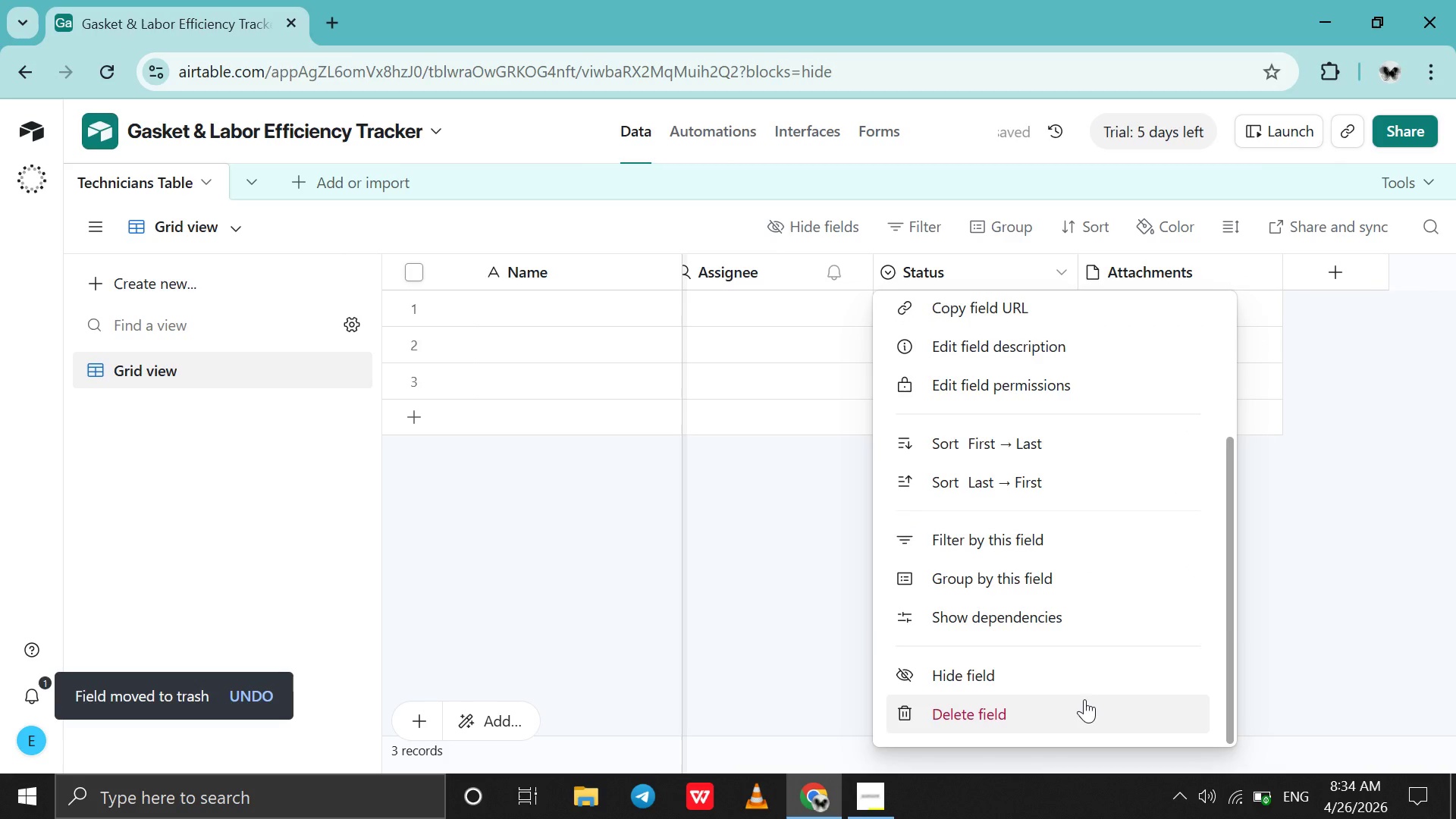 
left_click([1084, 699])
 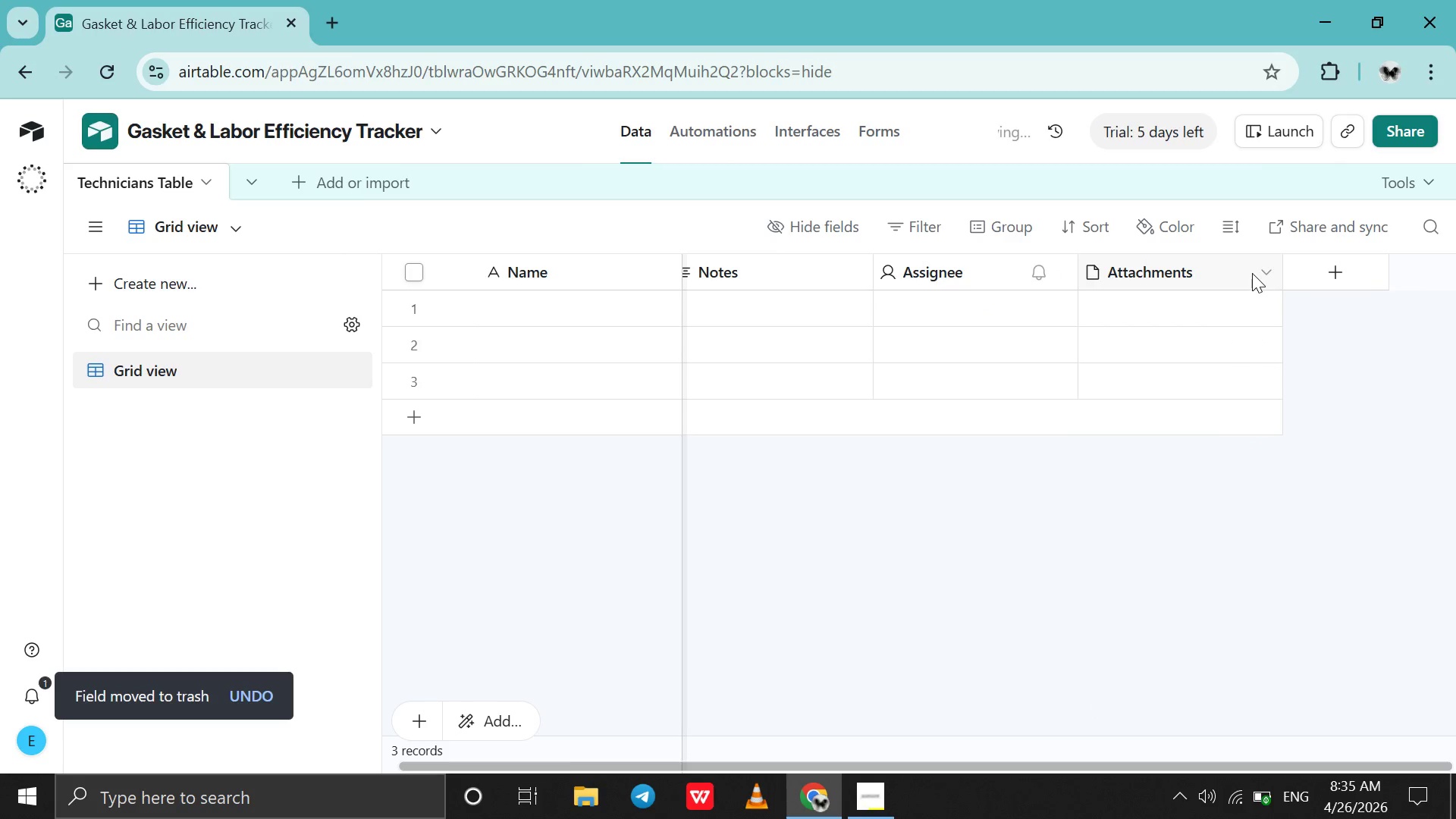 
left_click([1260, 268])
 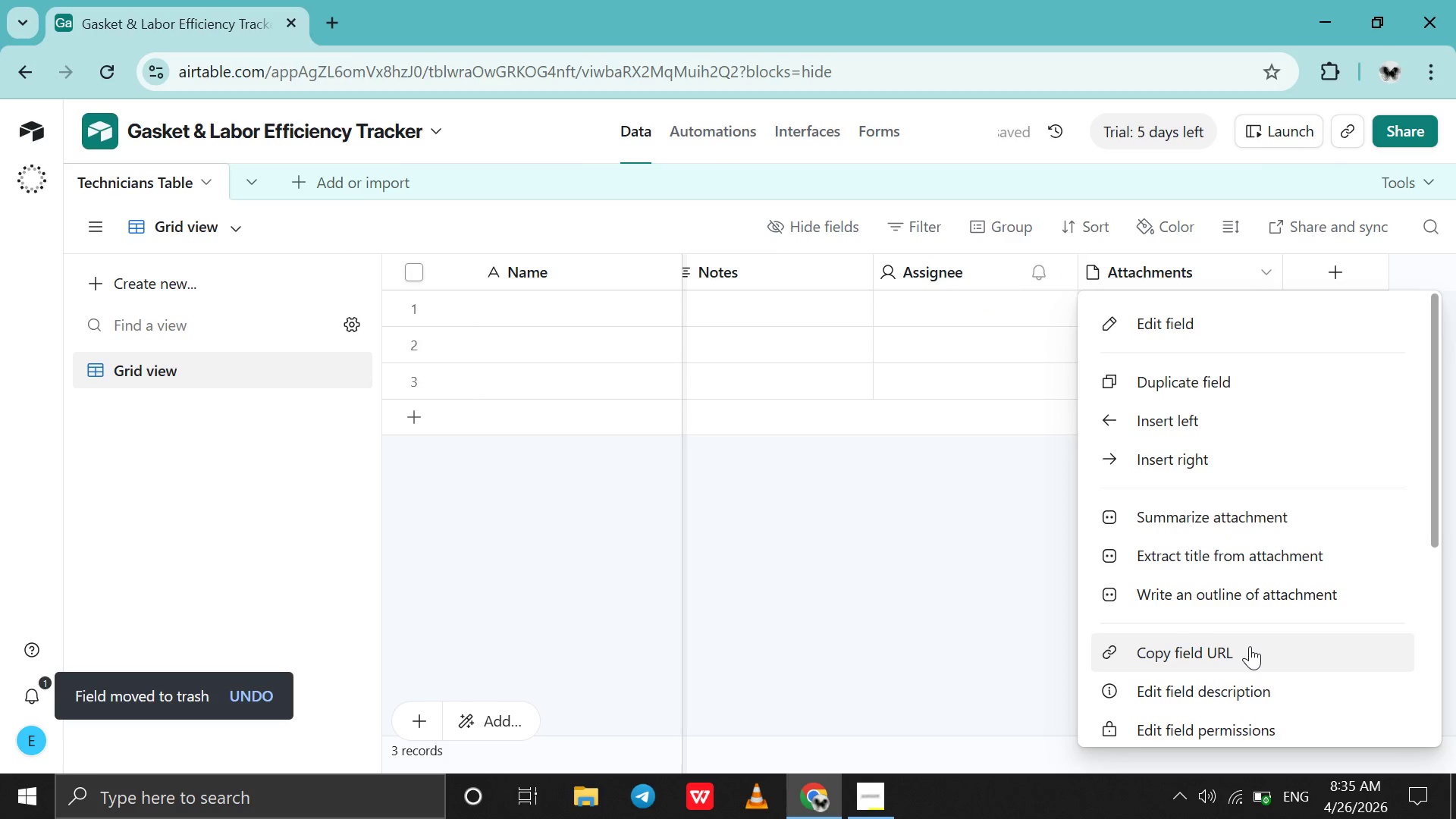 
scroll: coordinate [1250, 646], scroll_direction: down, amount: 16.0
 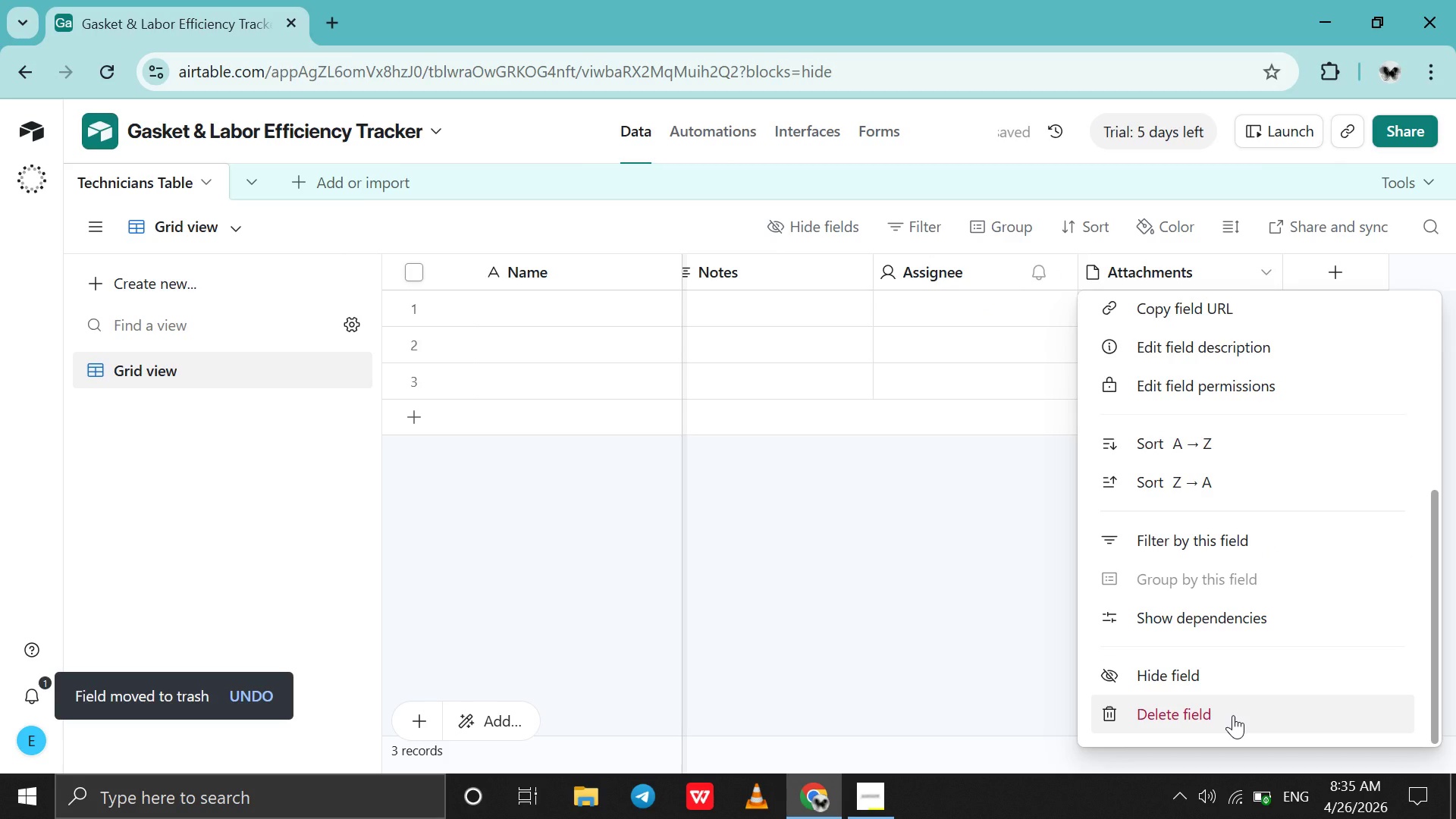 
left_click([1233, 715])
 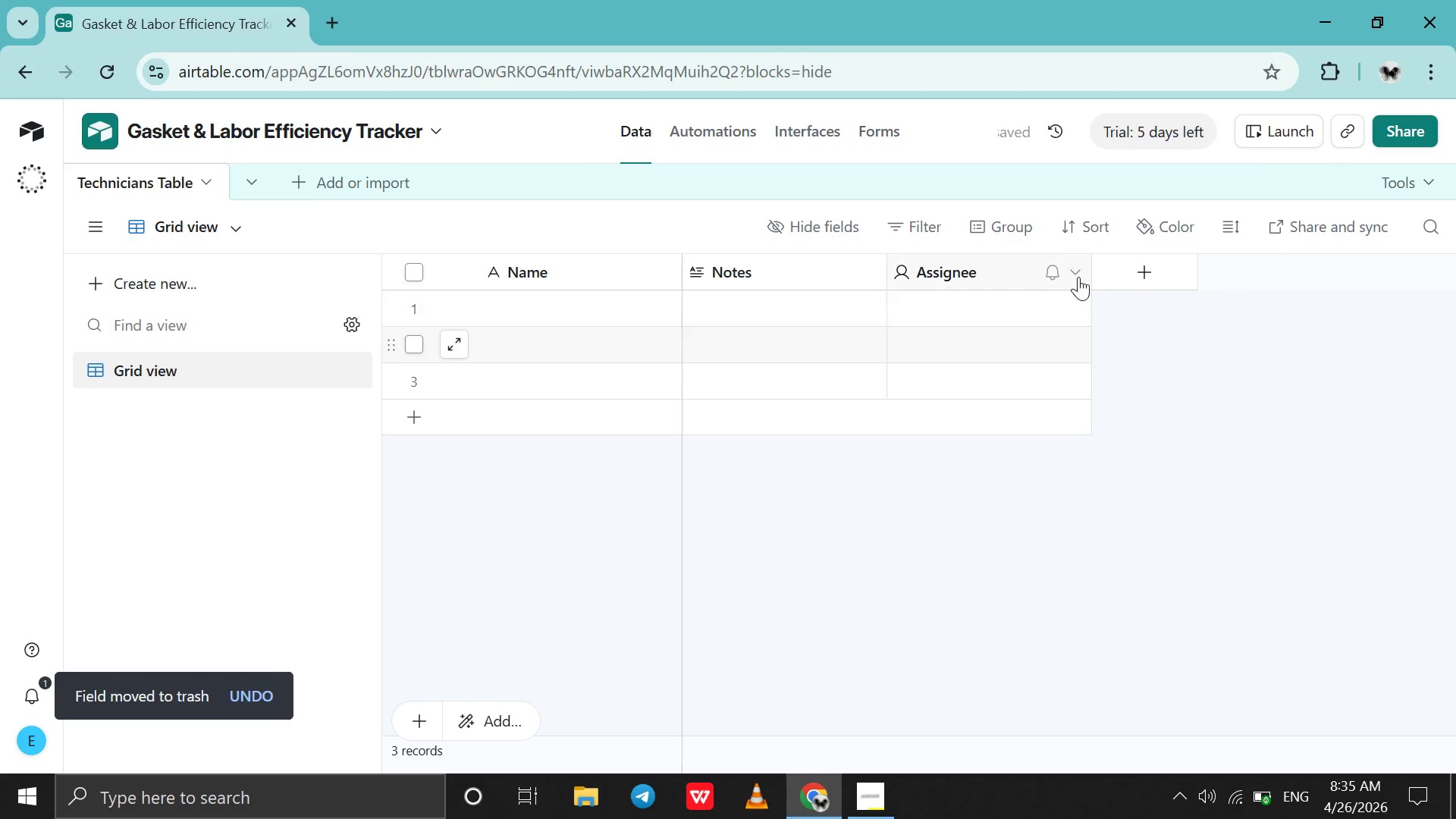 
left_click([1078, 276])
 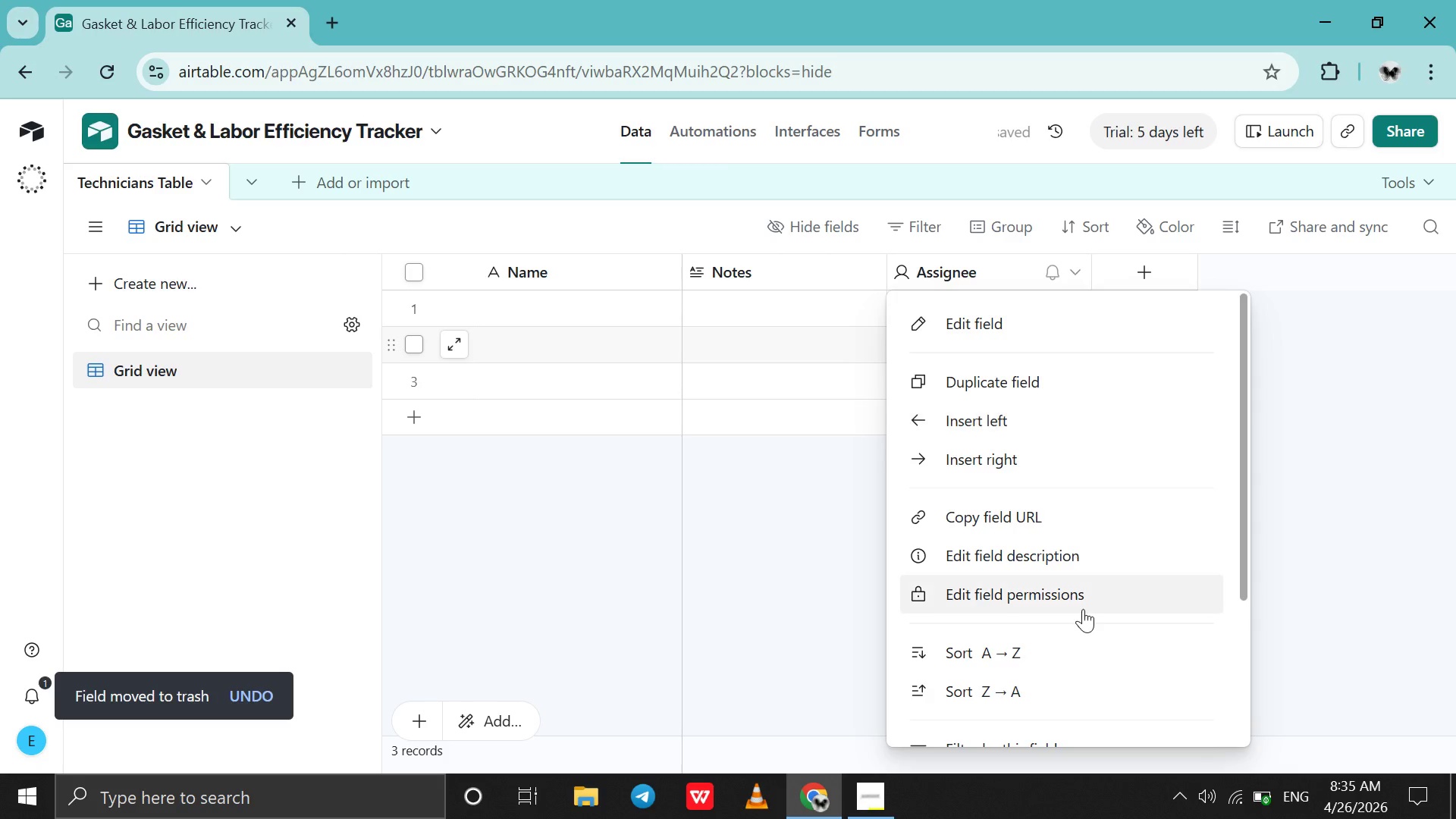 
scroll: coordinate [1083, 609], scroll_direction: down, amount: 48.0
 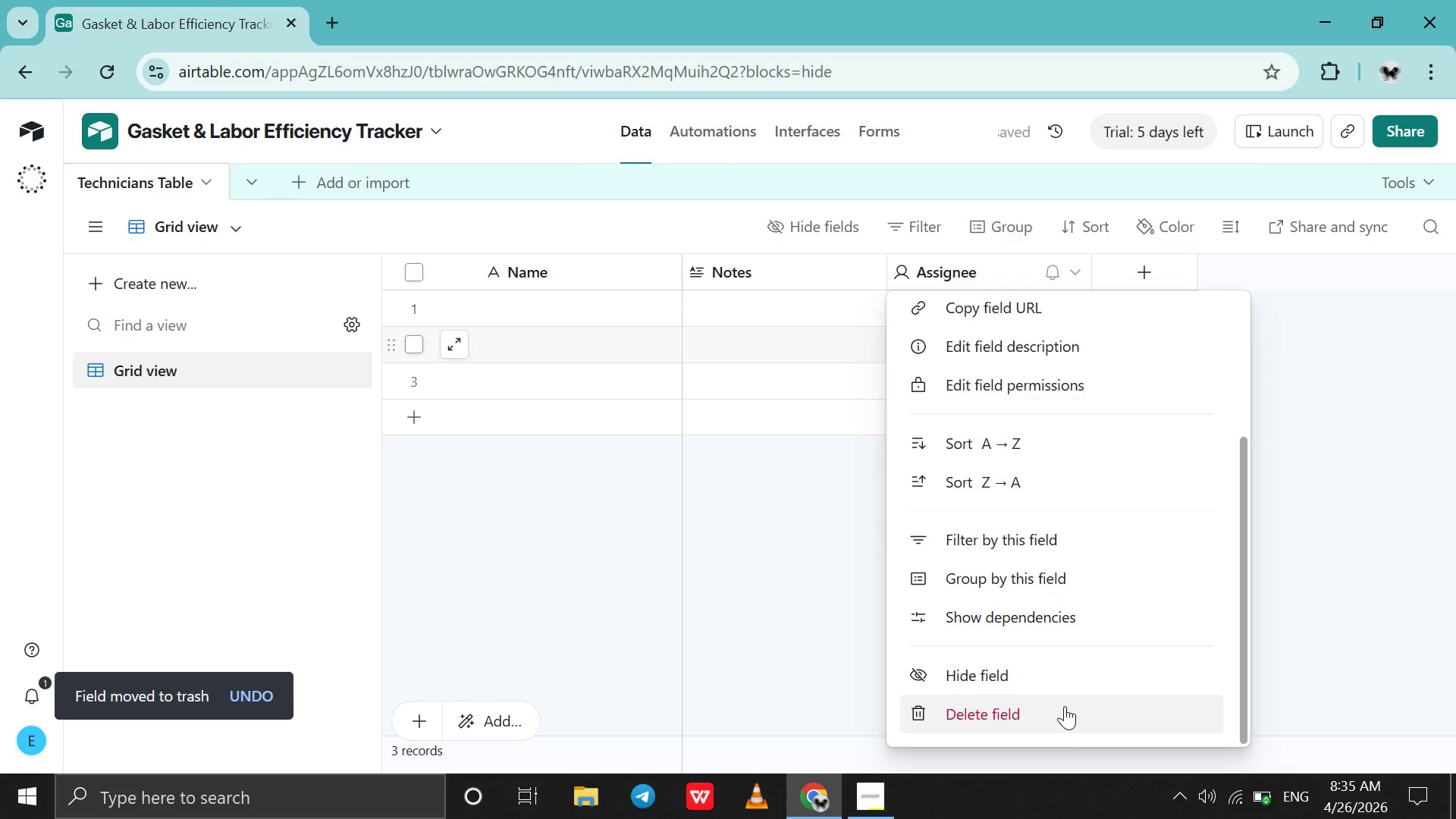 
left_click([1065, 706])
 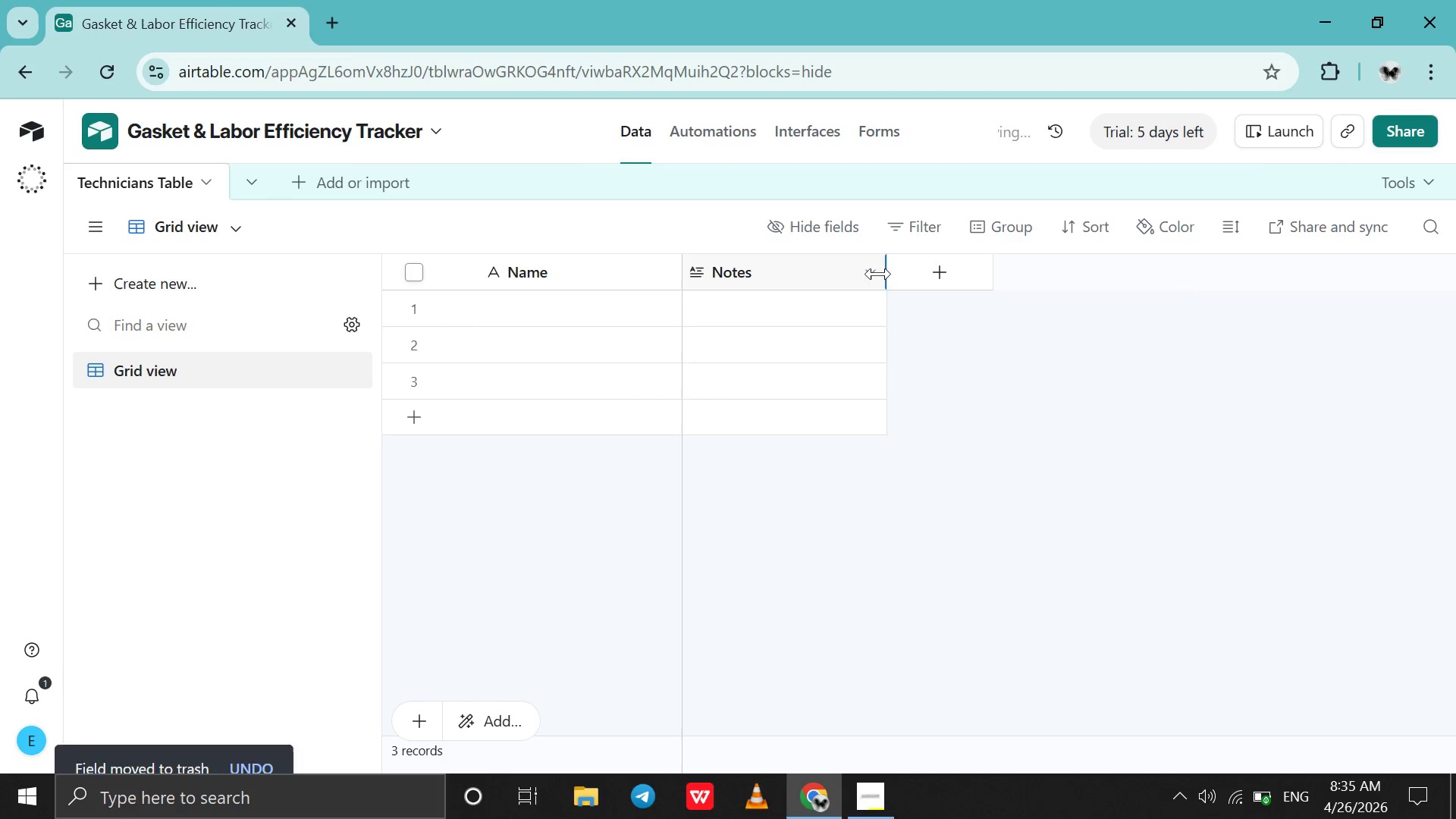 
left_click([873, 274])
 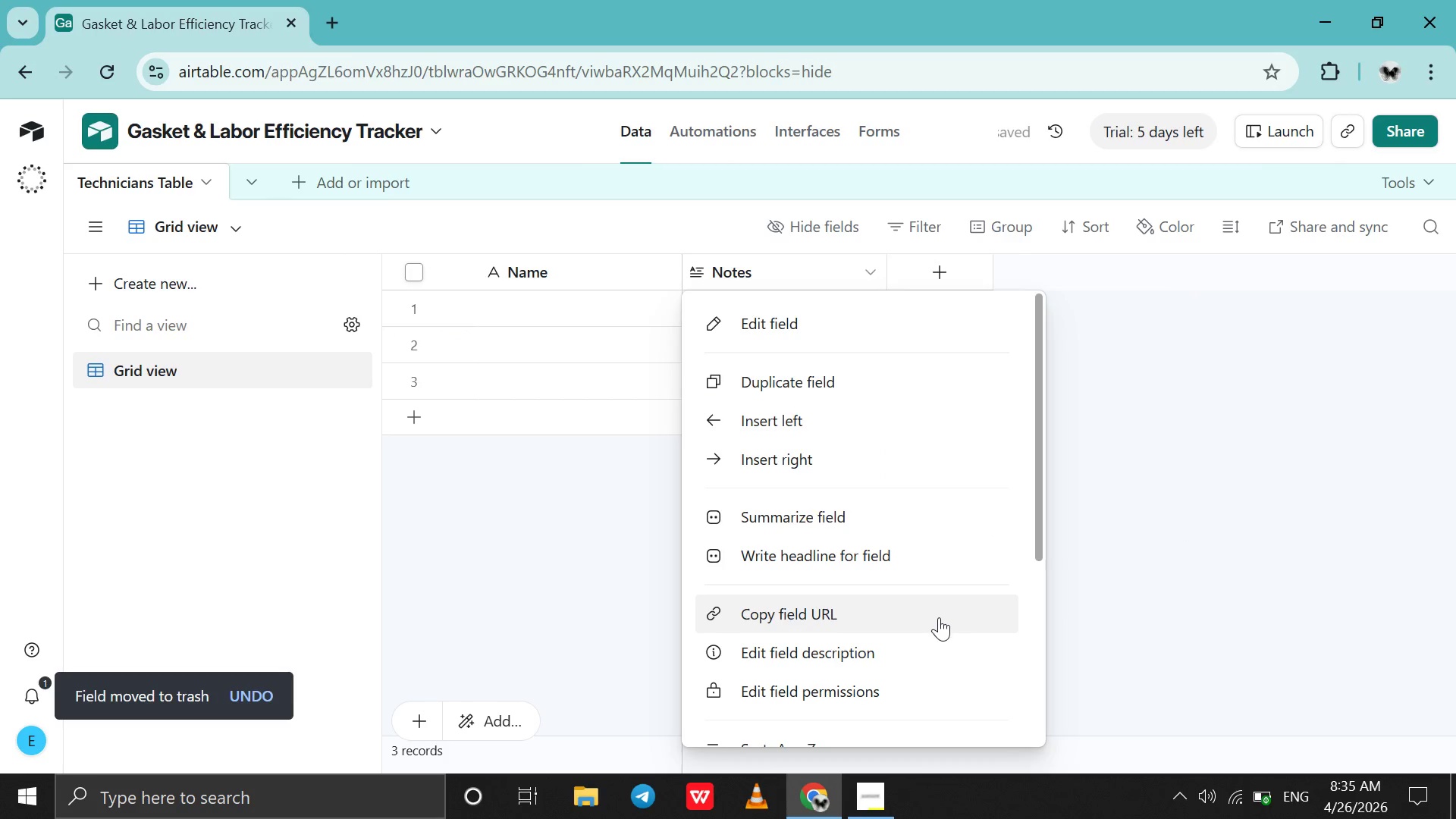 
scroll: coordinate [939, 617], scroll_direction: down, amount: 53.0
 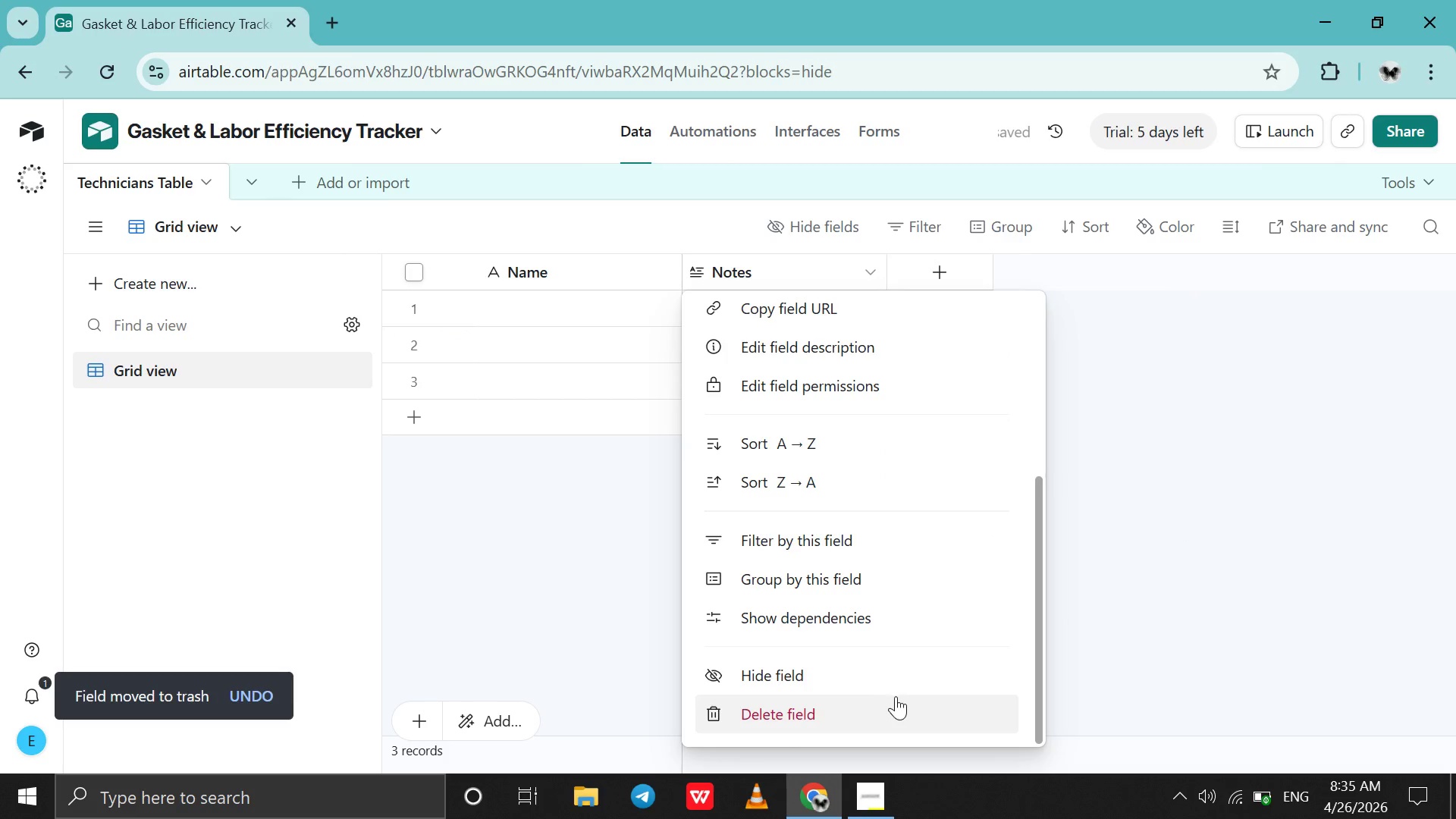 
left_click([896, 696])
 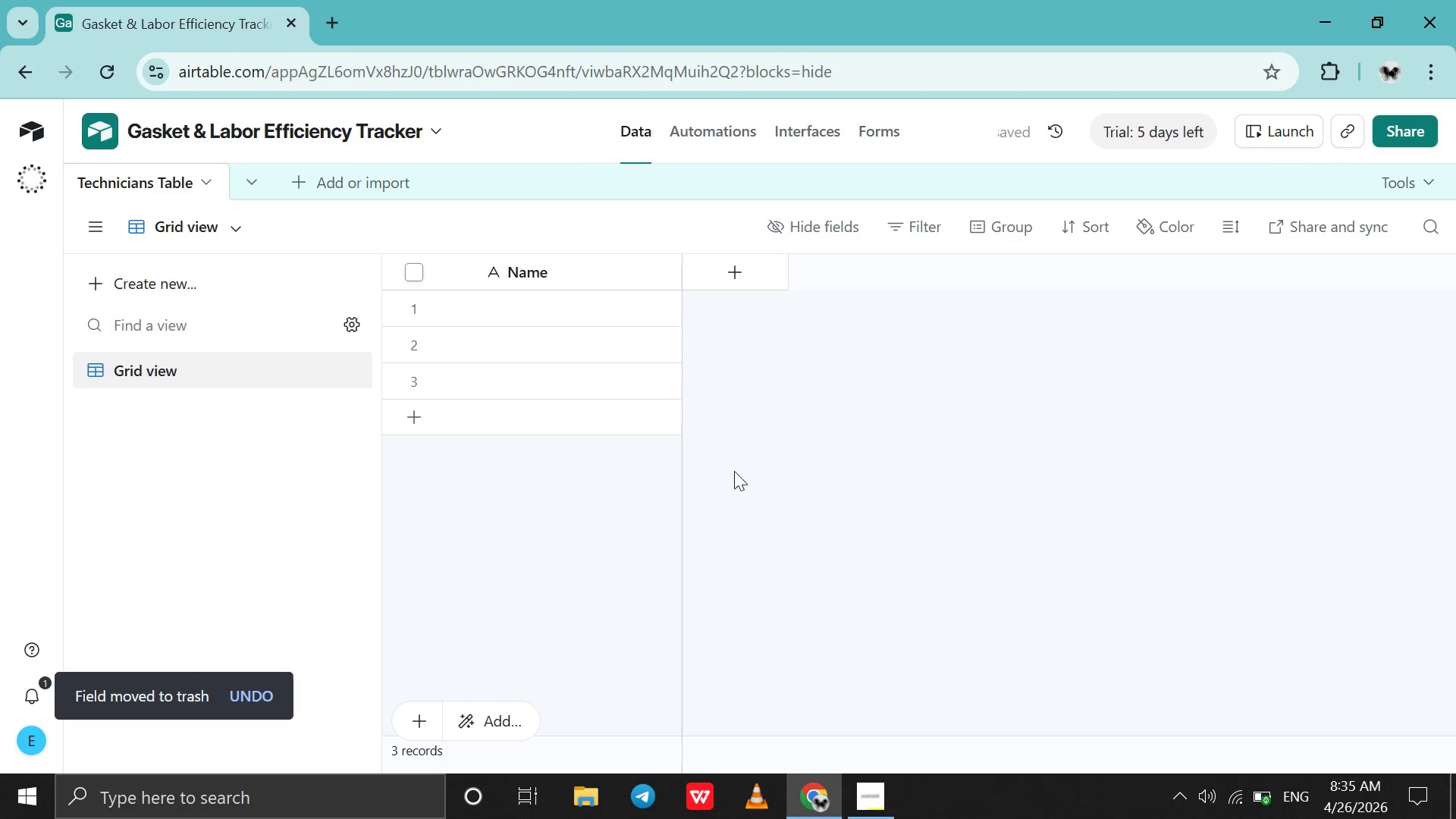 
wait(7.03)
 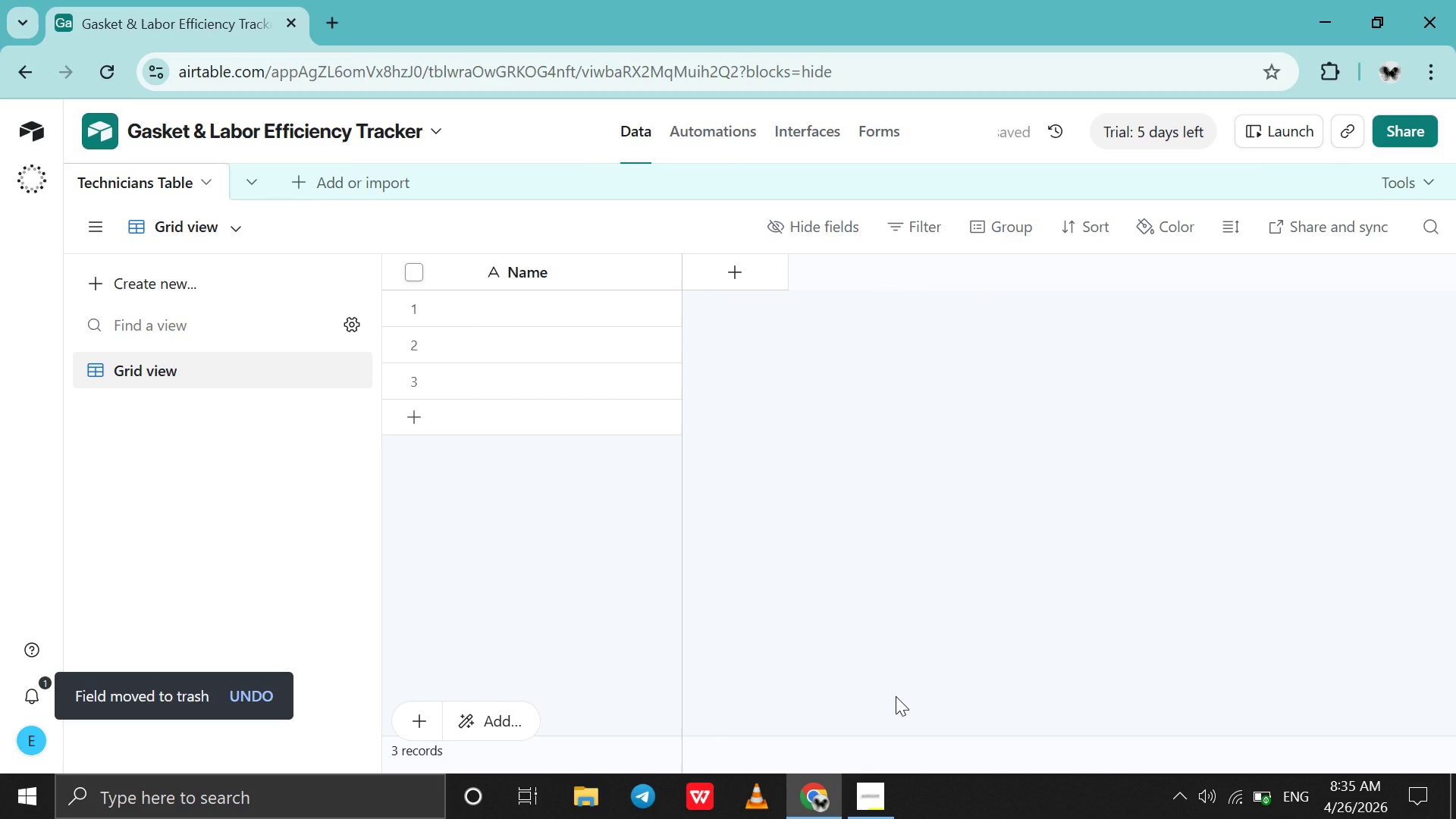 
left_click([727, 259])
 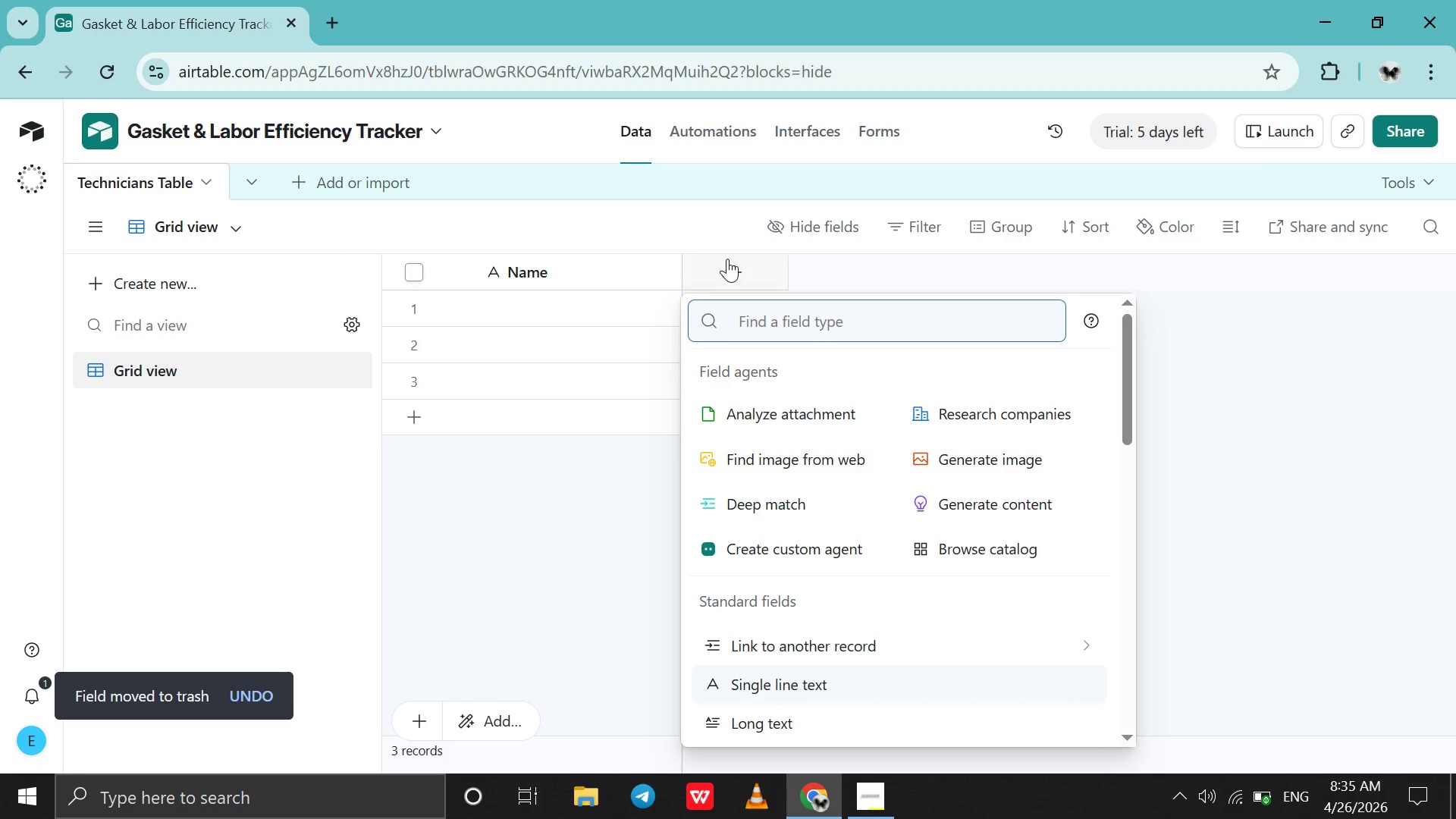 
key(CapsLock)
 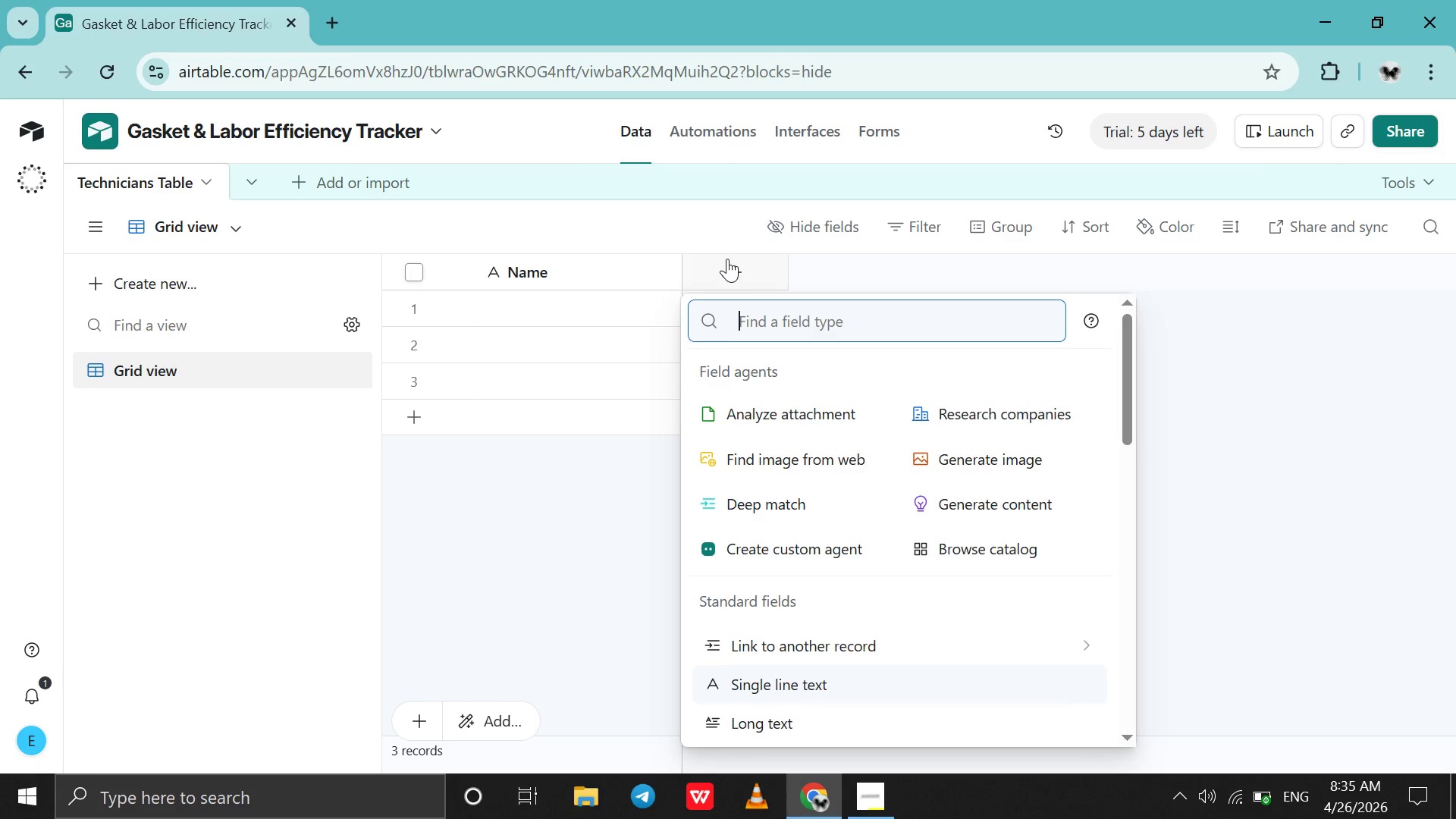 
key(T)
 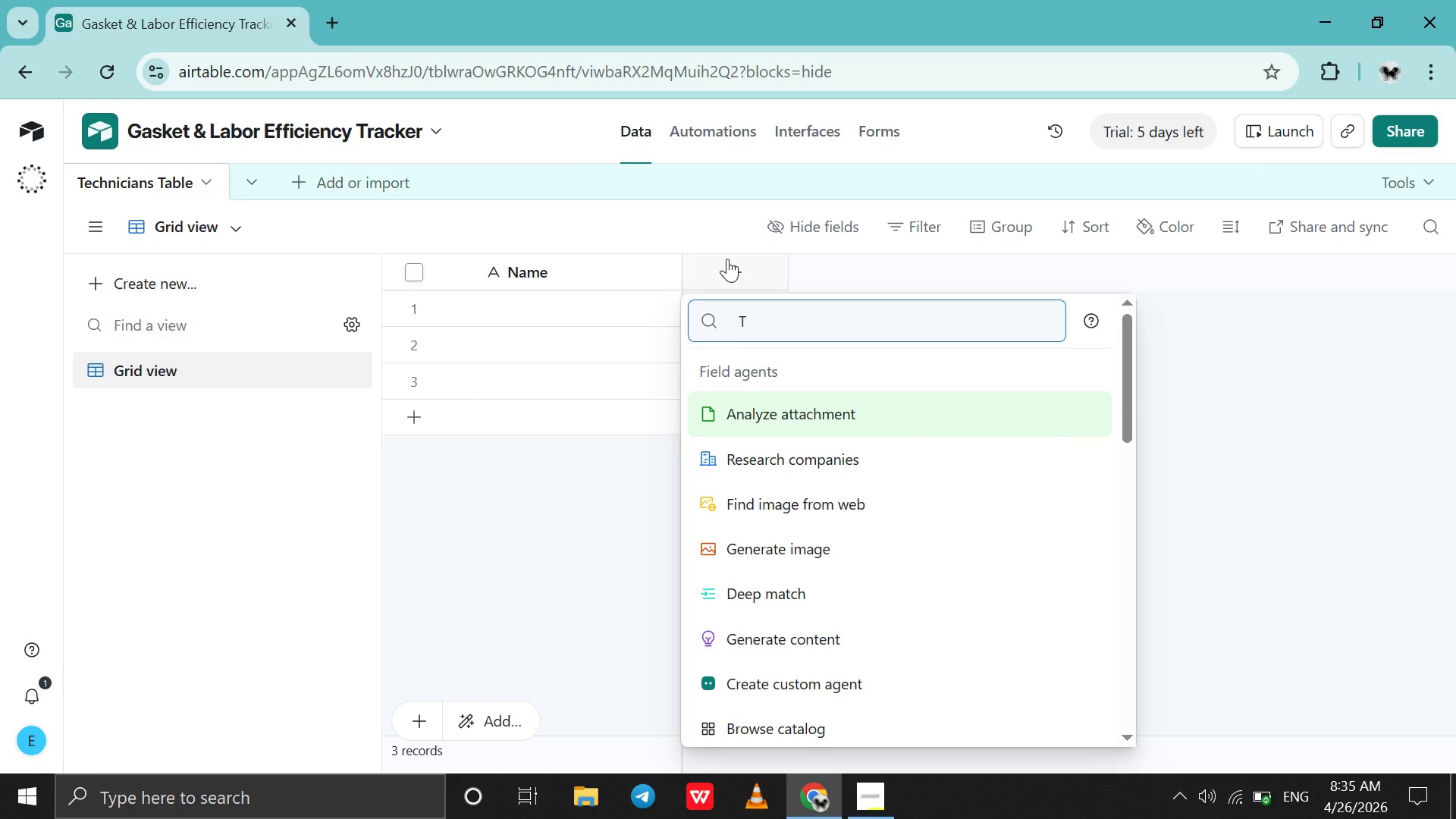 
key(CapsLock)
 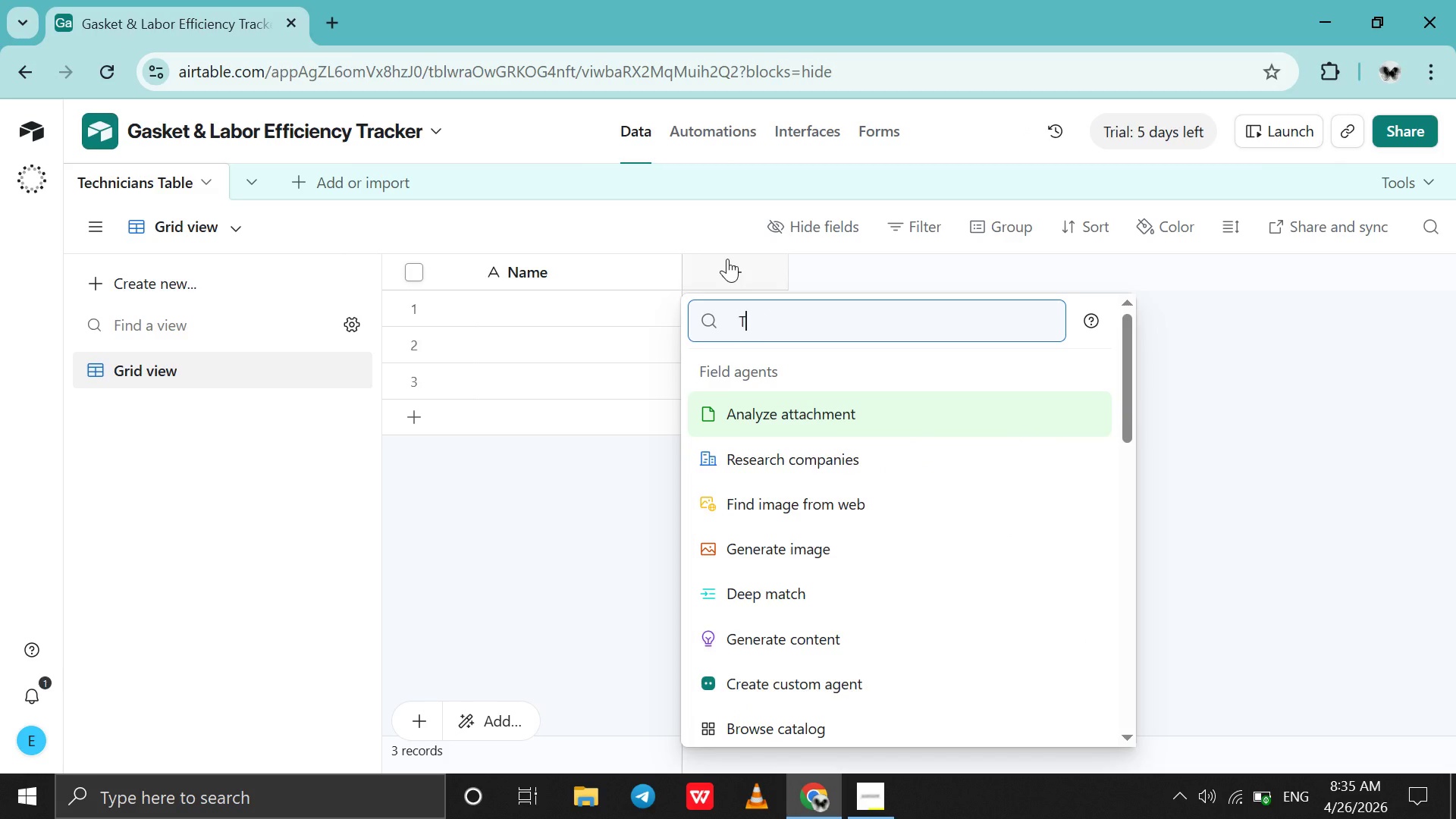 
key(Backspace)
 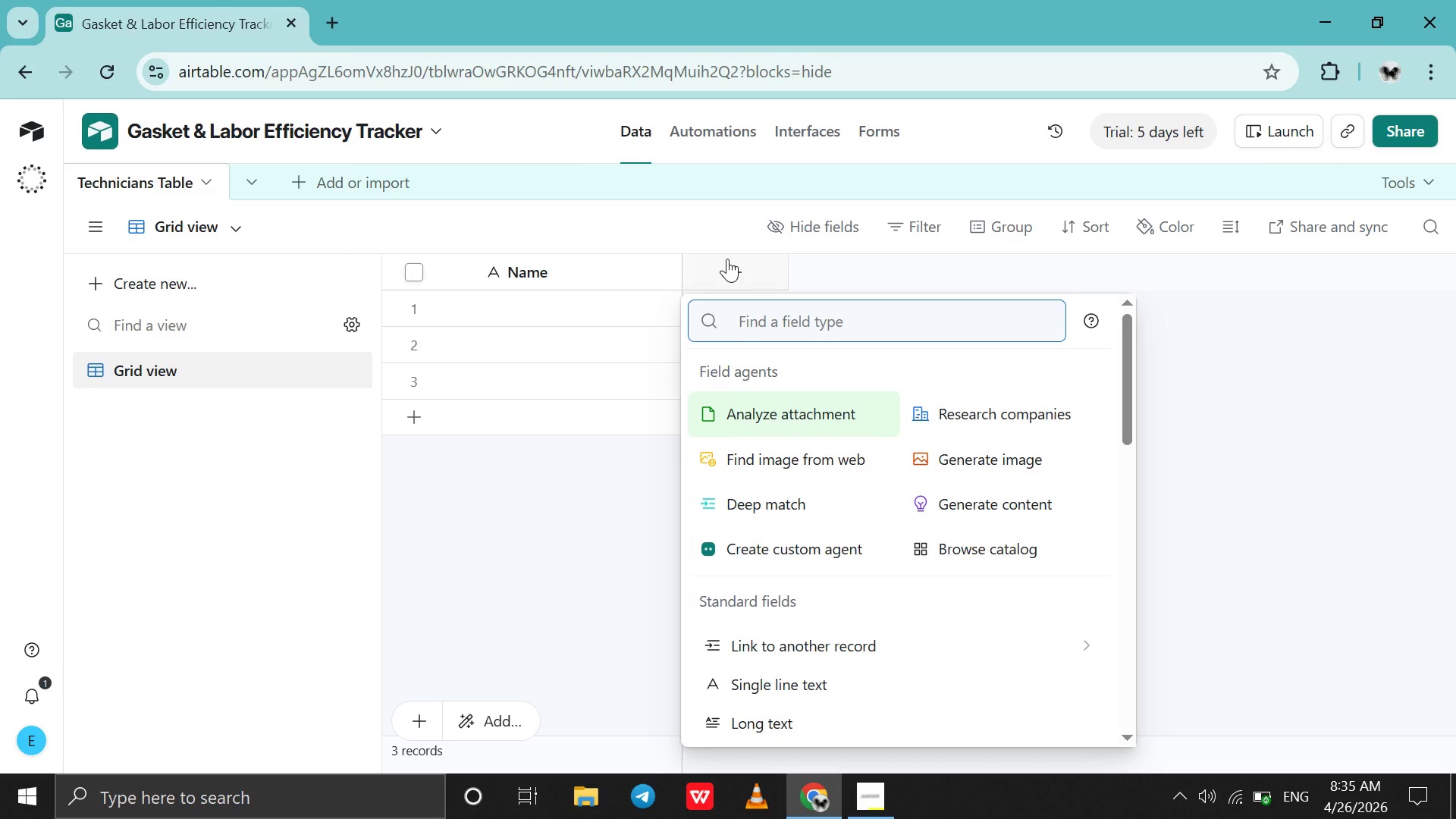 
key(CapsLock)
 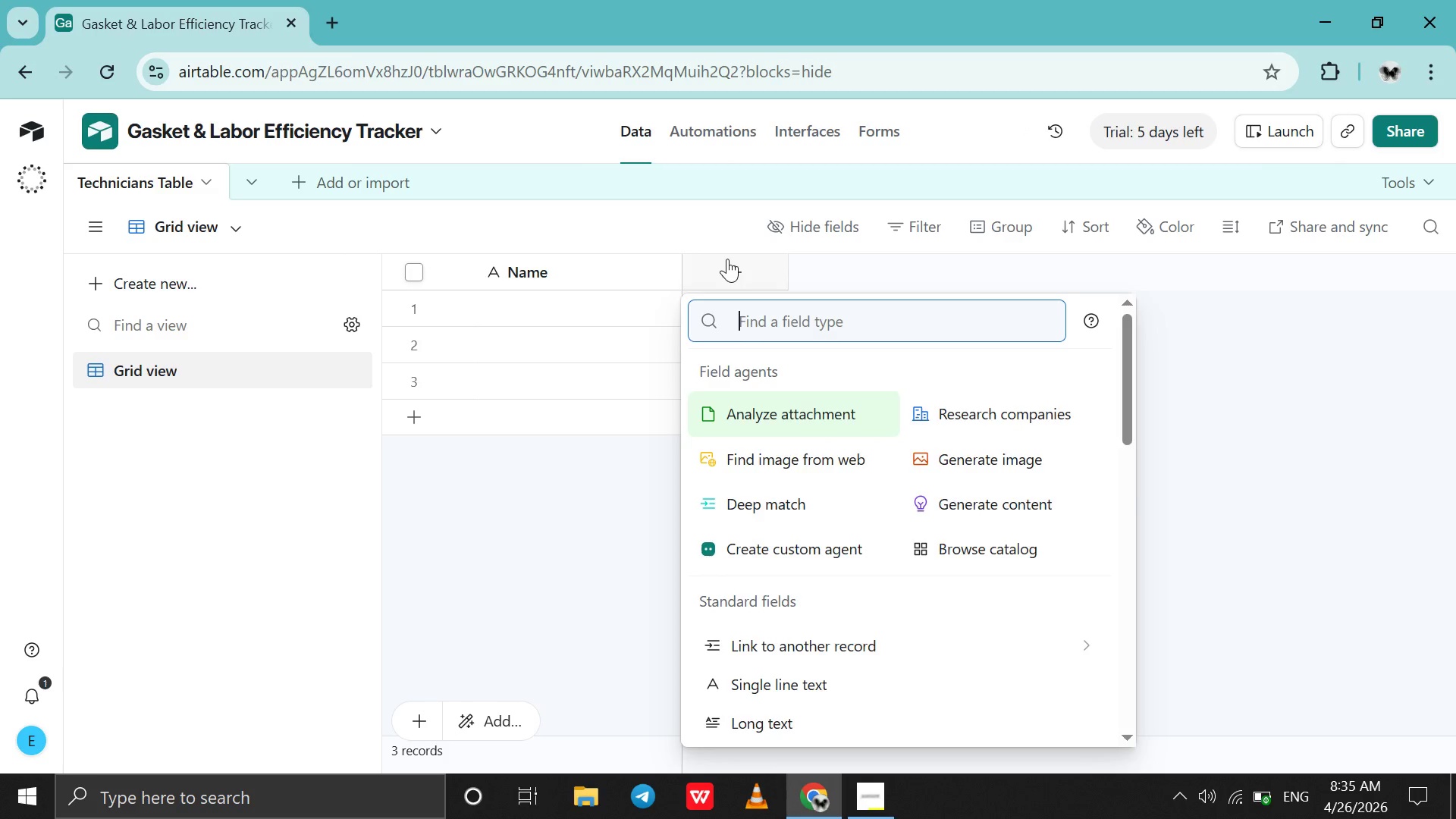 
key(S)
 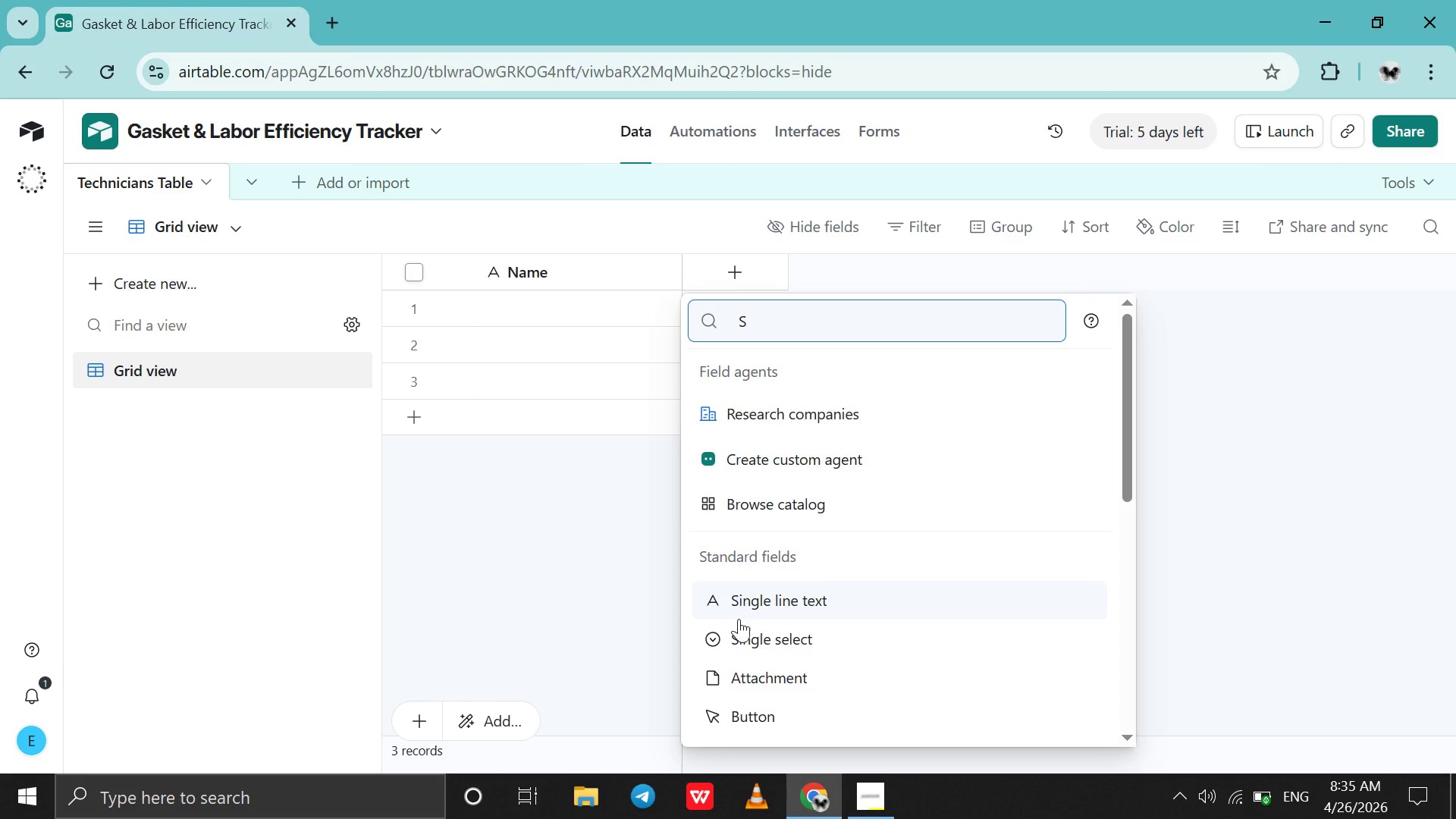 
left_click([744, 629])
 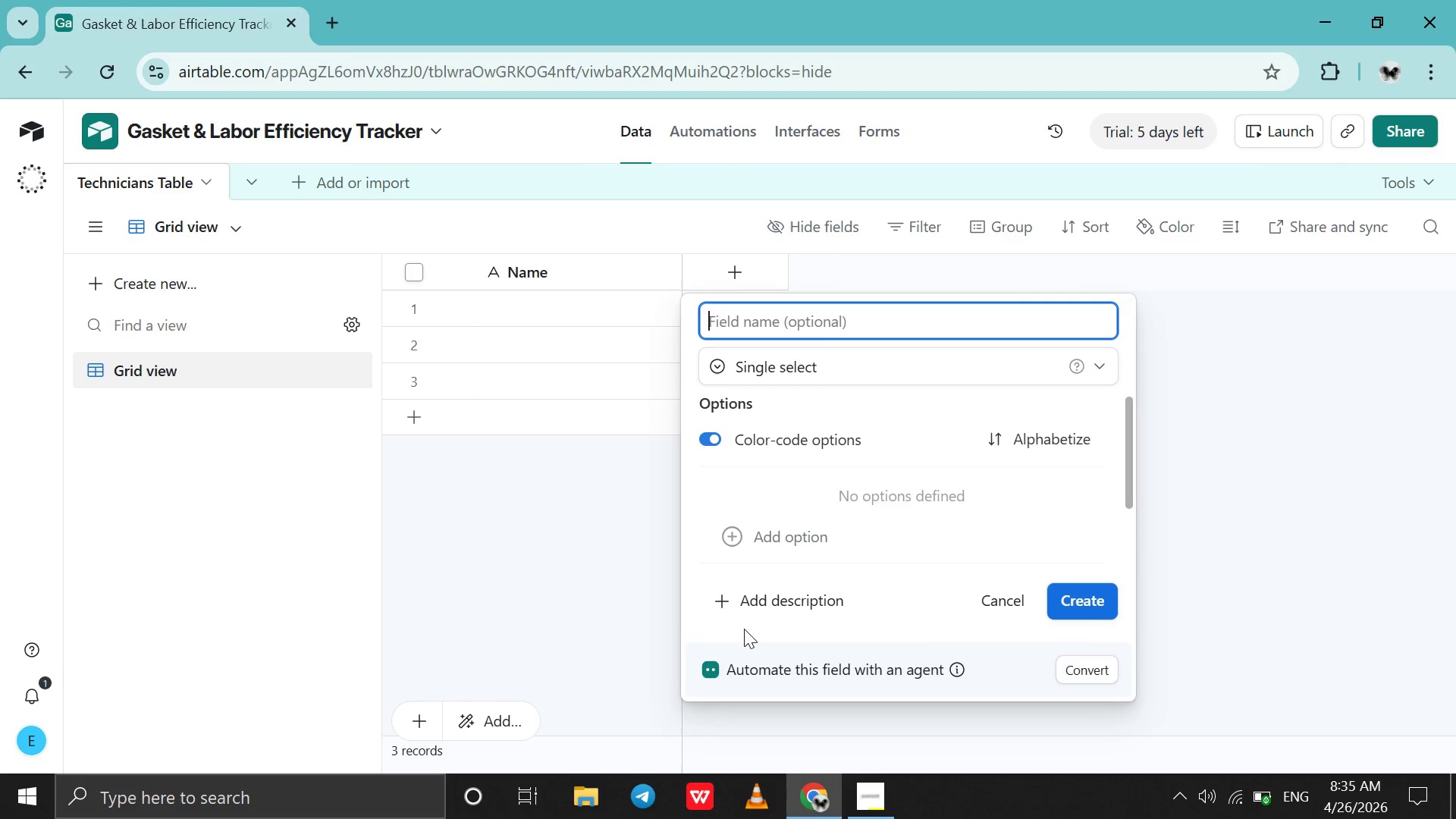 
type(Trade Speciality )
 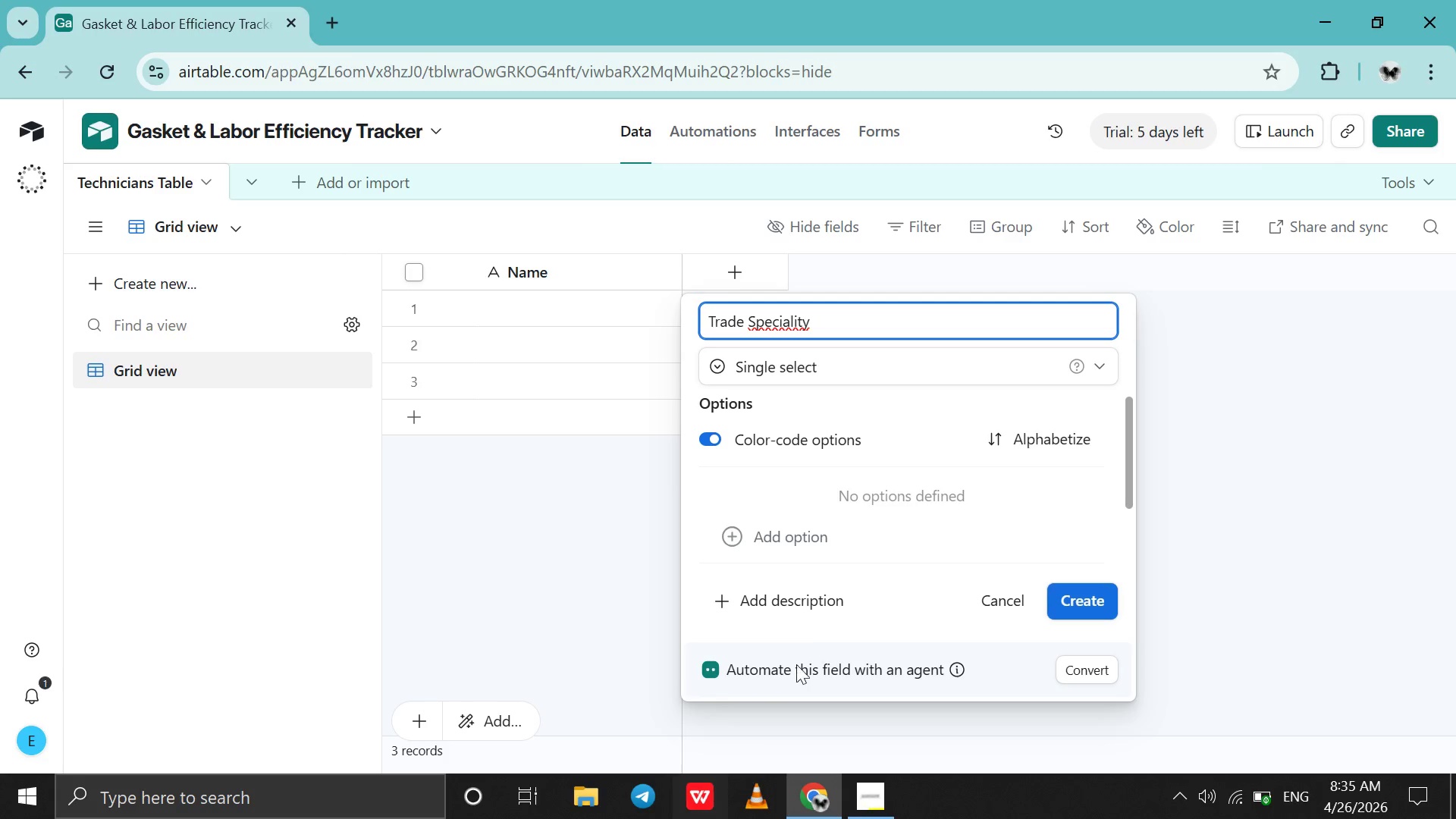 
left_click([893, 530])
 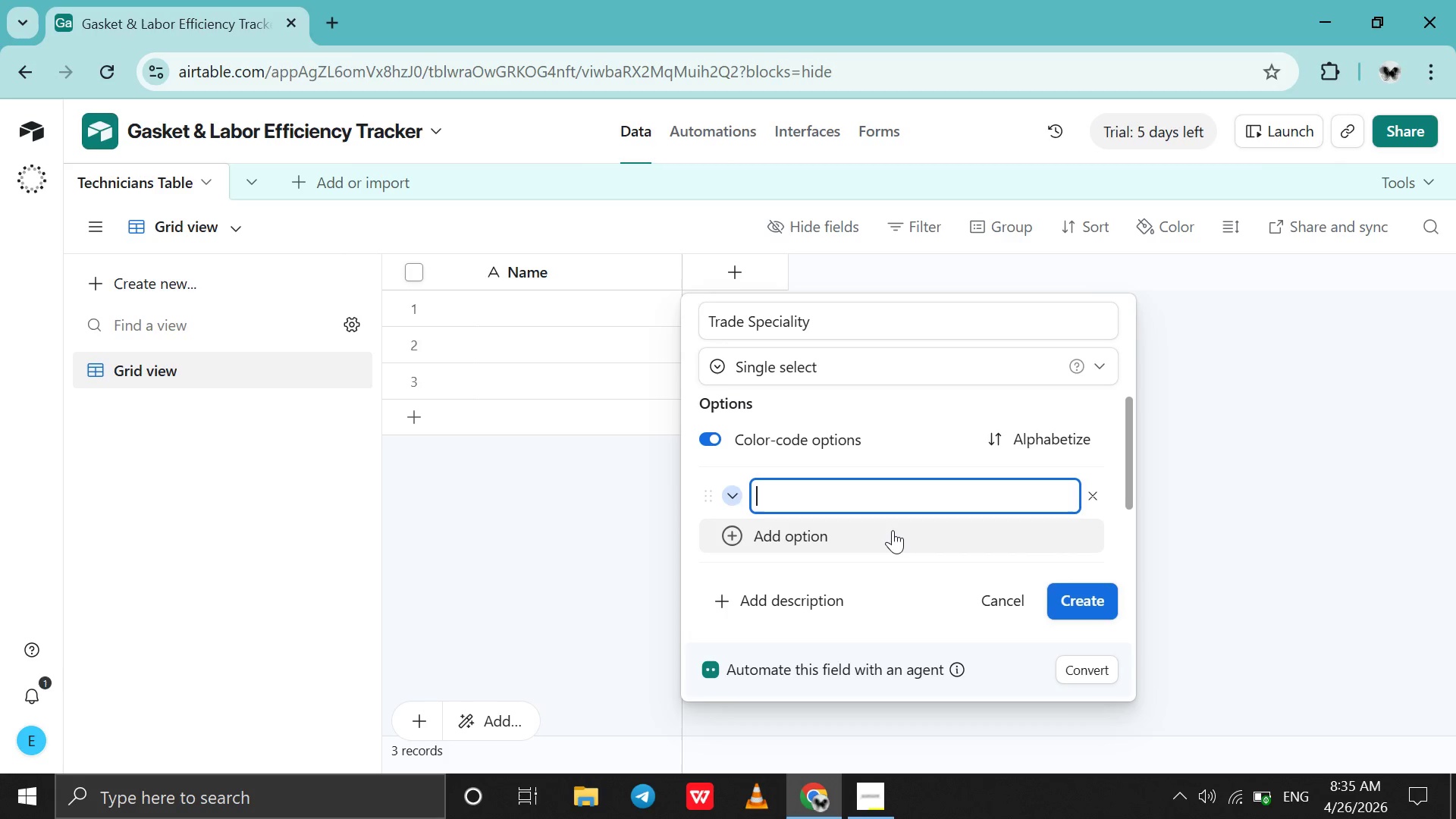 
type(HVAC)
 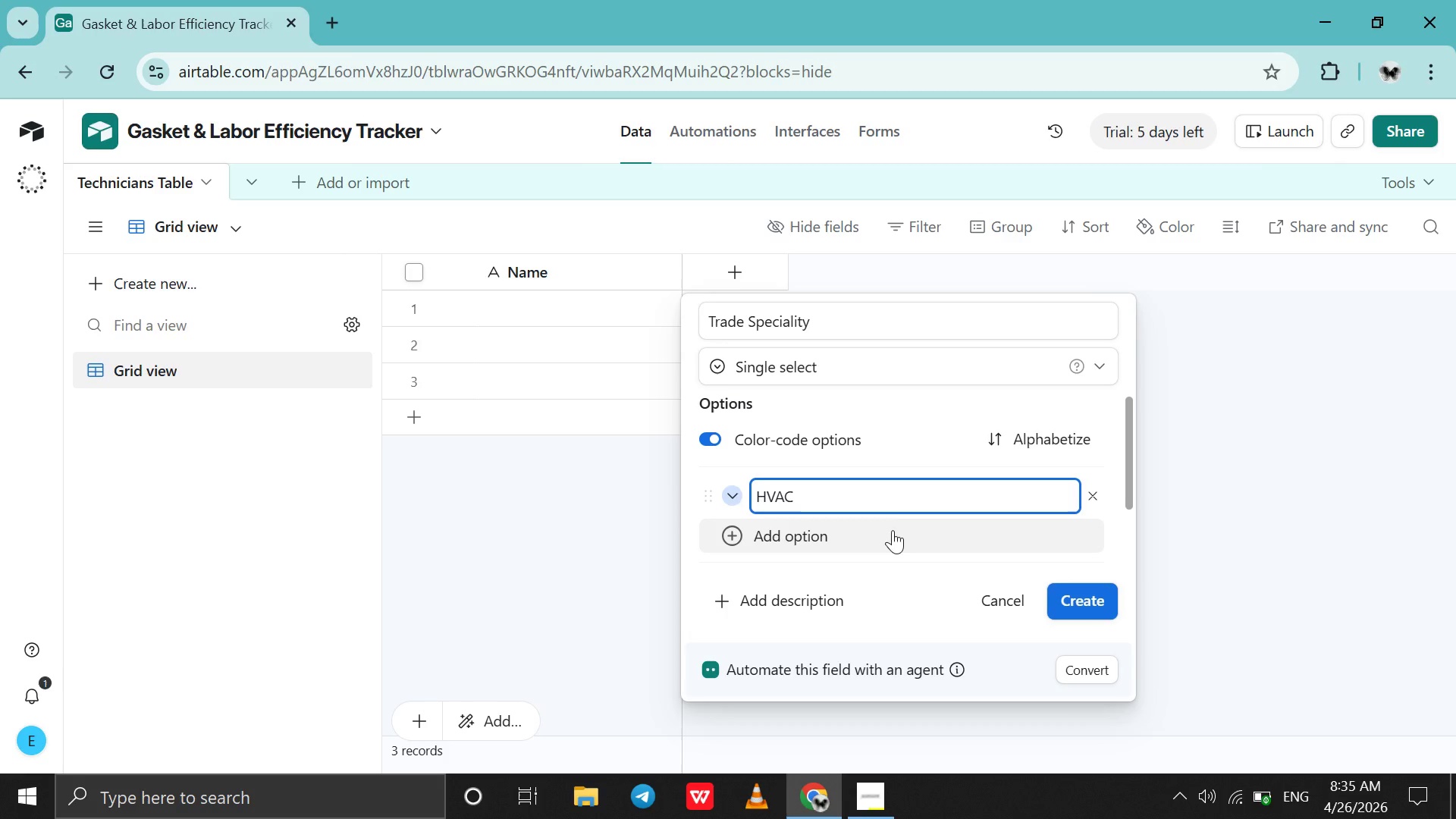 
key(Enter)
 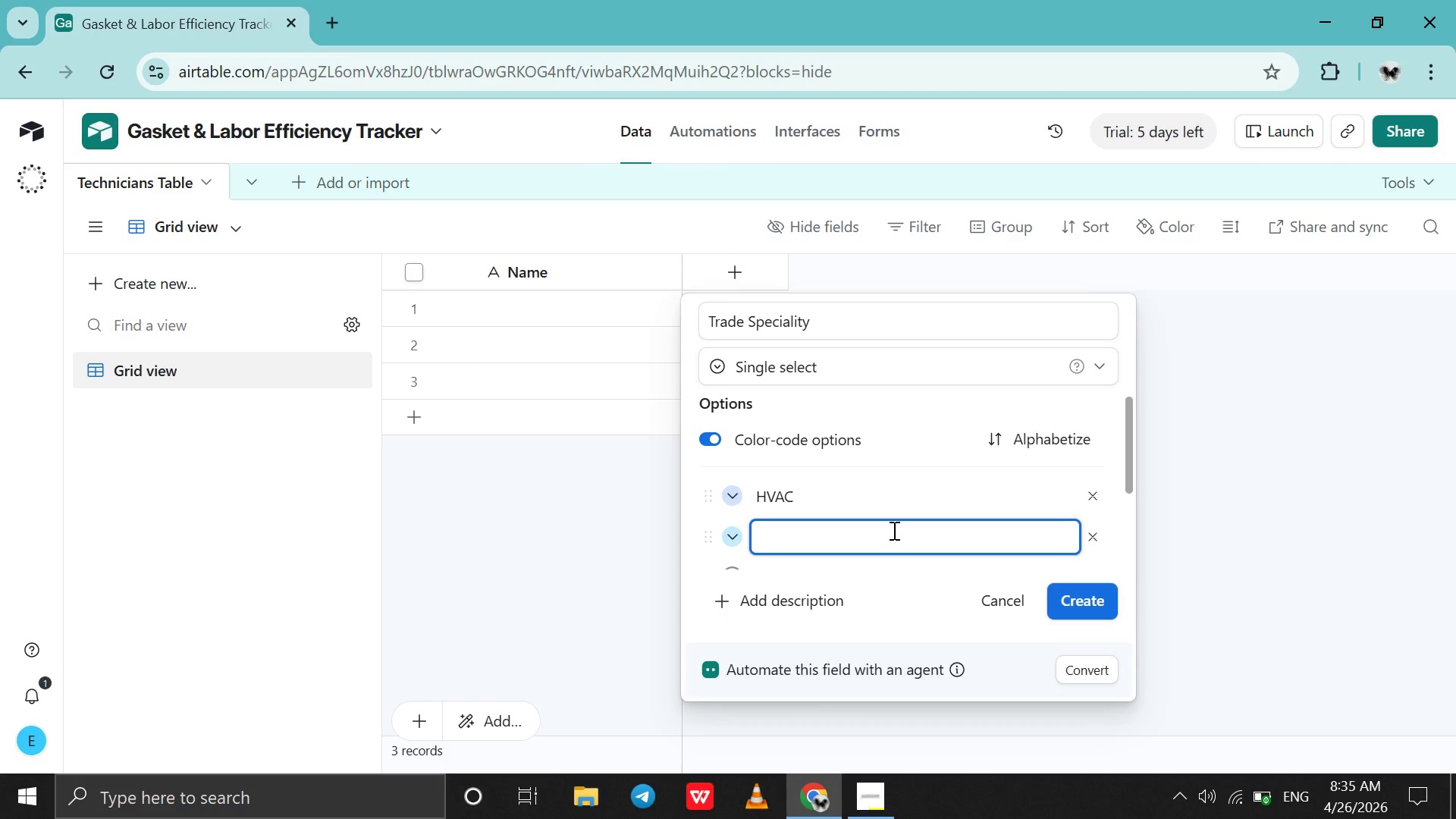 
type(Electrical)
 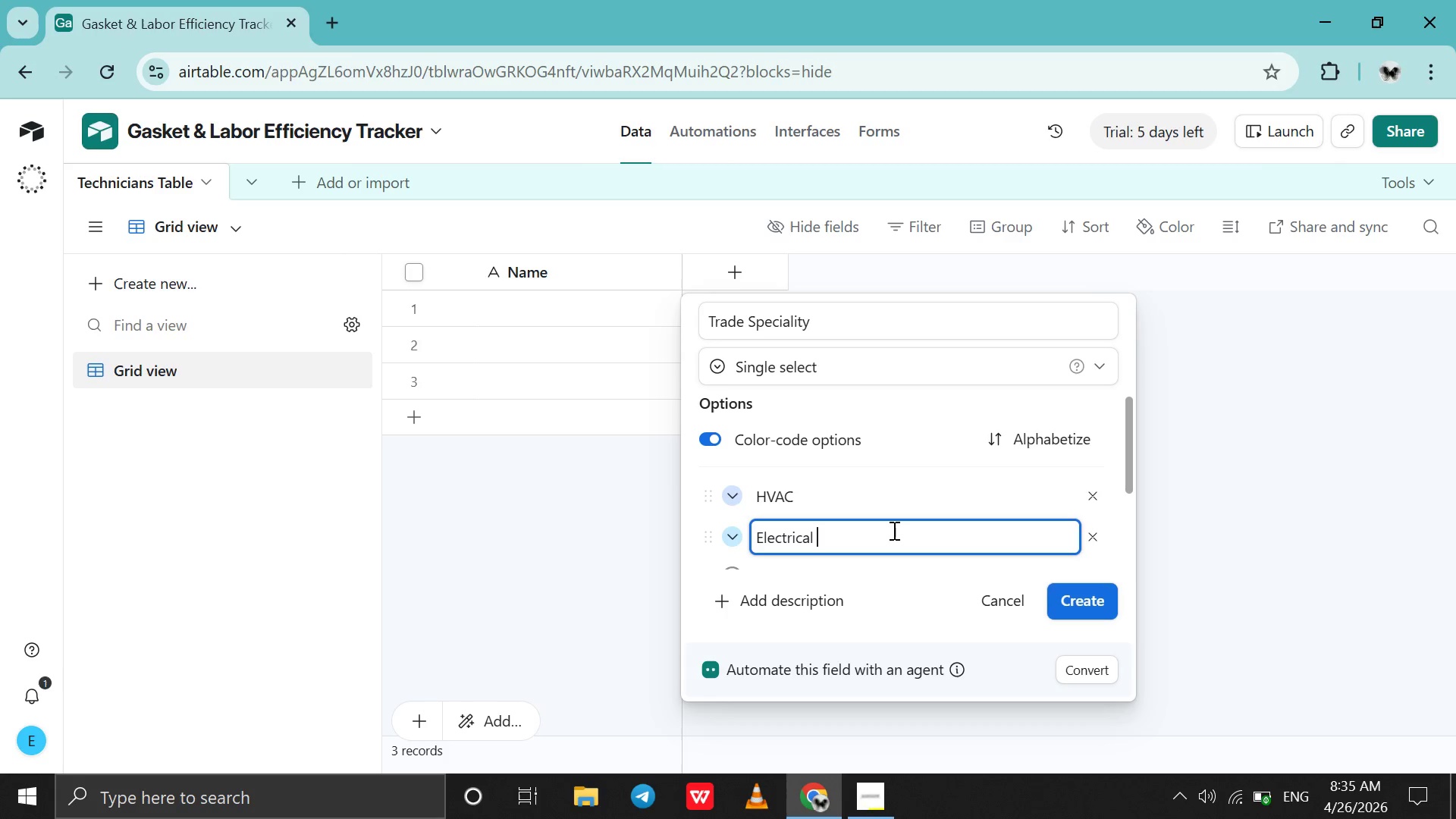 
hold_key(key=Space, duration=0.31)
 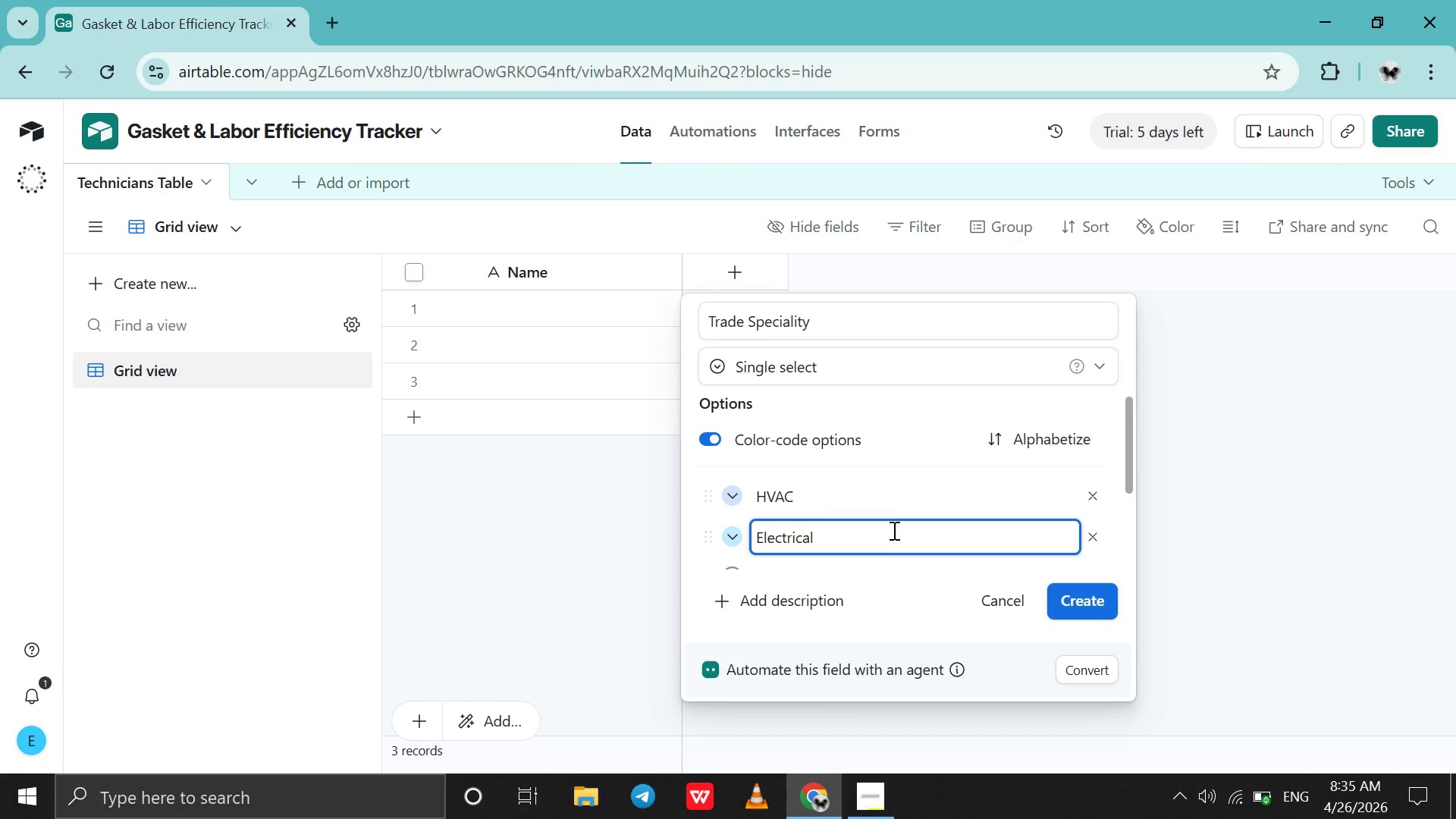 
key(Enter)
 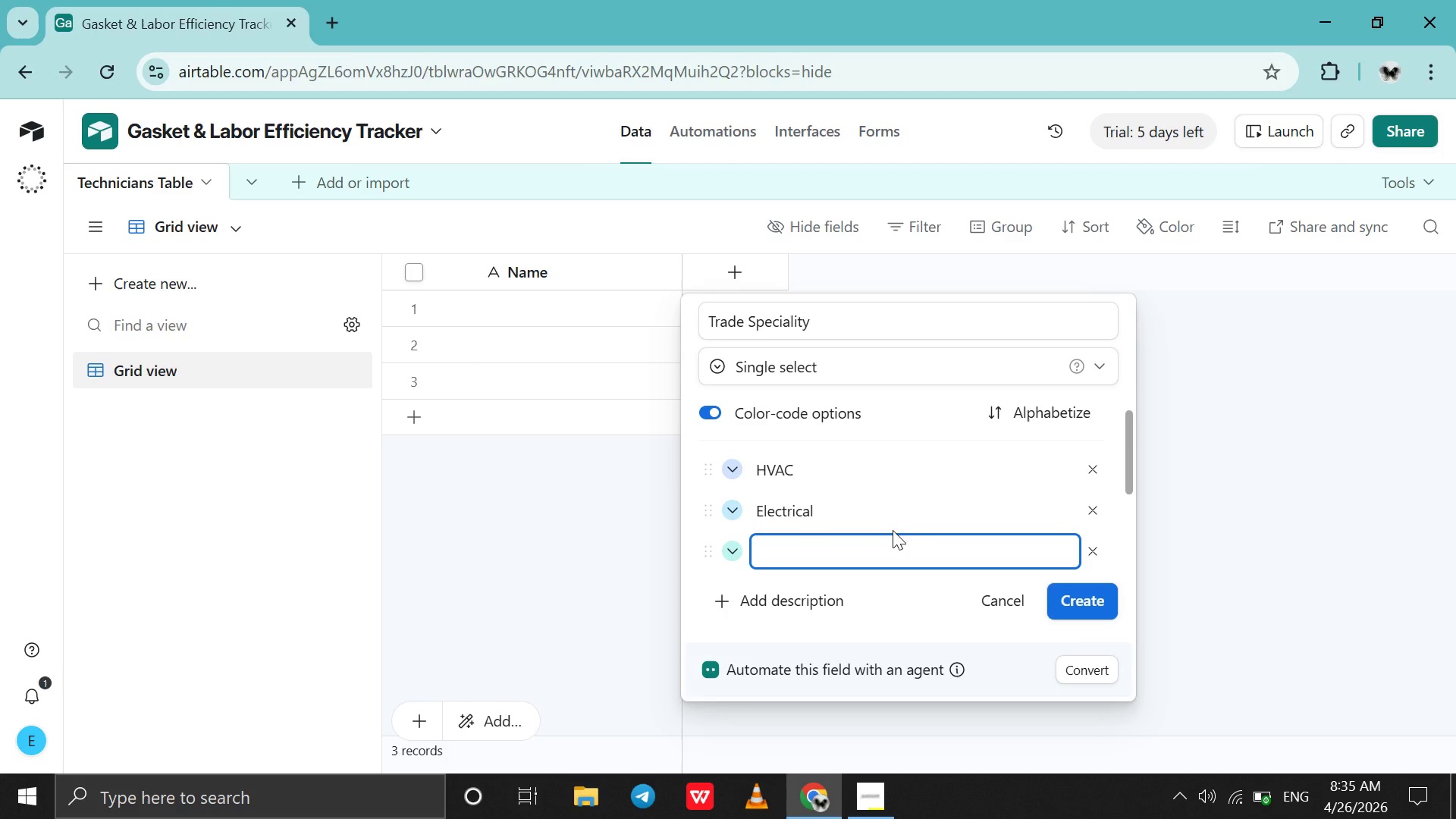 
type(Plumbing )
 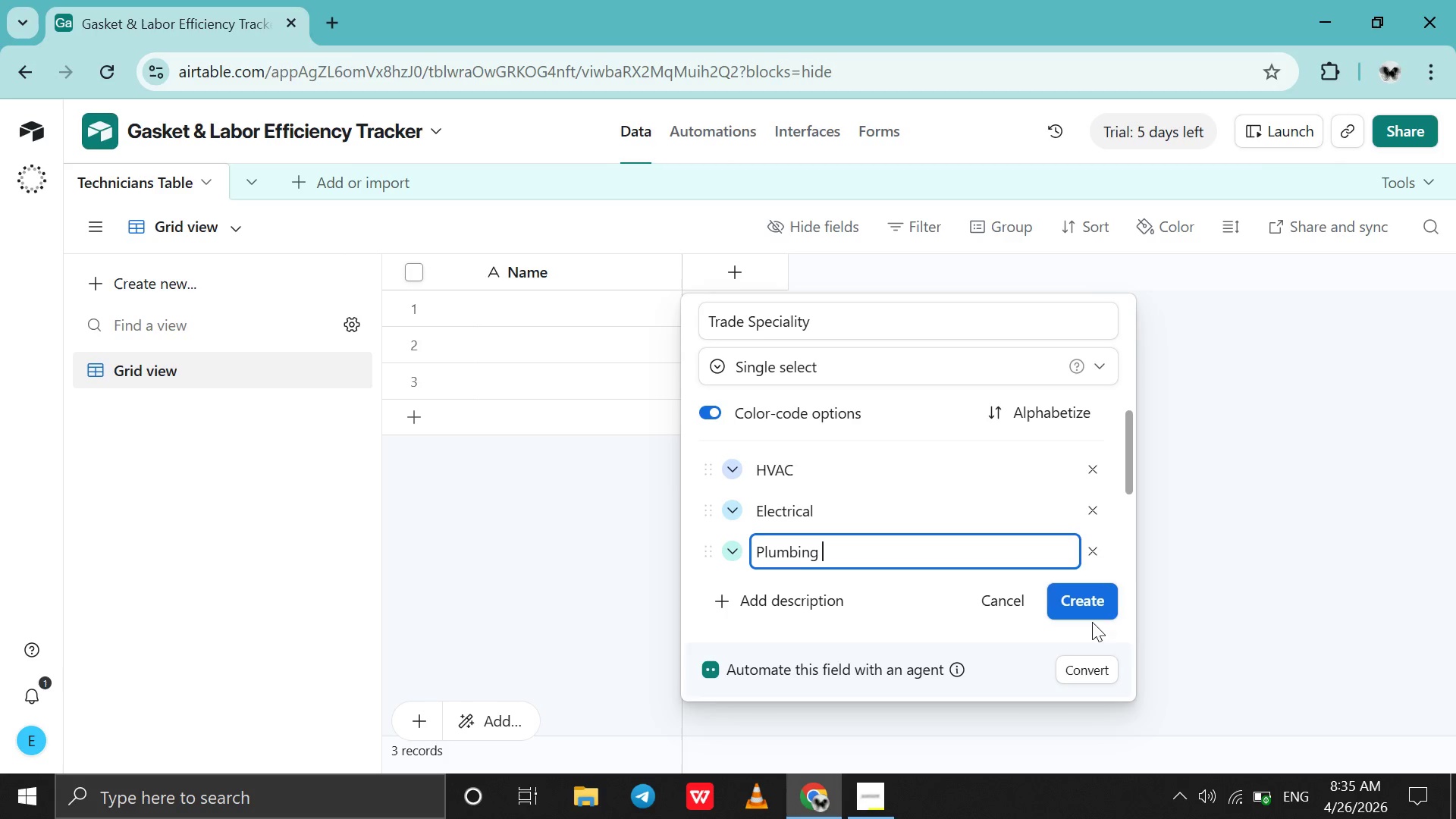 
left_click([1100, 600])
 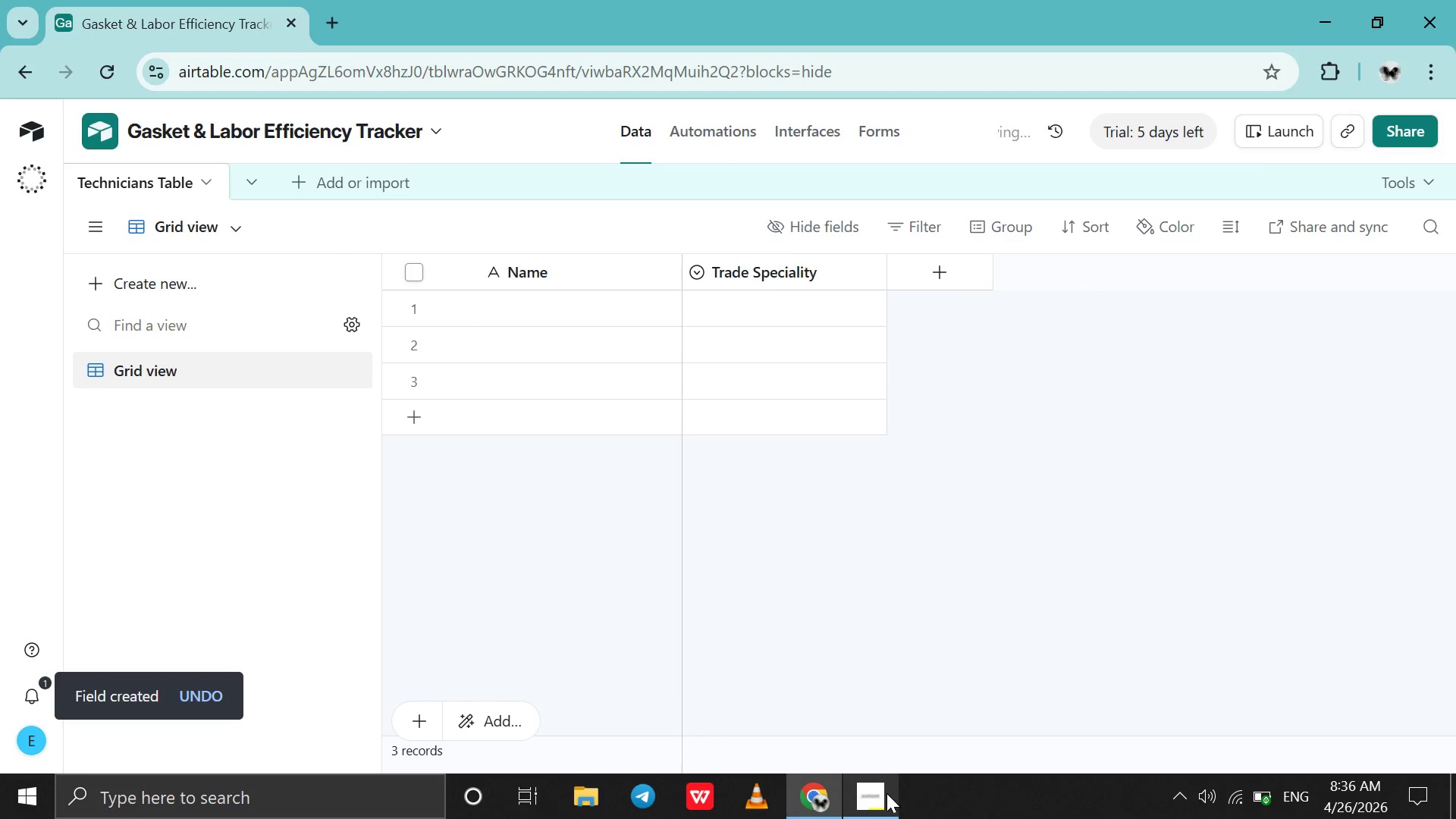 
left_click([886, 793])
 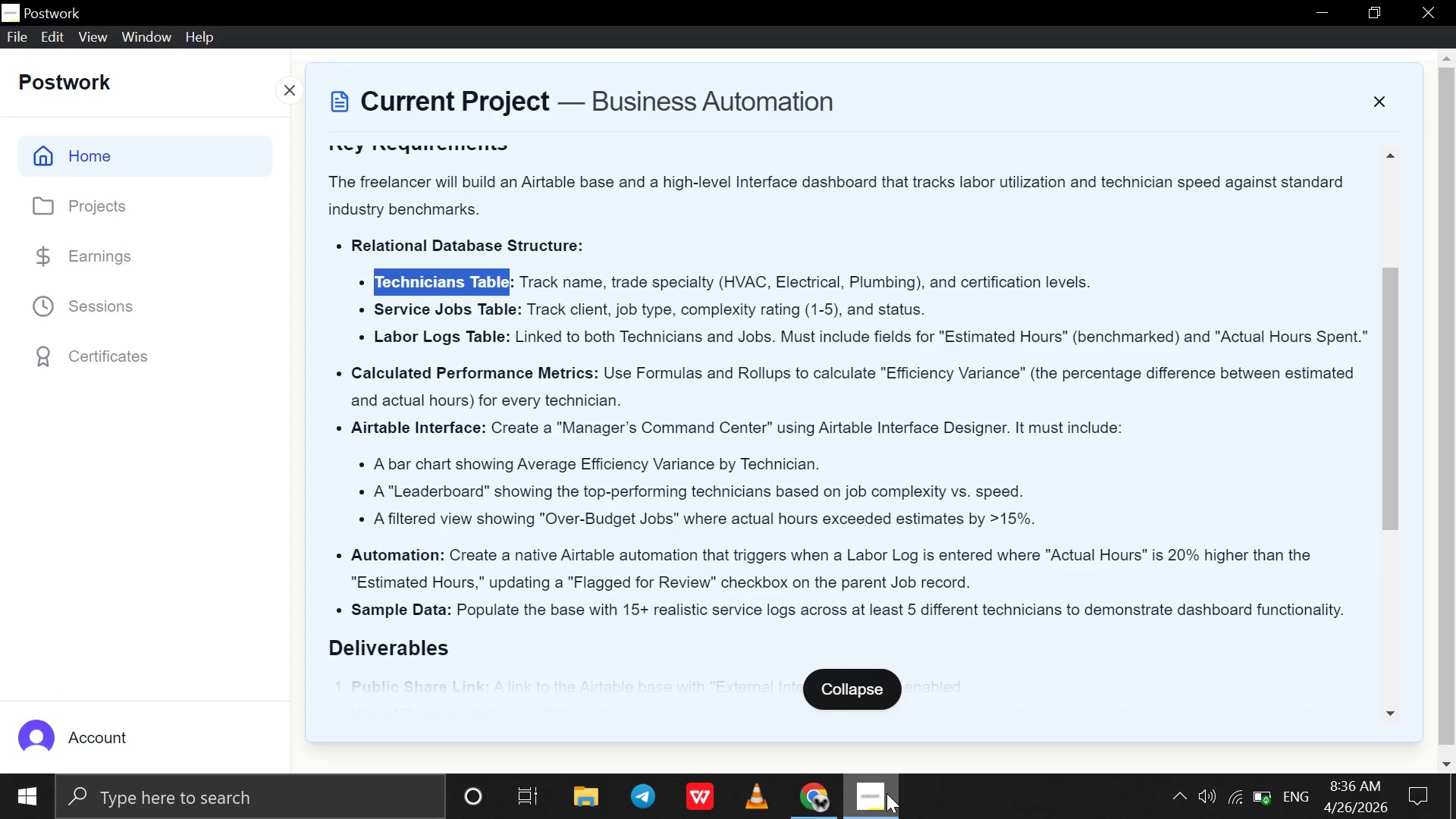 
left_click([886, 793])
 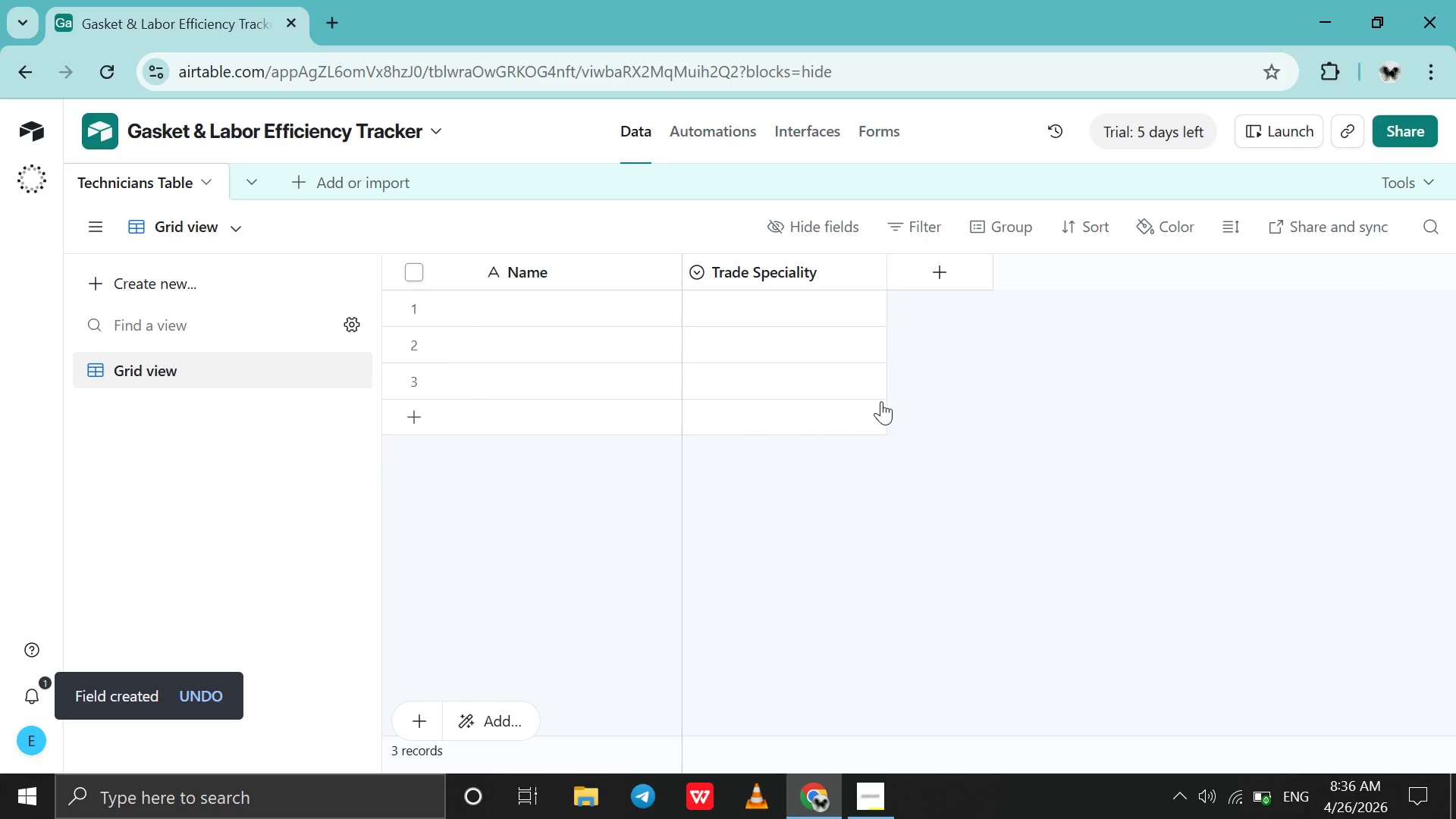 
left_click([910, 275])
 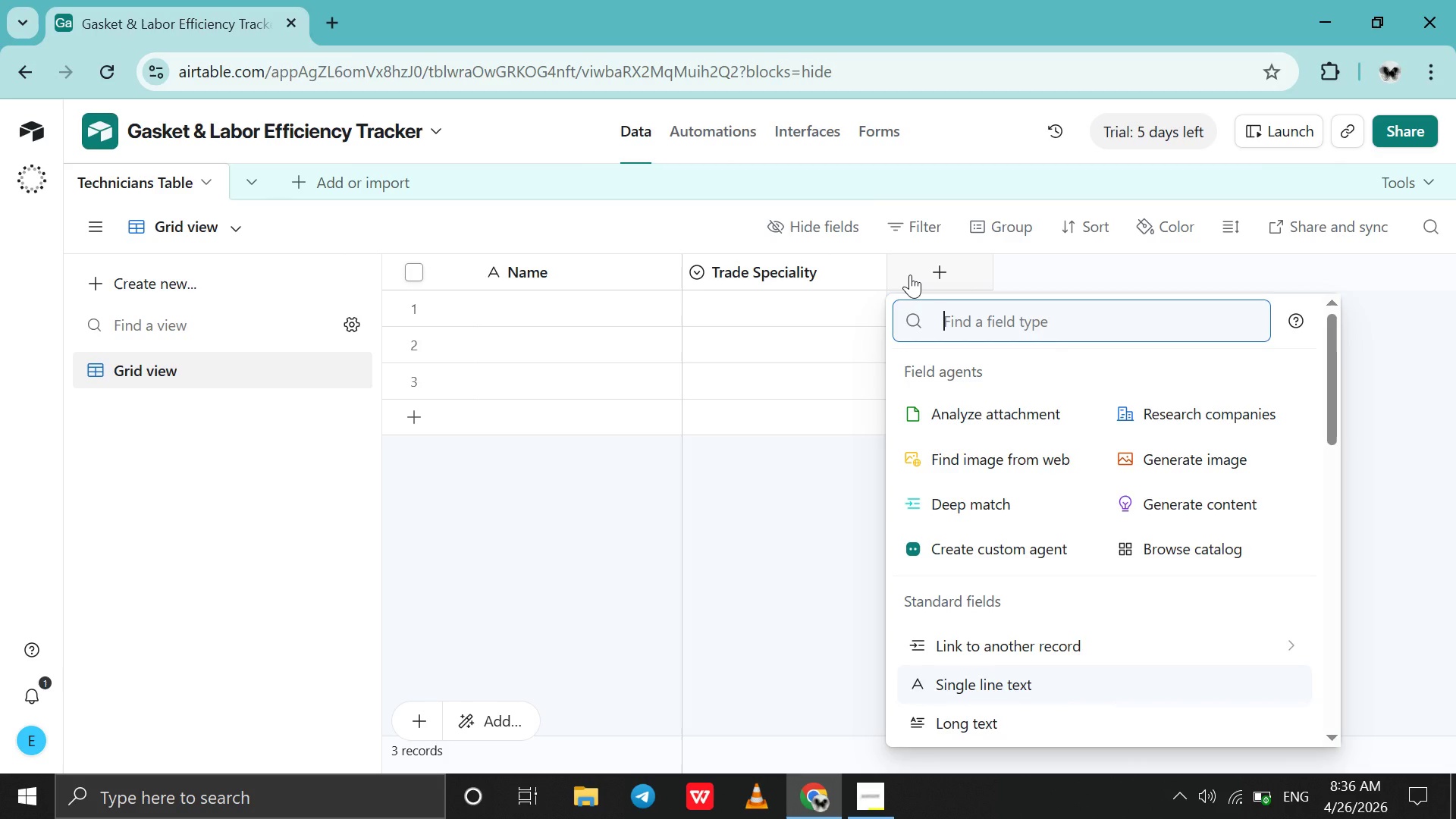 
type(si)
 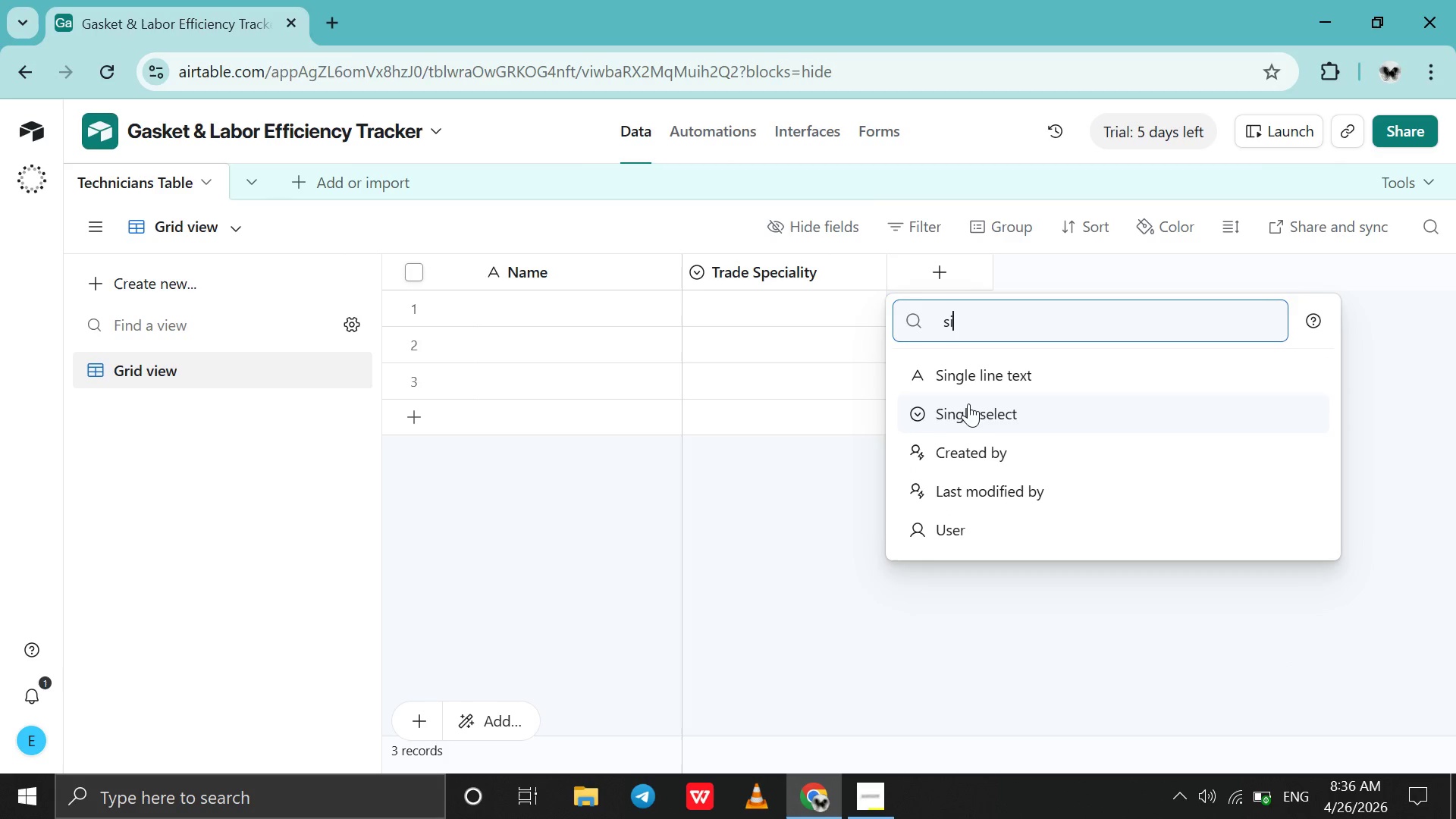 
left_click([969, 403])
 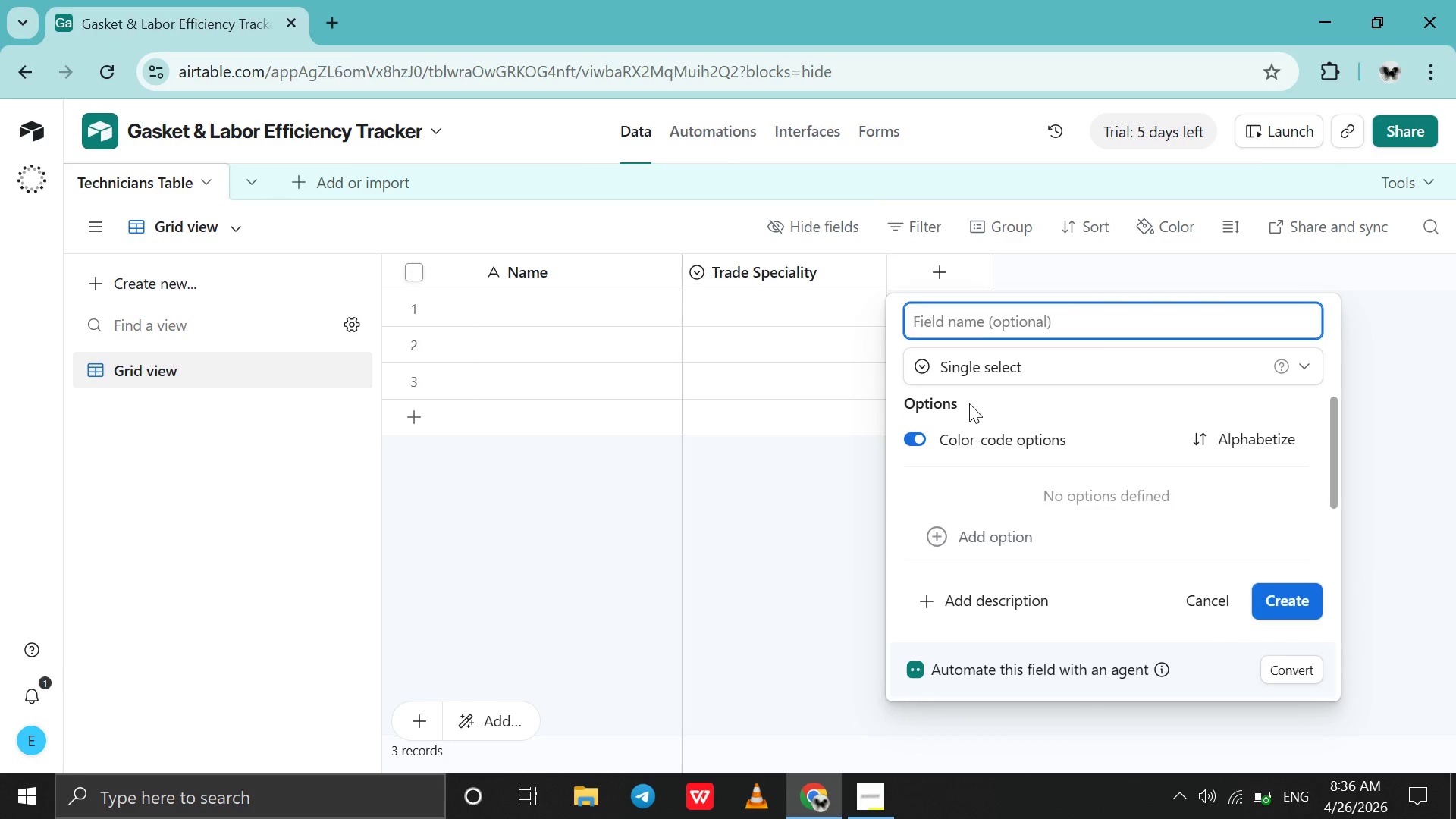 
type(Certification Level )
 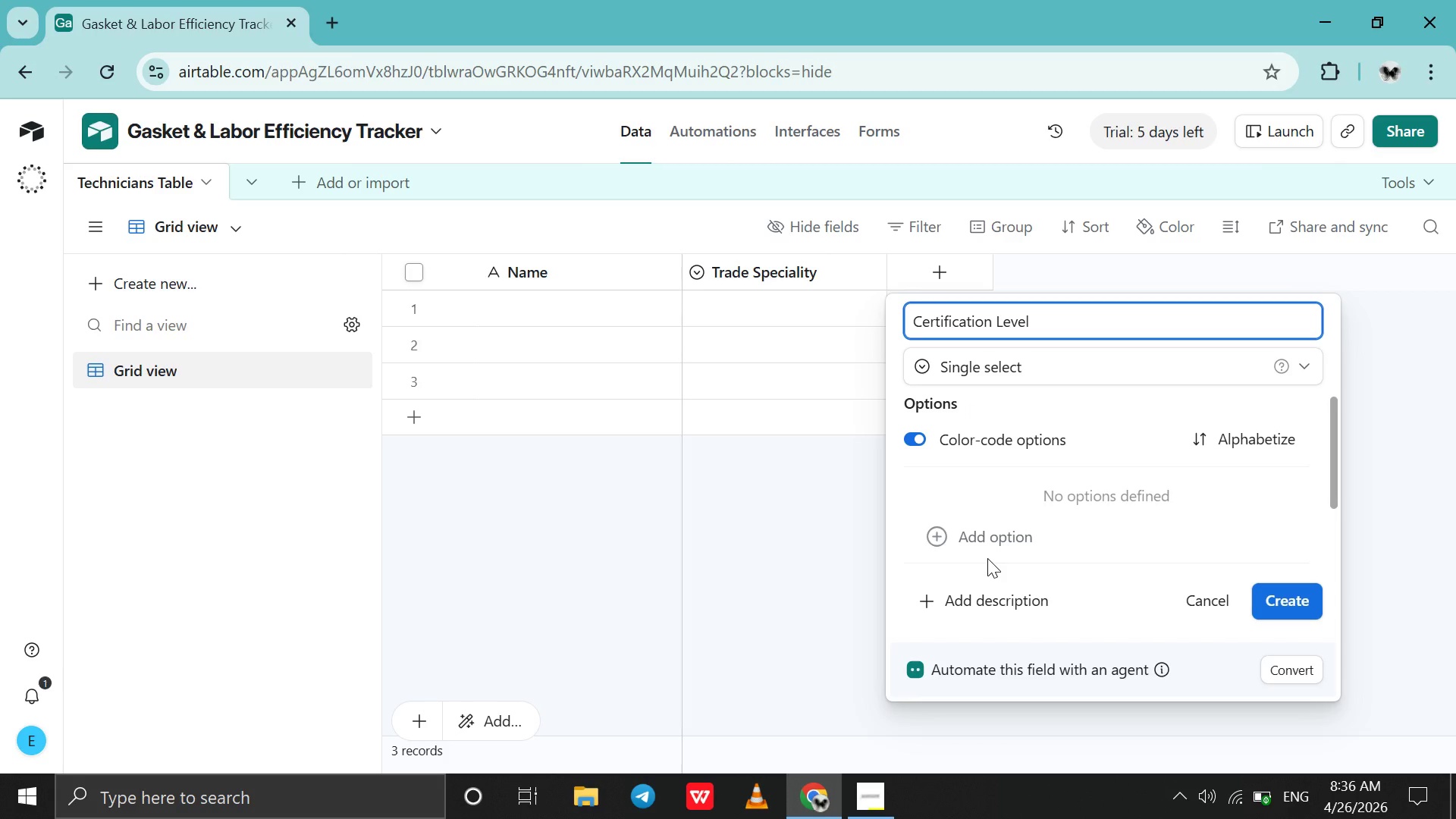 
left_click([995, 548])
 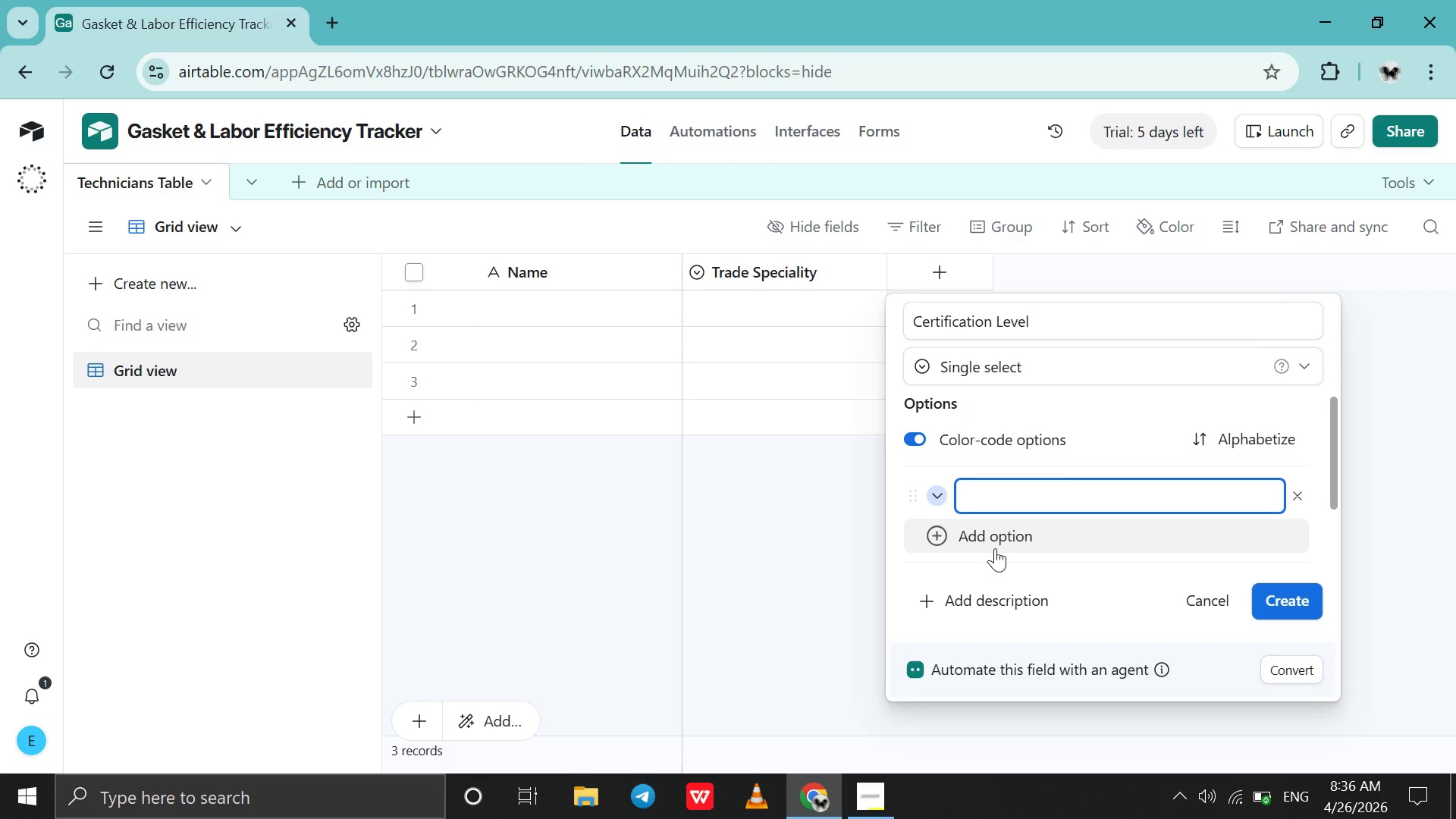 
type(Level 1)
 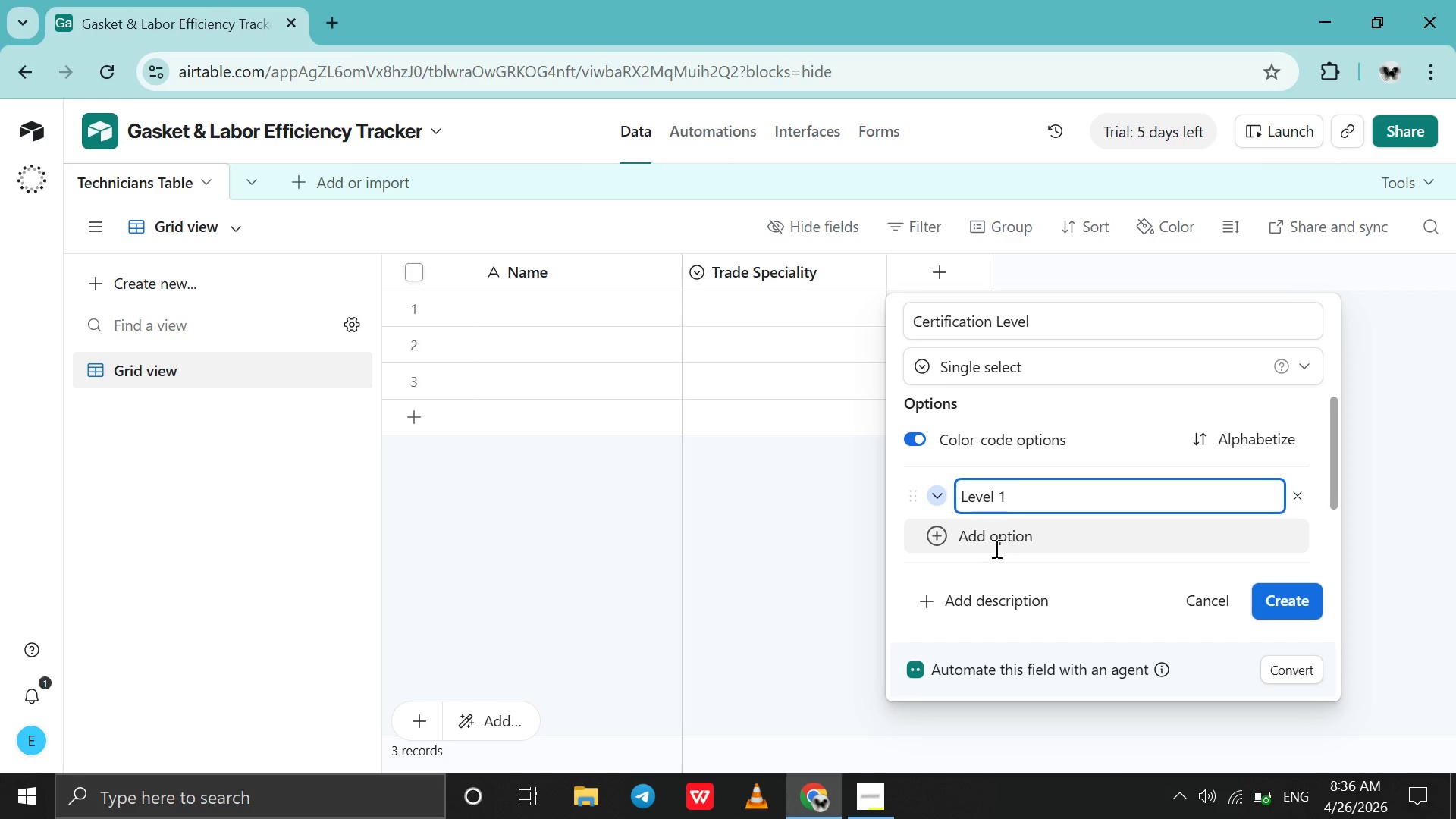 
key(Enter)
 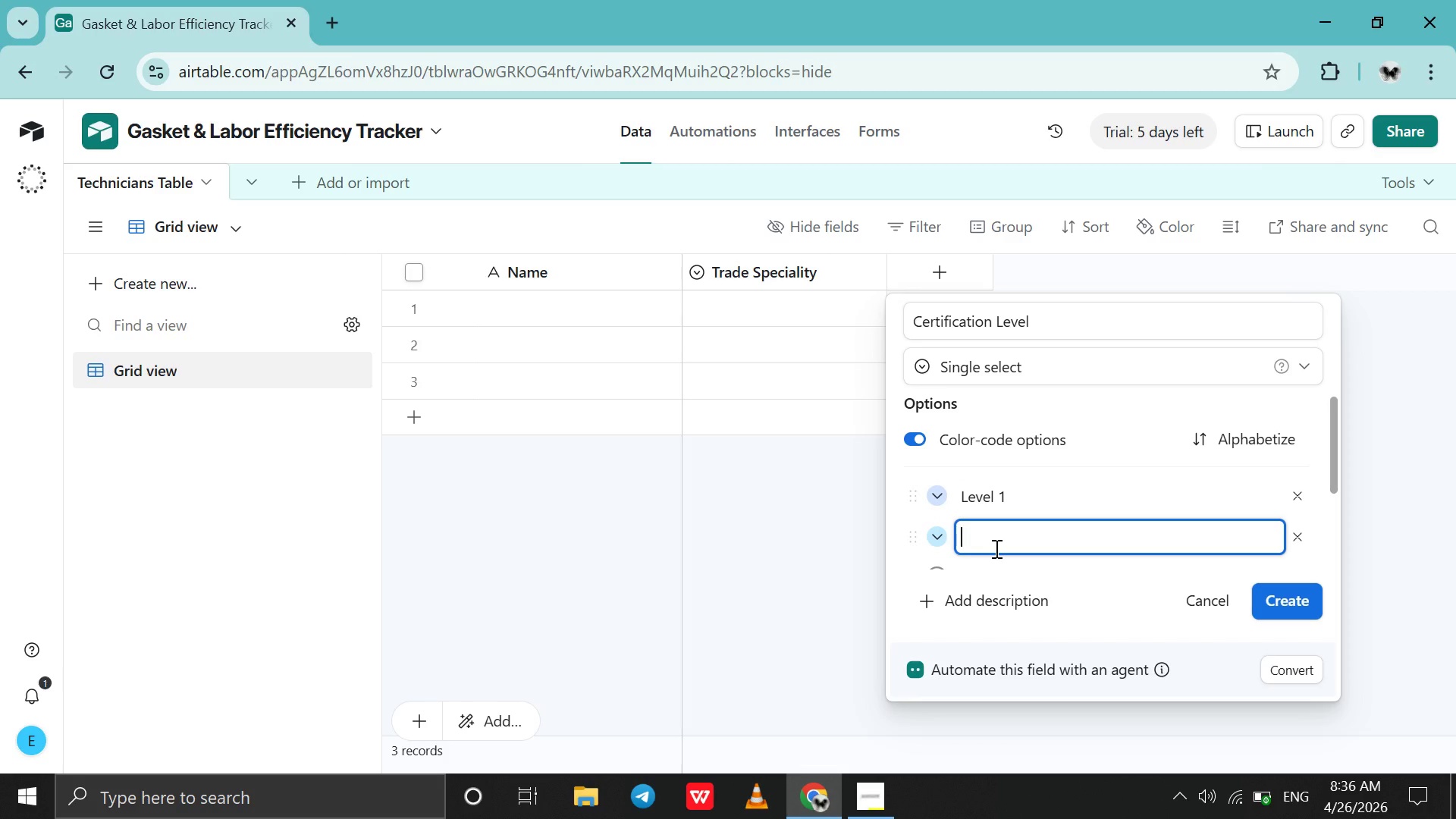 
type(Level 2)
 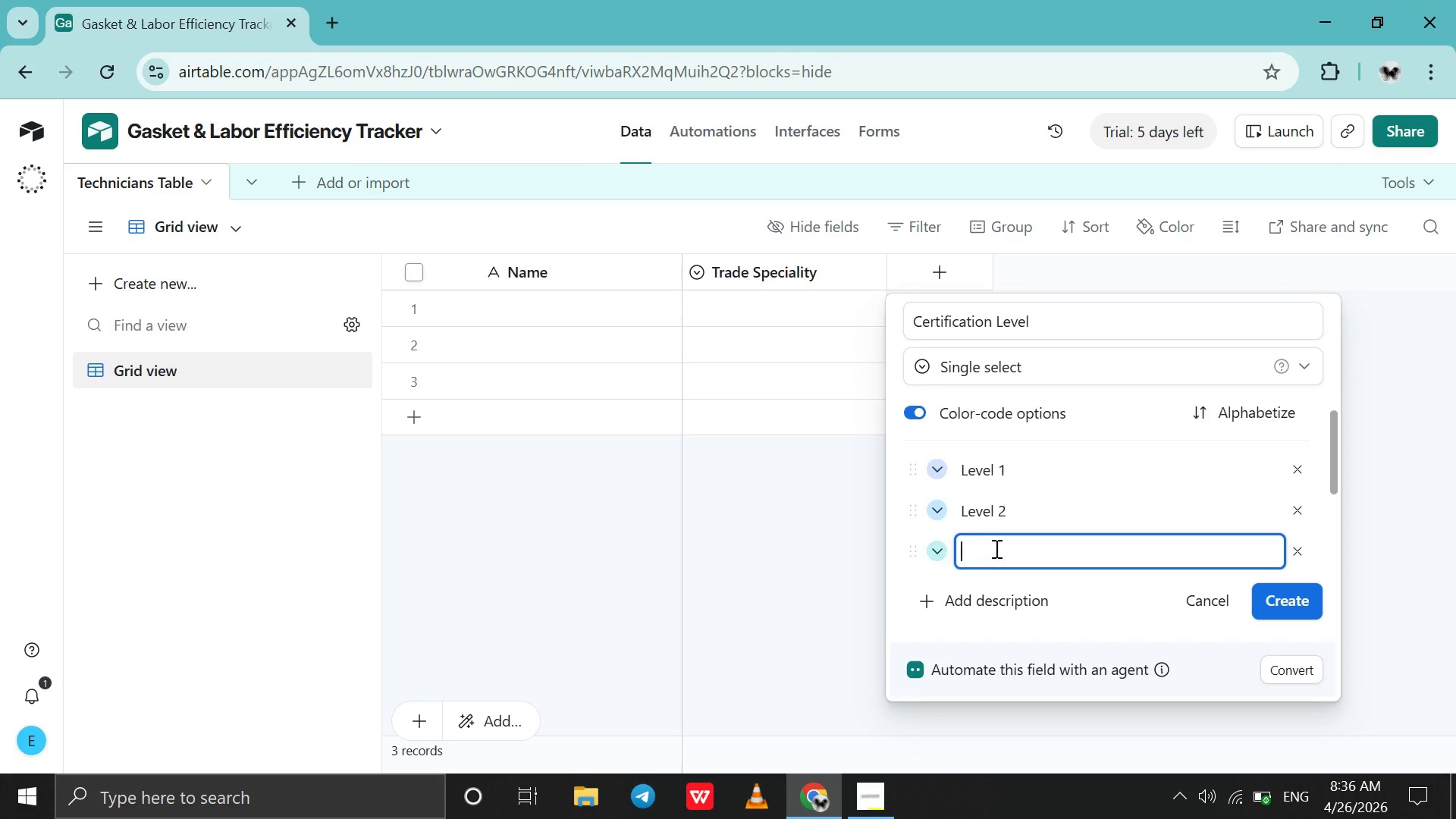 
key(Enter)
 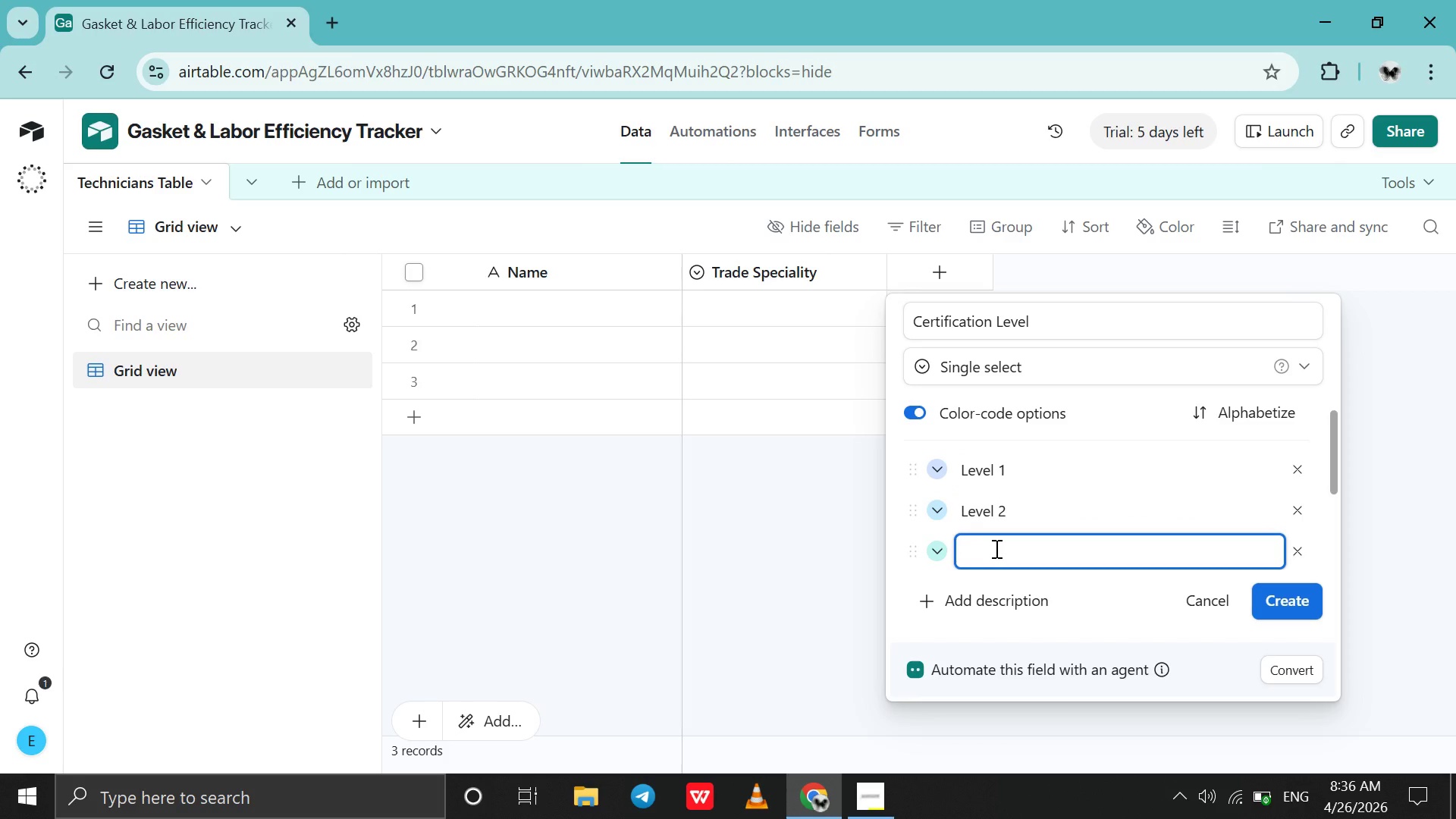 
type(Mase)
key(Backspace)
type(ter )
 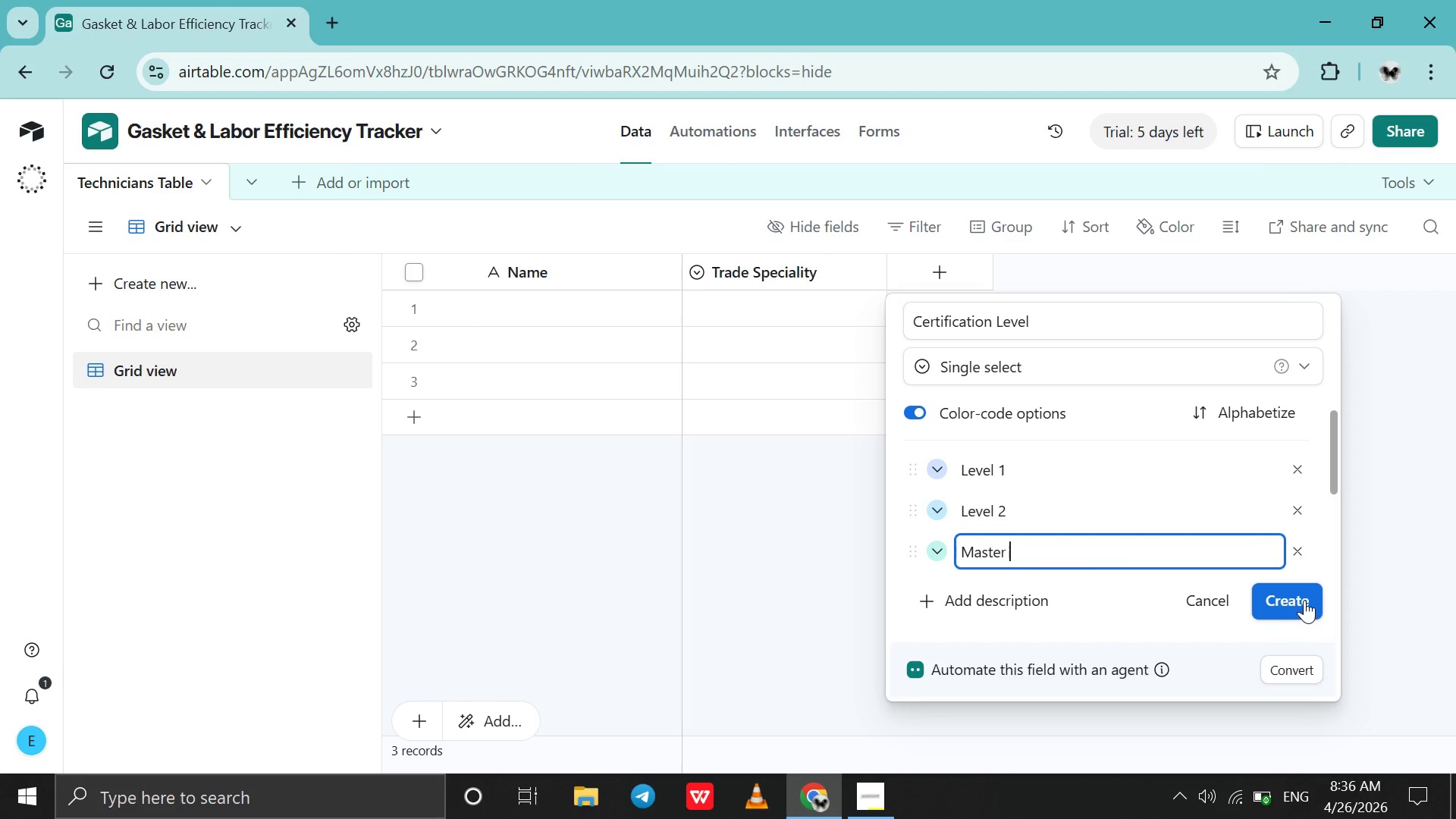 
left_click([1306, 599])
 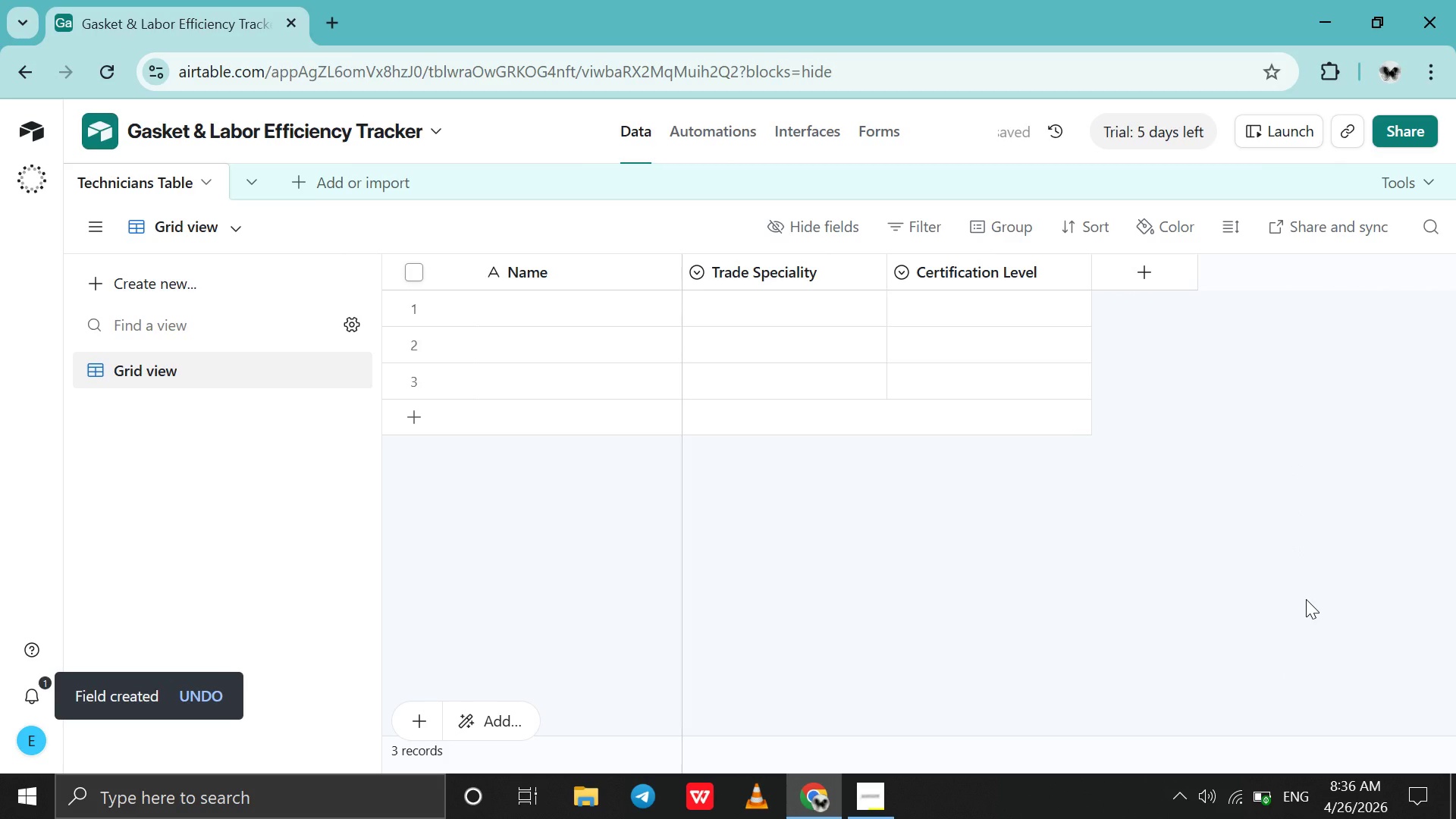 
wait(8.66)
 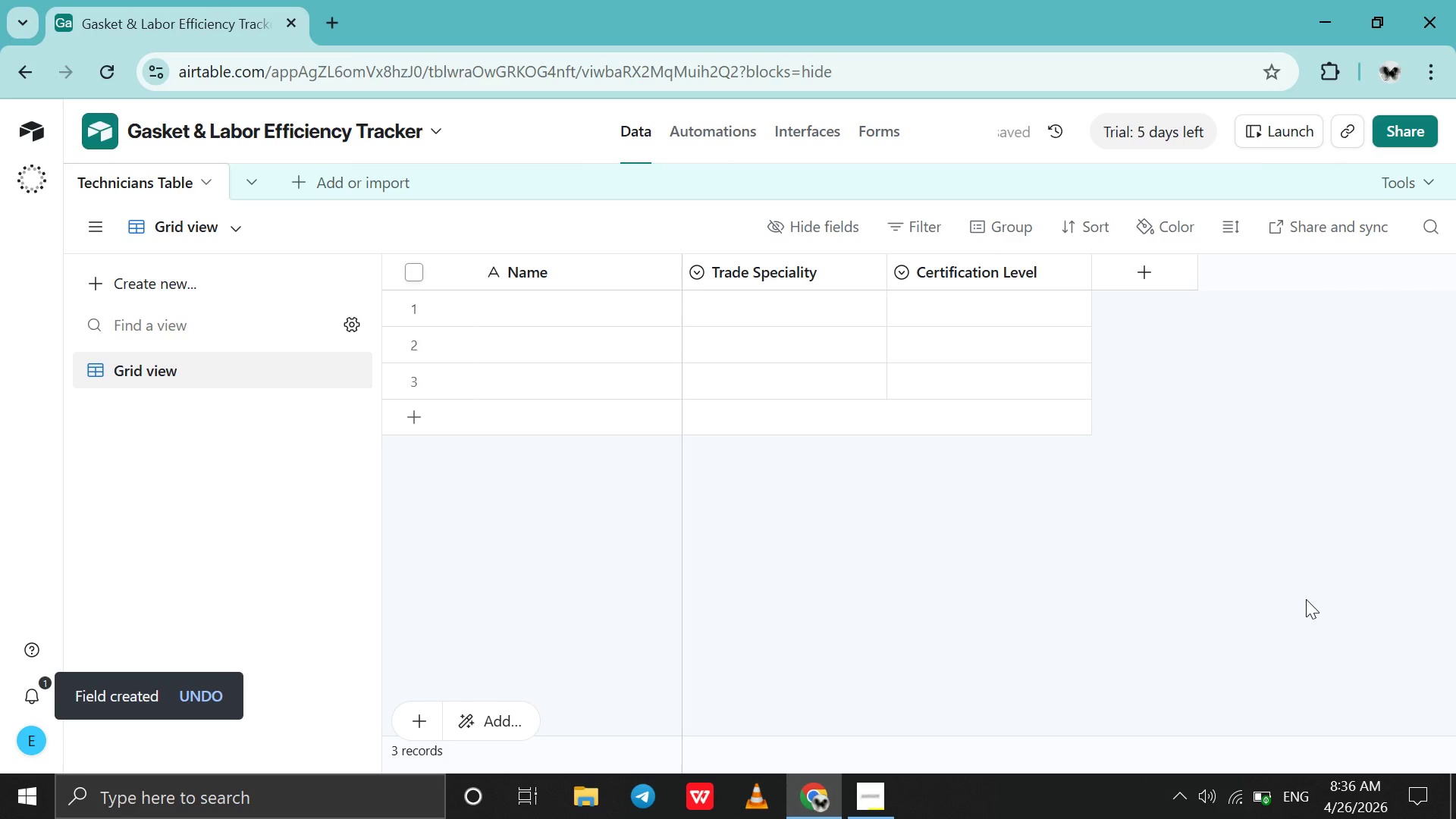 
scroll: coordinate [1306, 599], scroll_direction: up, amount: 5.0
 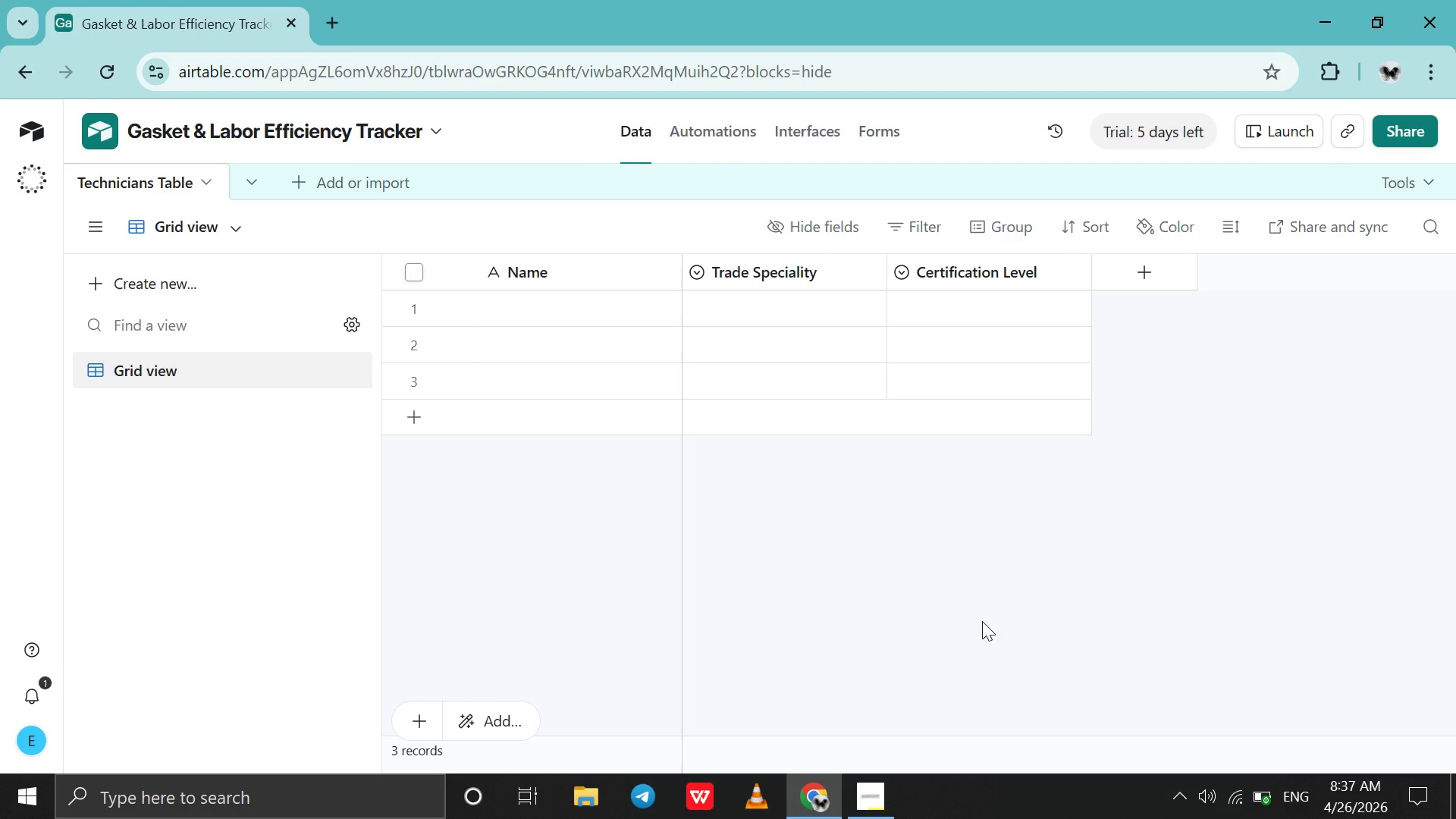 
wait(29.21)
 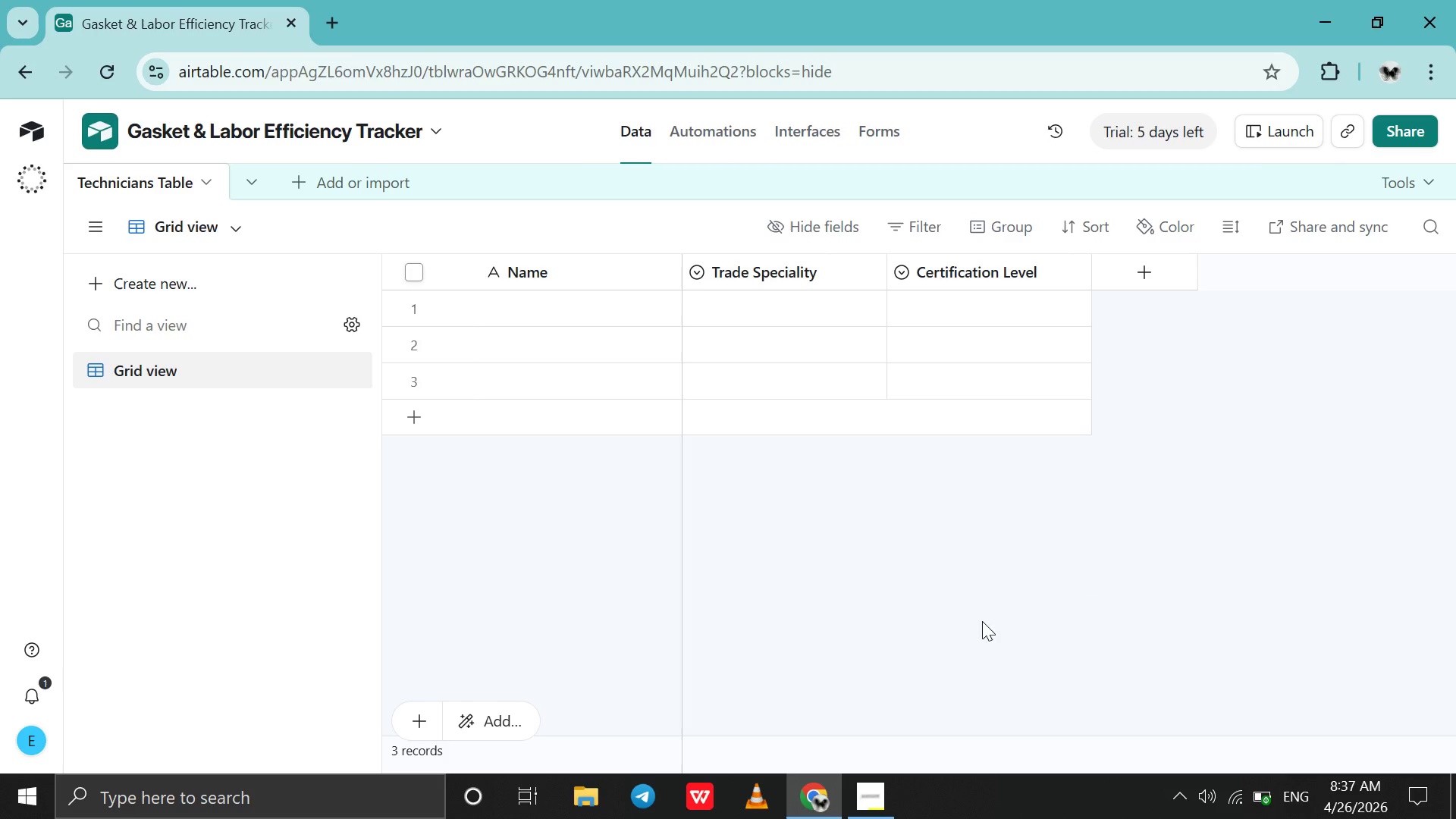 
left_click([488, 318])
 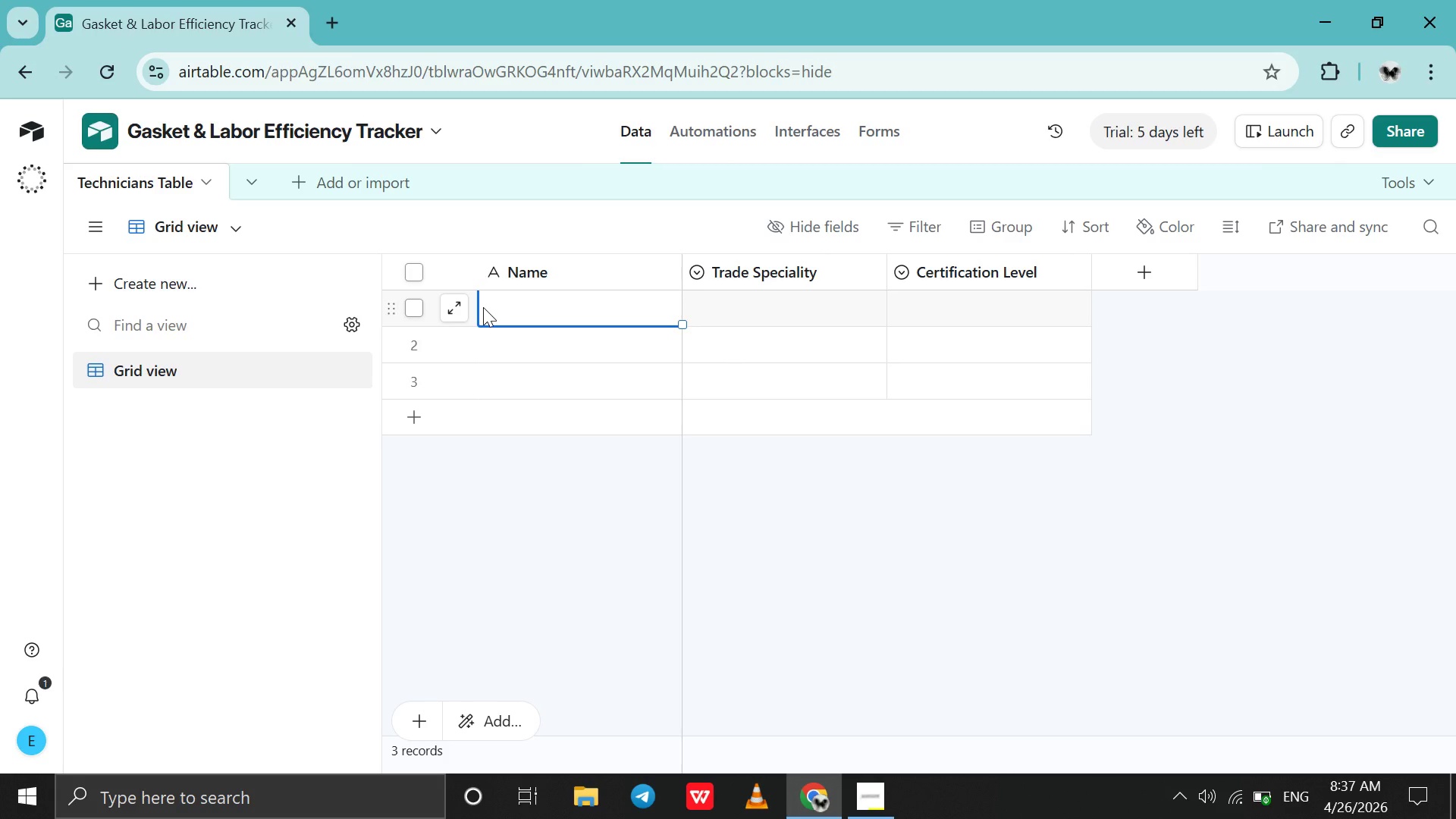 
double_click([483, 307])
 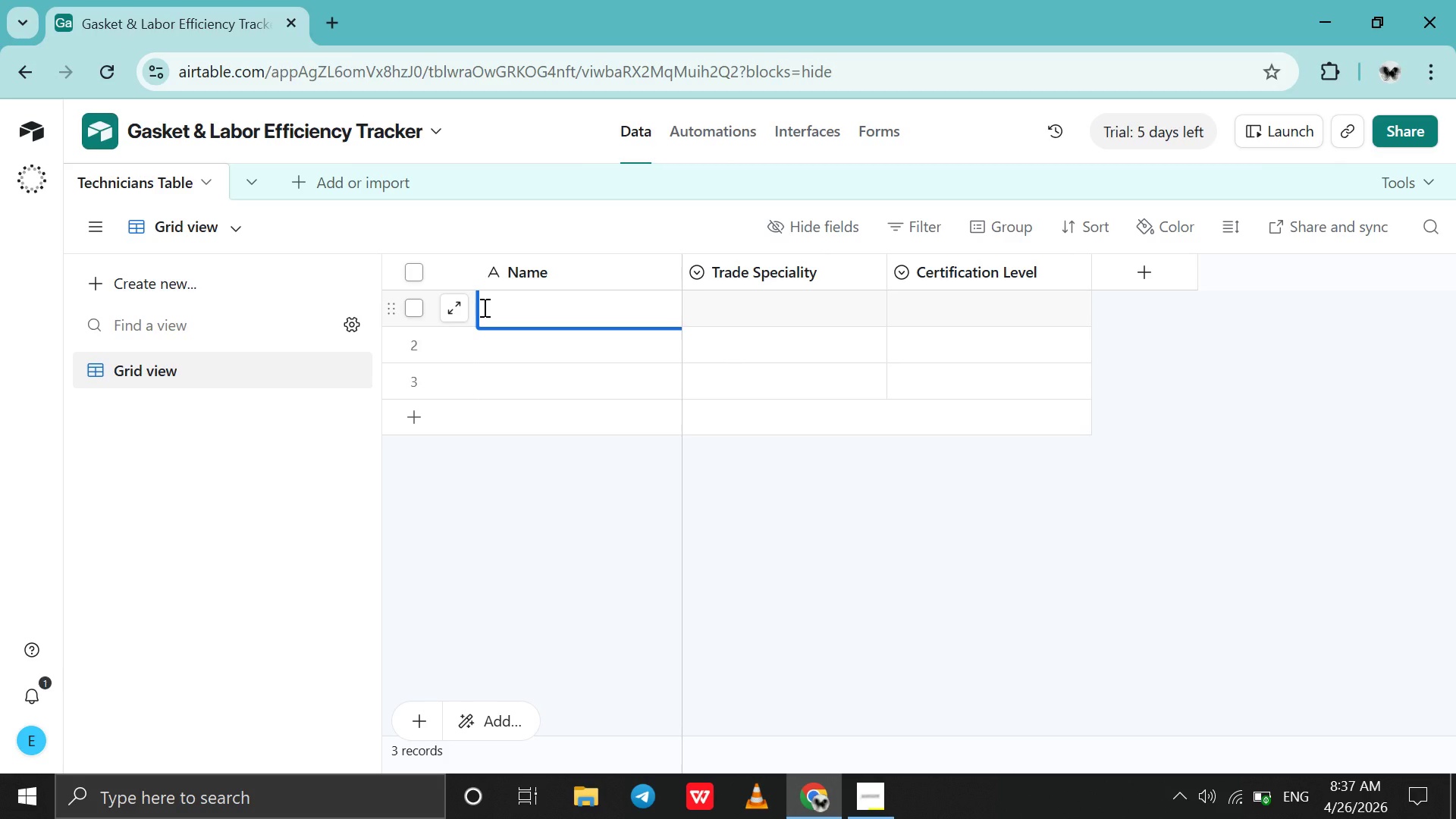 
type(Aze)
 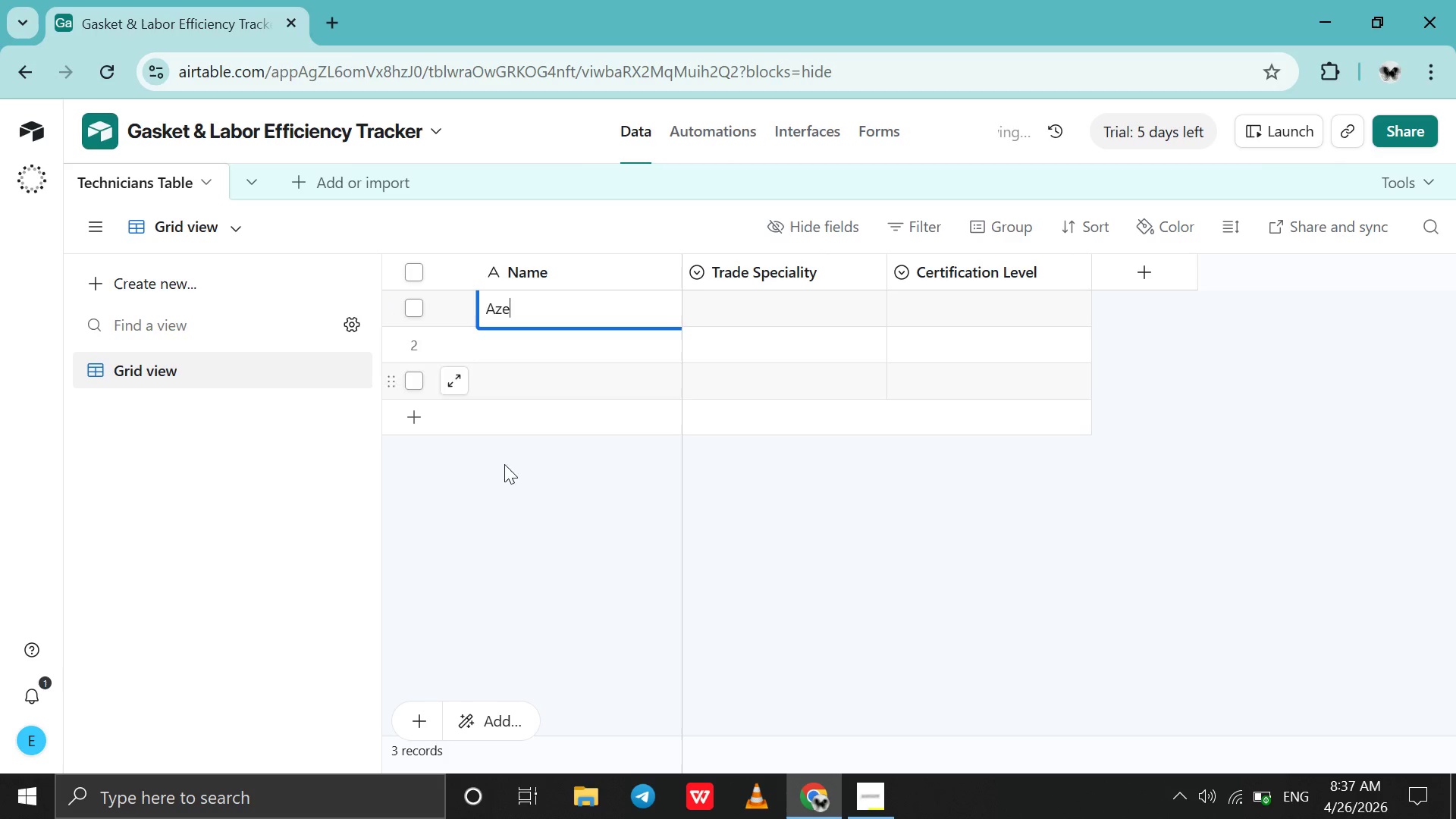 
type(b Mesfin )
 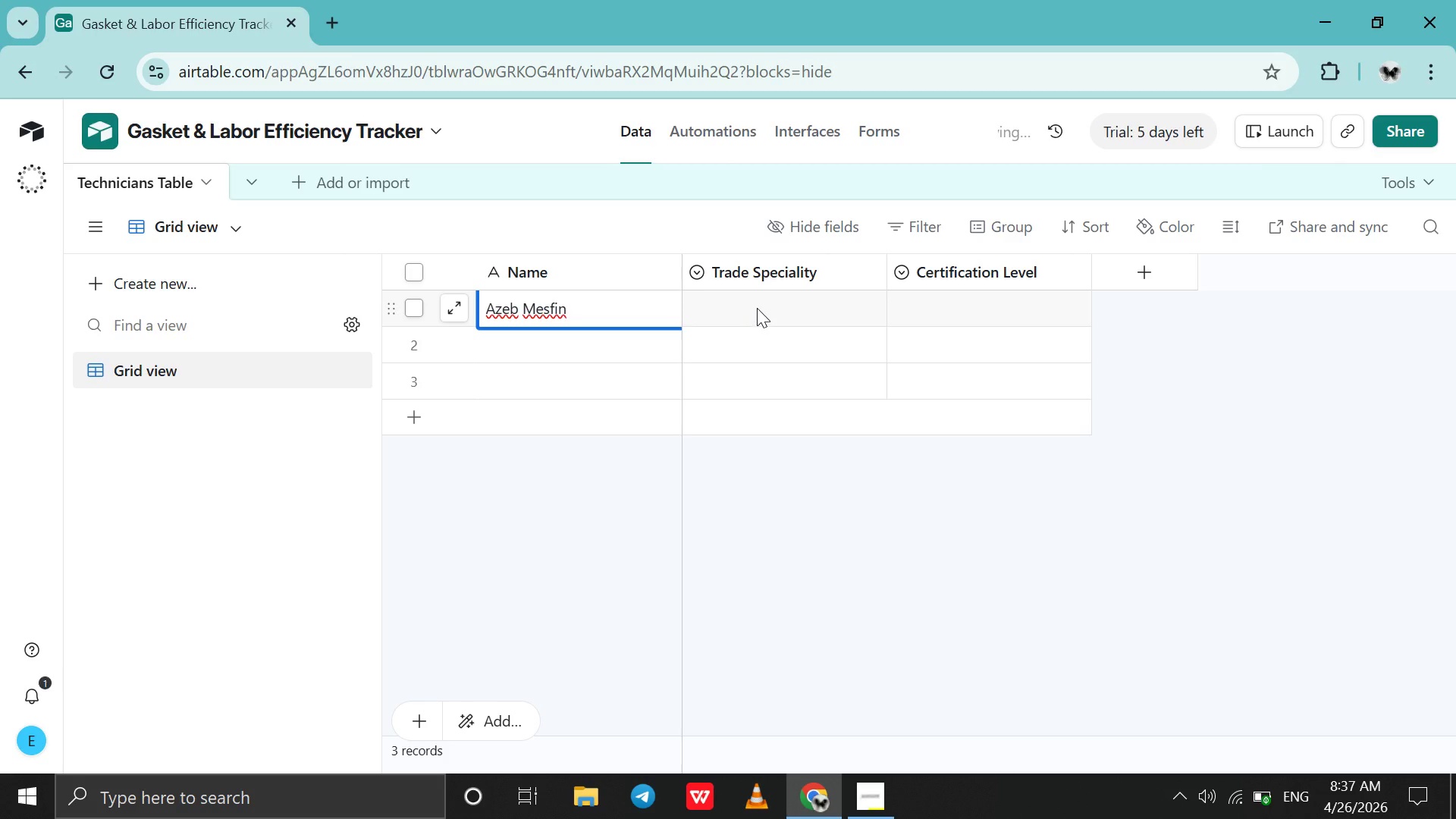 
double_click([761, 306])
 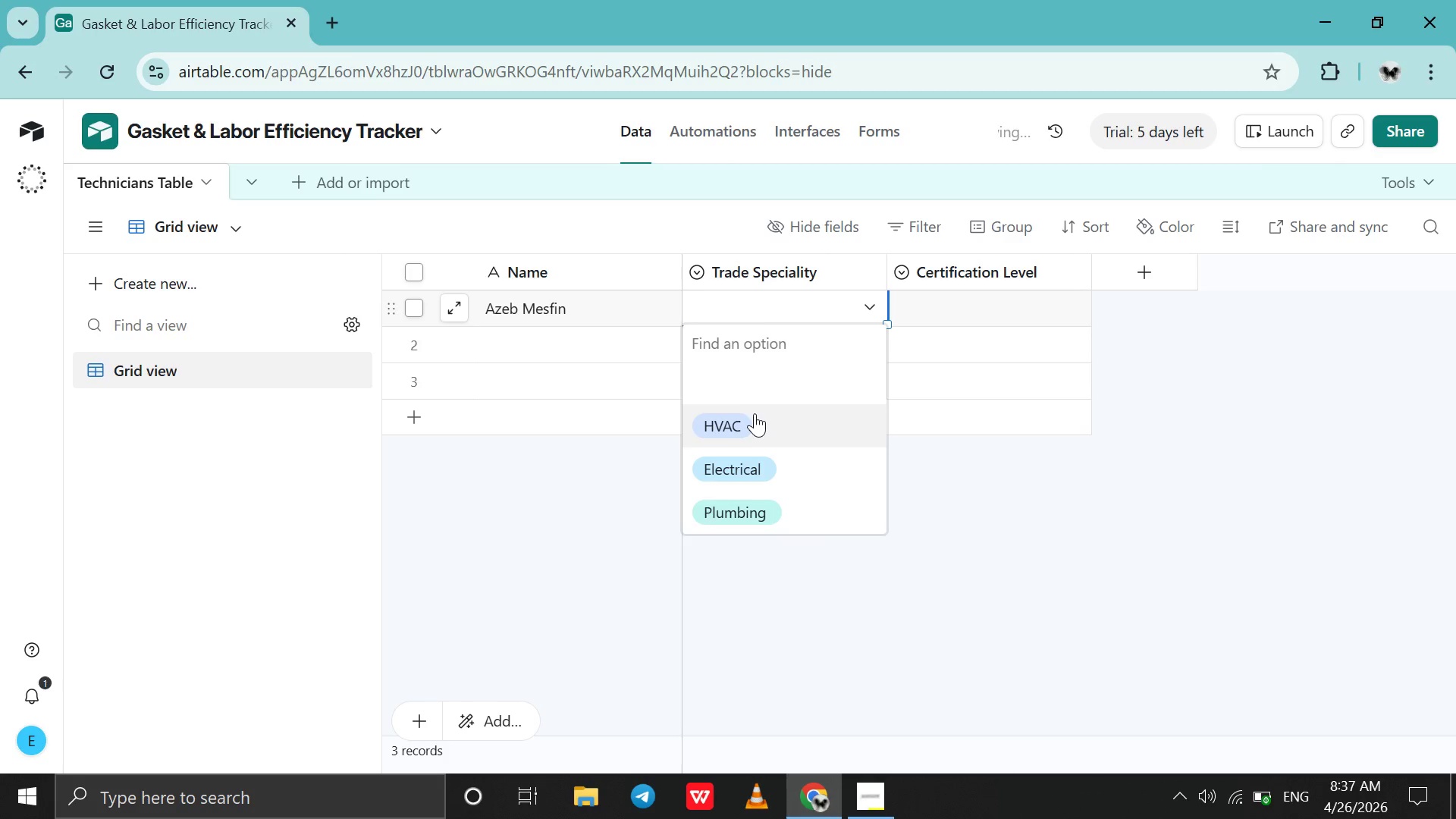 
left_click([755, 416])
 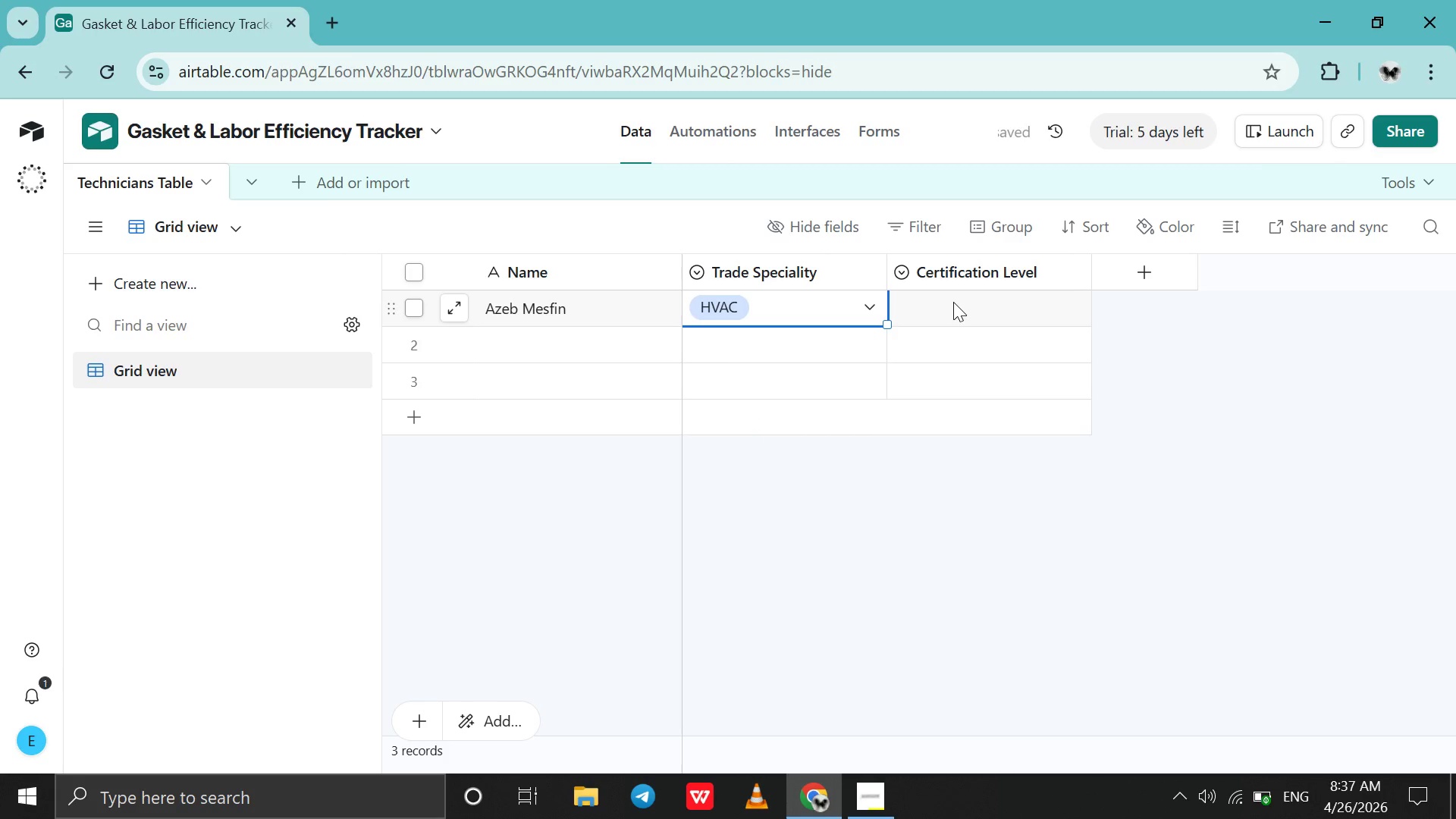 
double_click([953, 302])
 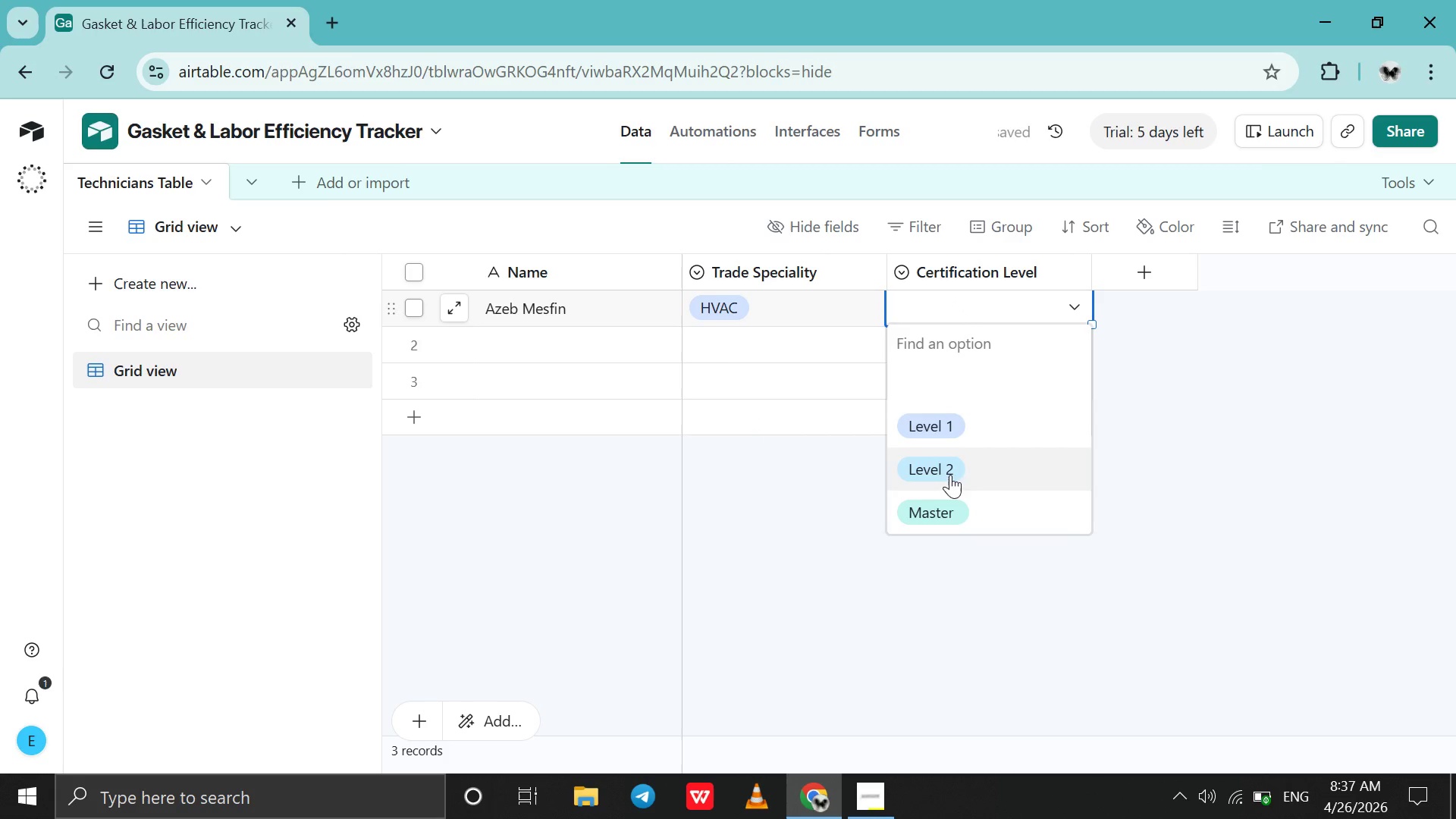 
left_click([950, 525])
 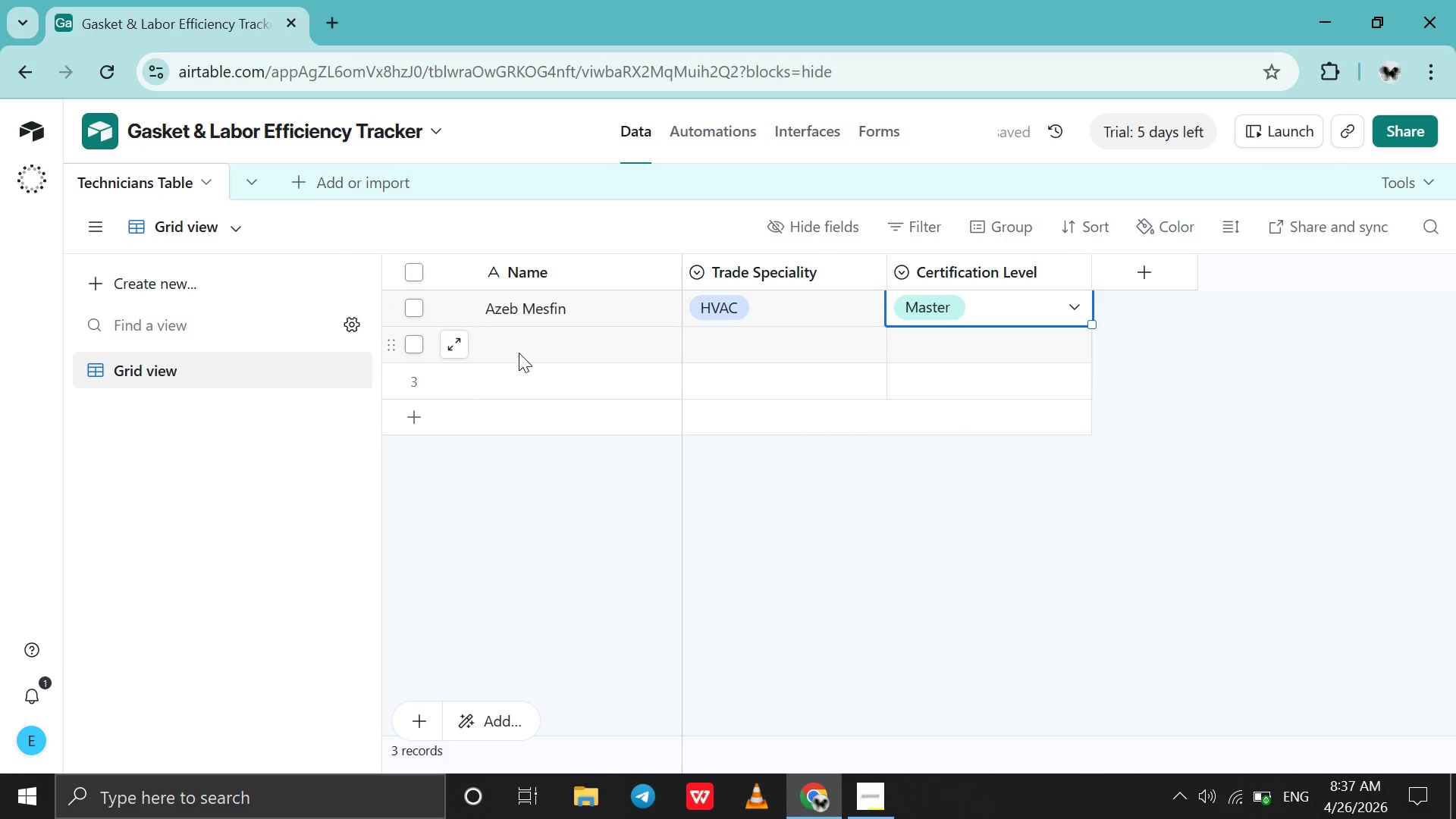 
double_click([519, 353])
 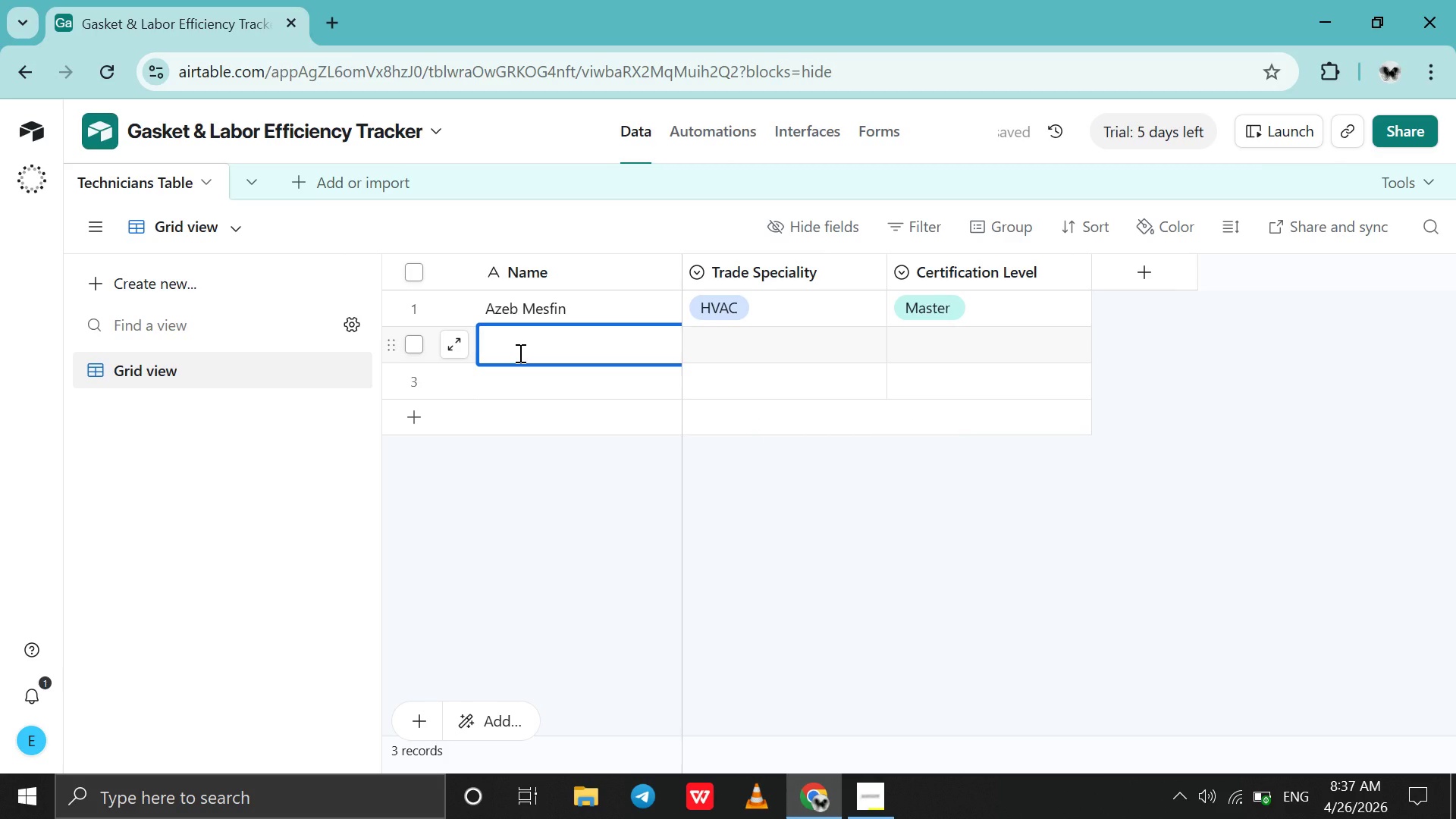 
left_click([519, 353])
 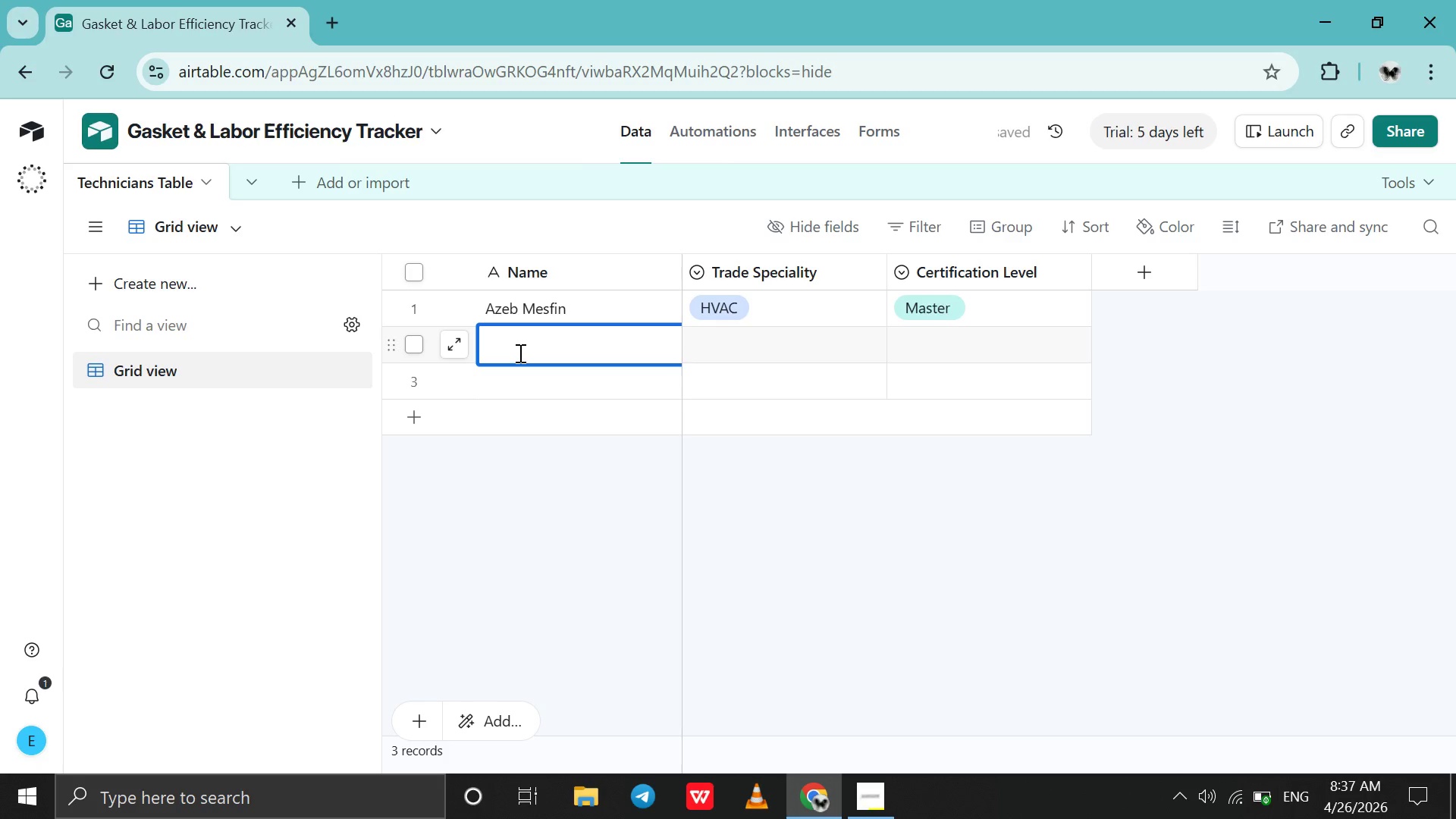 
type(Helen Tolosa )
 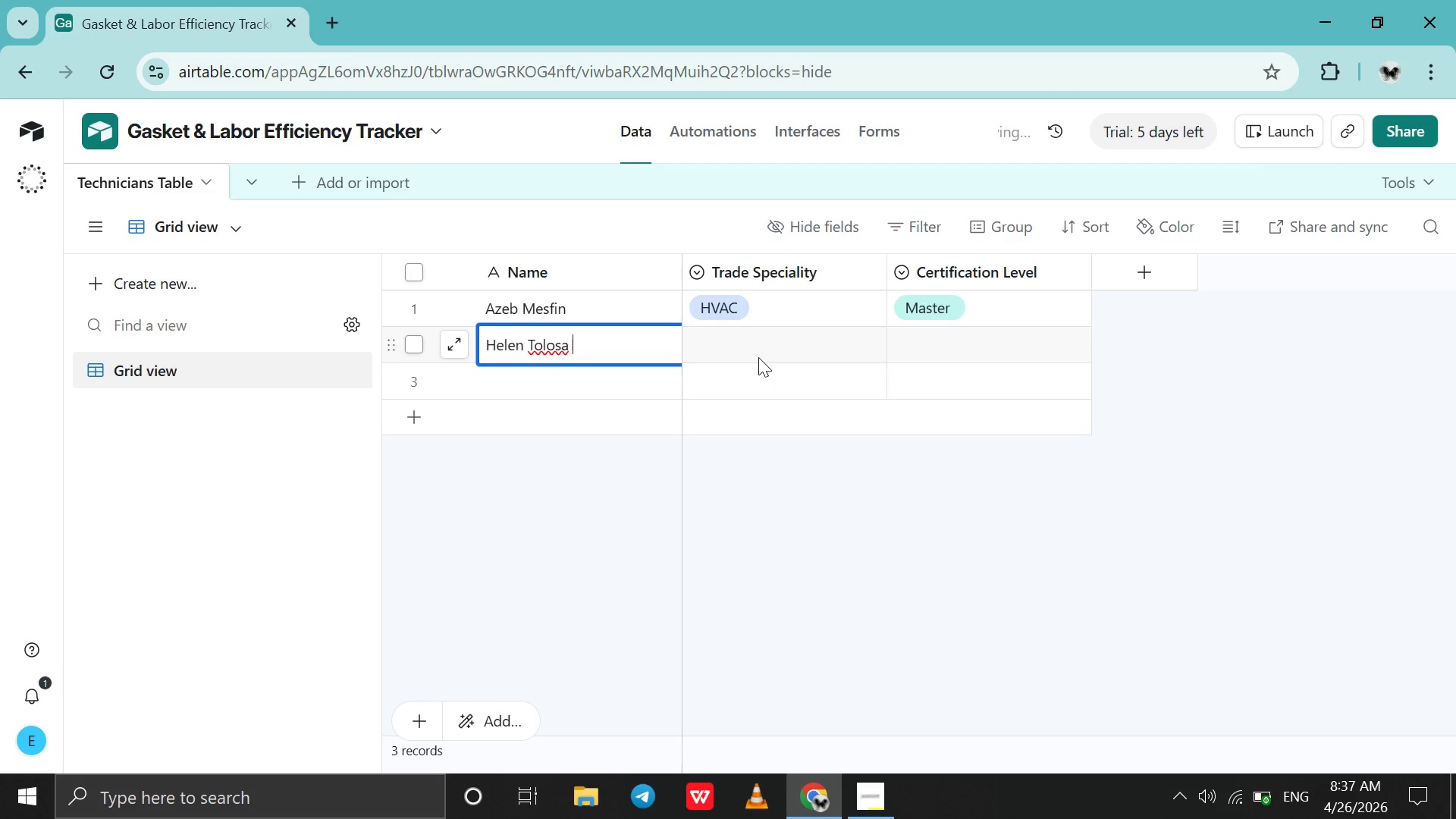 
double_click([758, 357])
 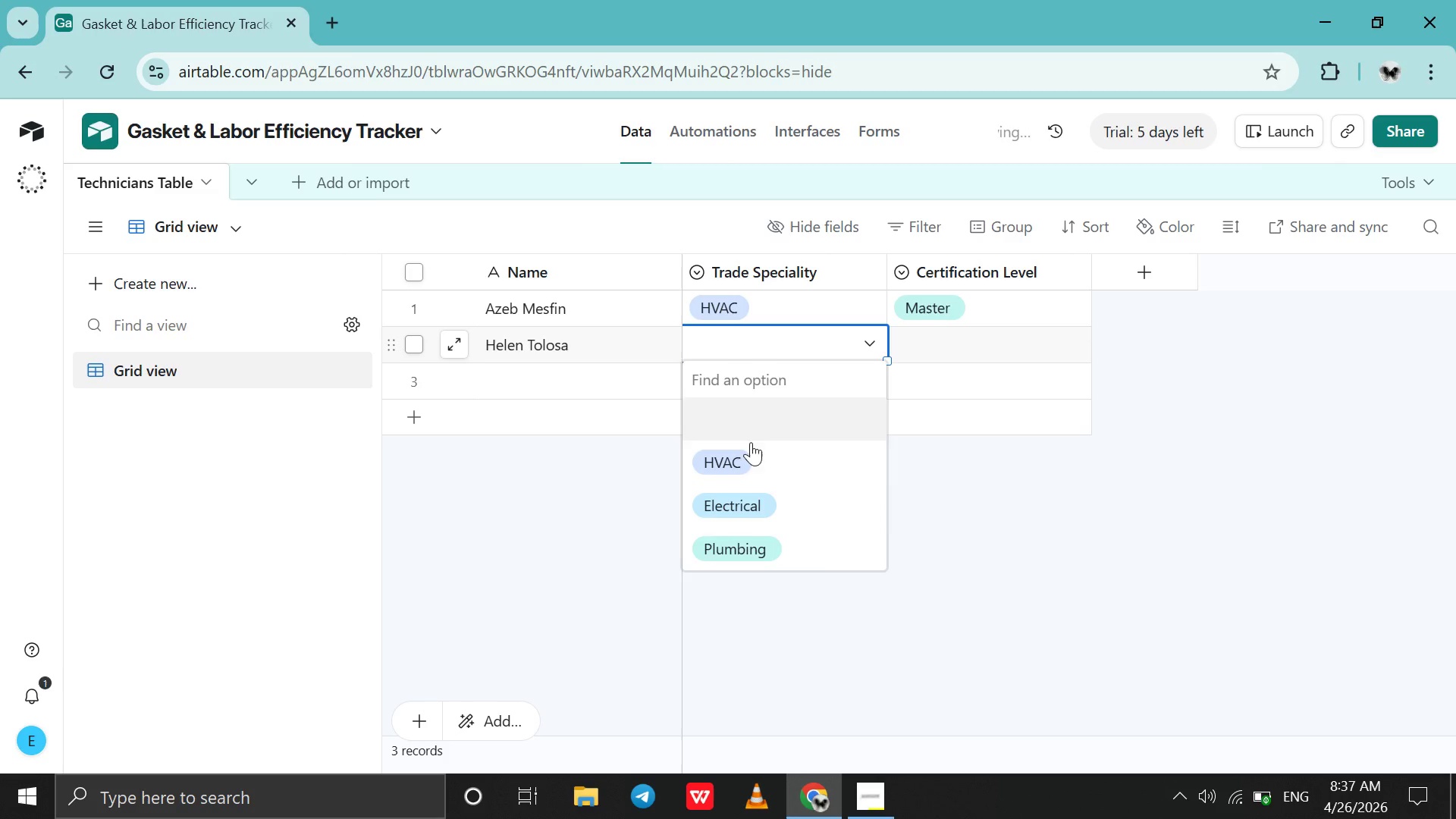 
left_click([742, 511])
 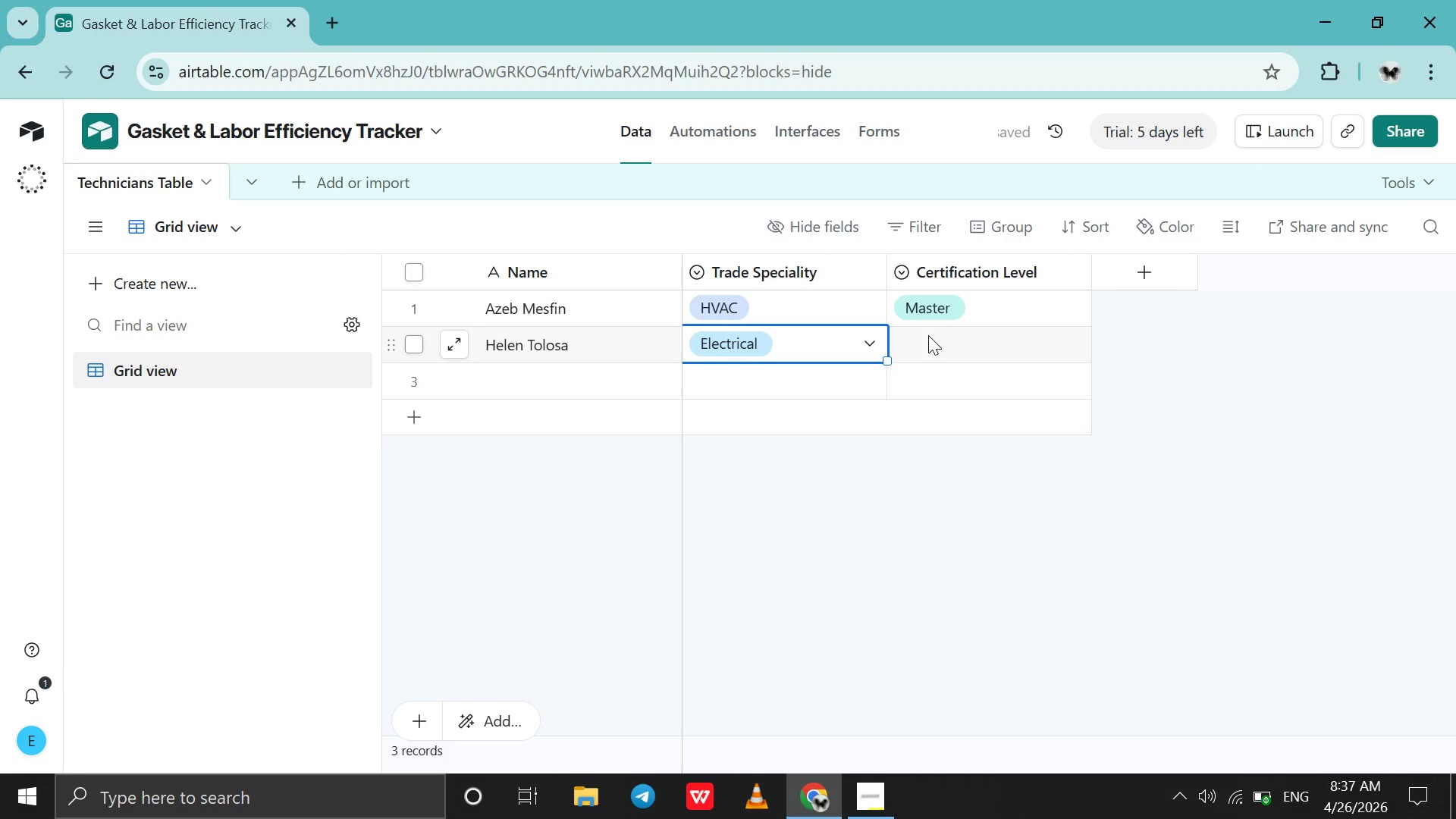 
double_click([928, 335])
 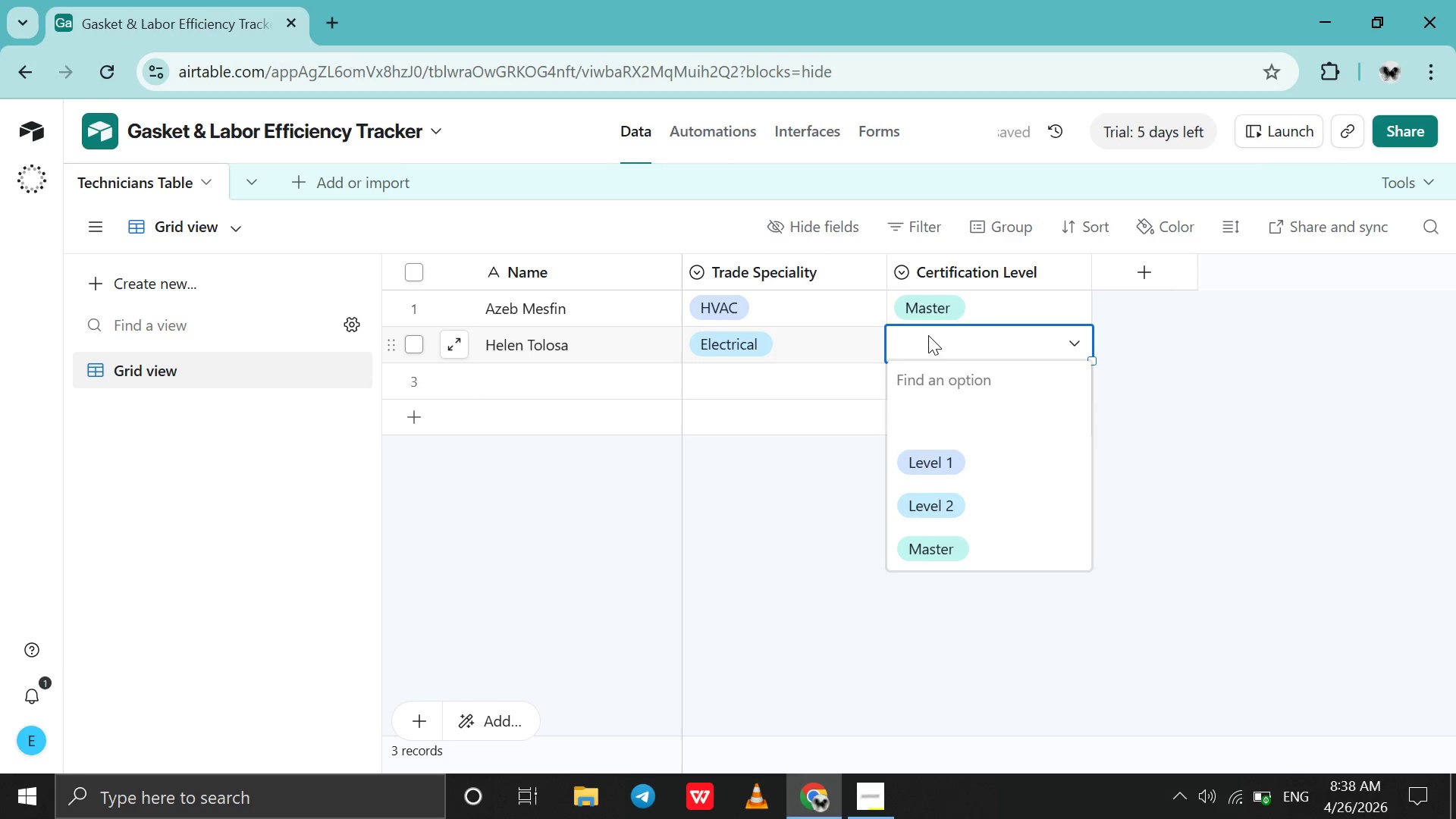 
wait(8.83)
 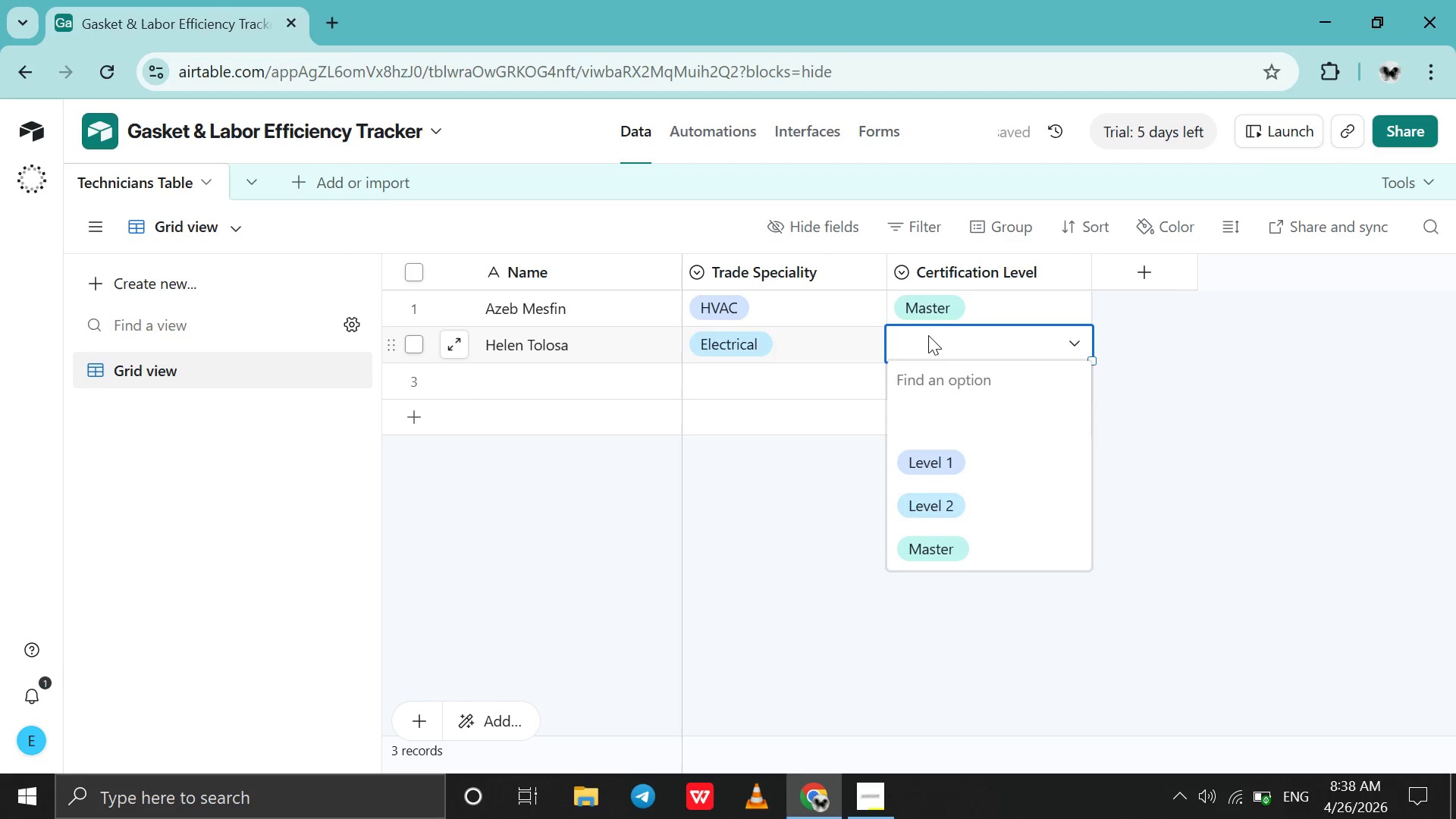 
left_click([958, 499])
 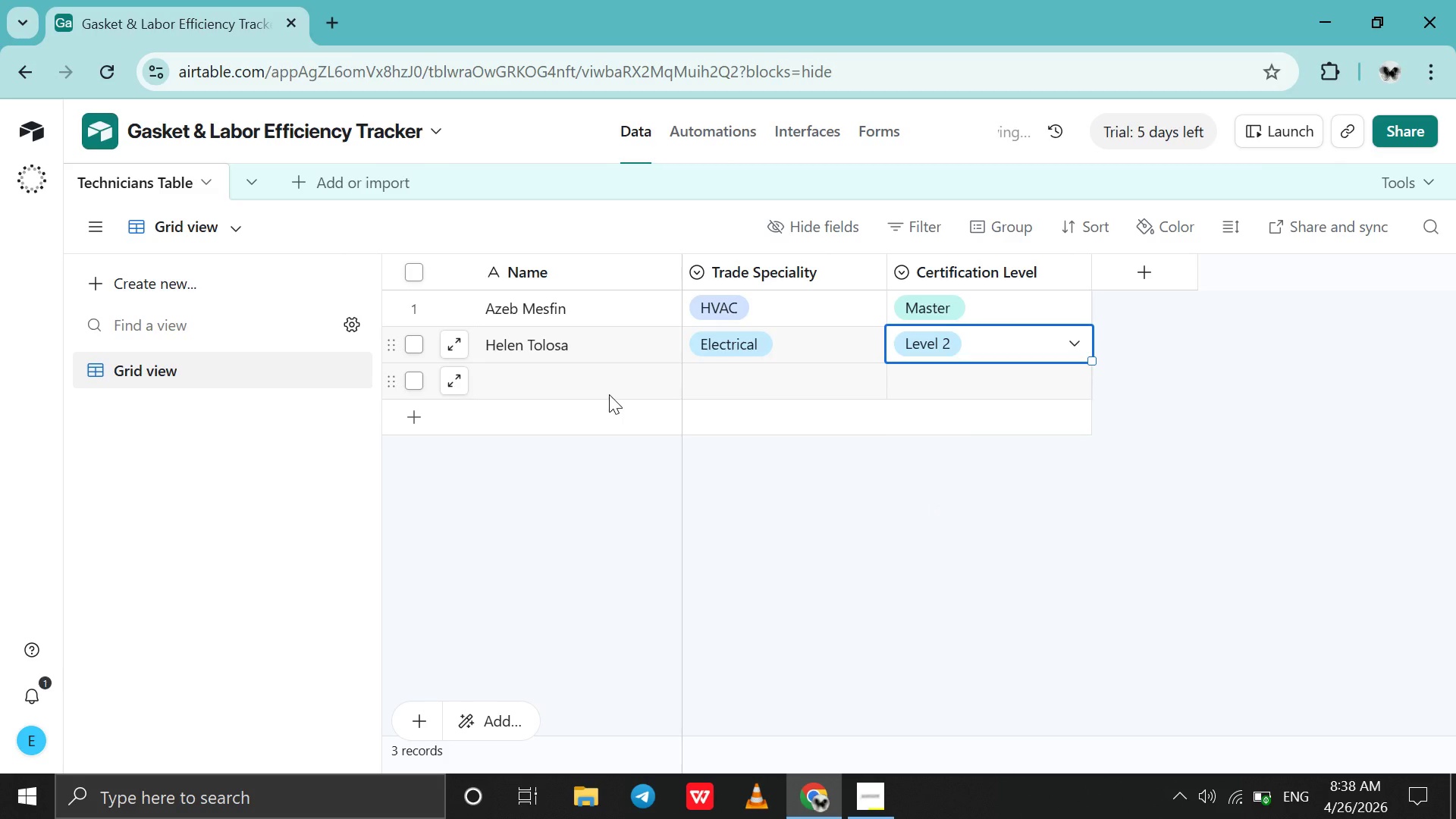 
double_click([609, 394])
 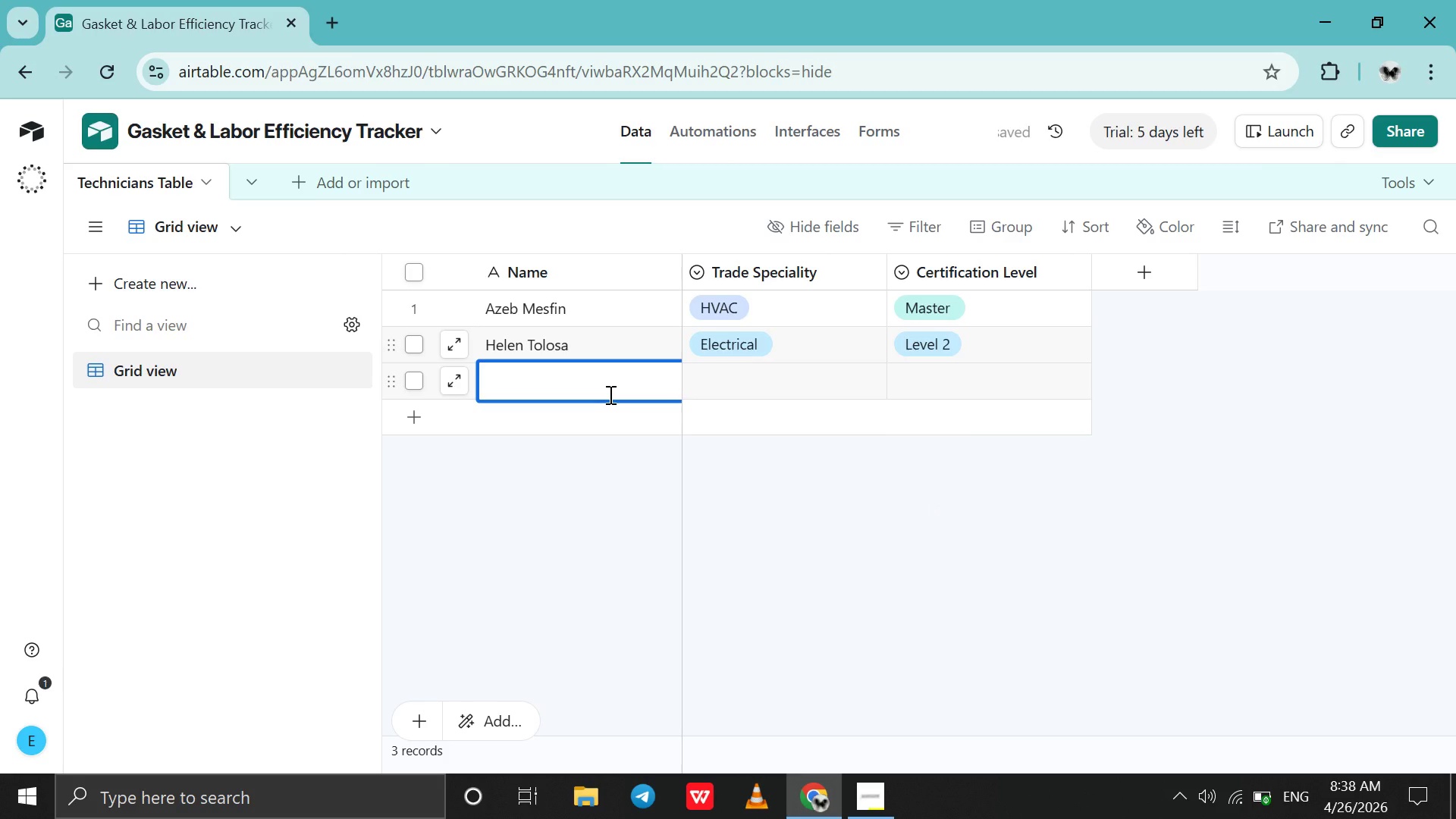 
left_click([609, 394])
 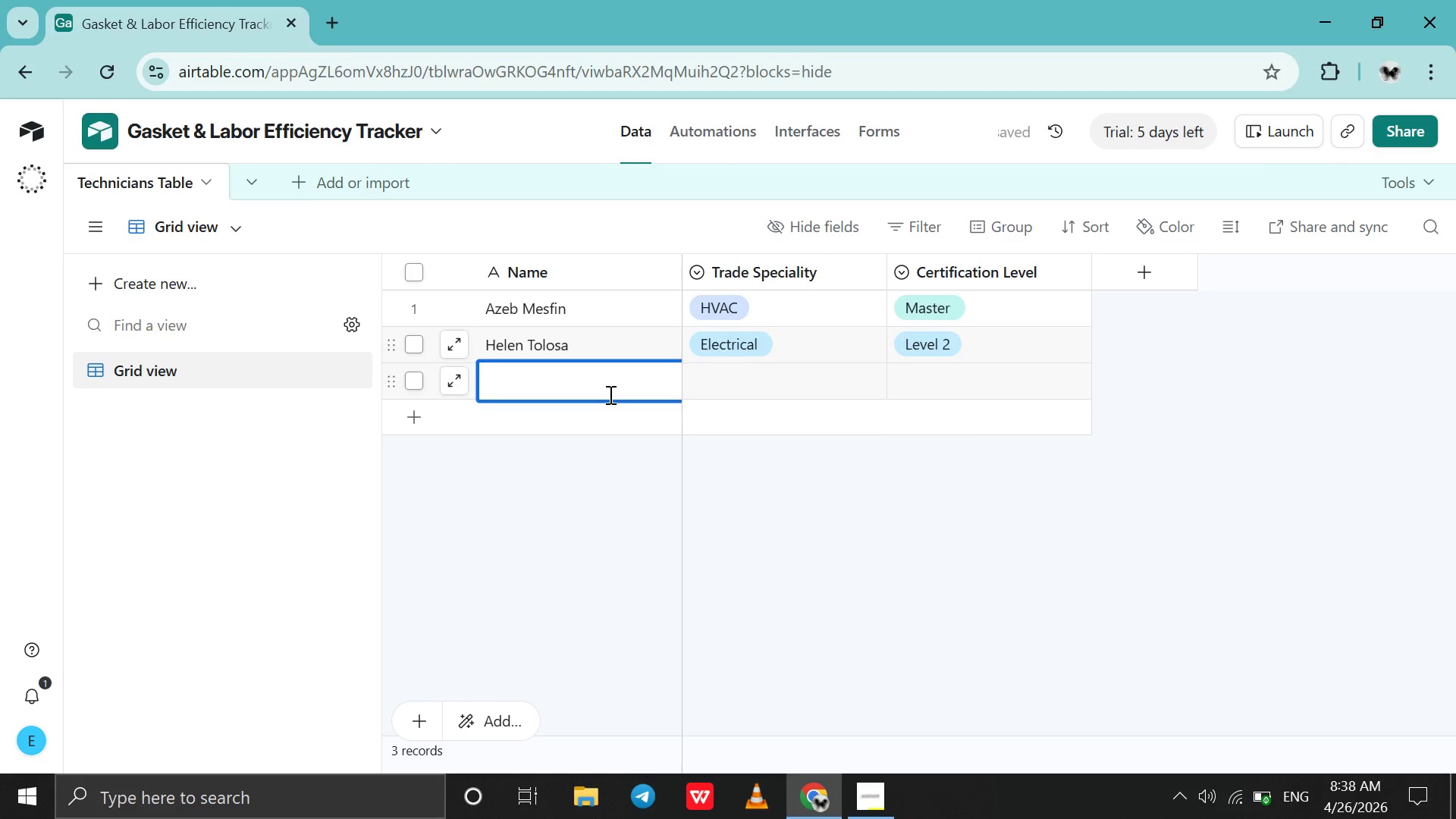 
type(De,)
key(Backspace)
type(me5e)
key(Backspace)
key(Backspace)
type(re Legese)
key(Backspace)
type(se )
 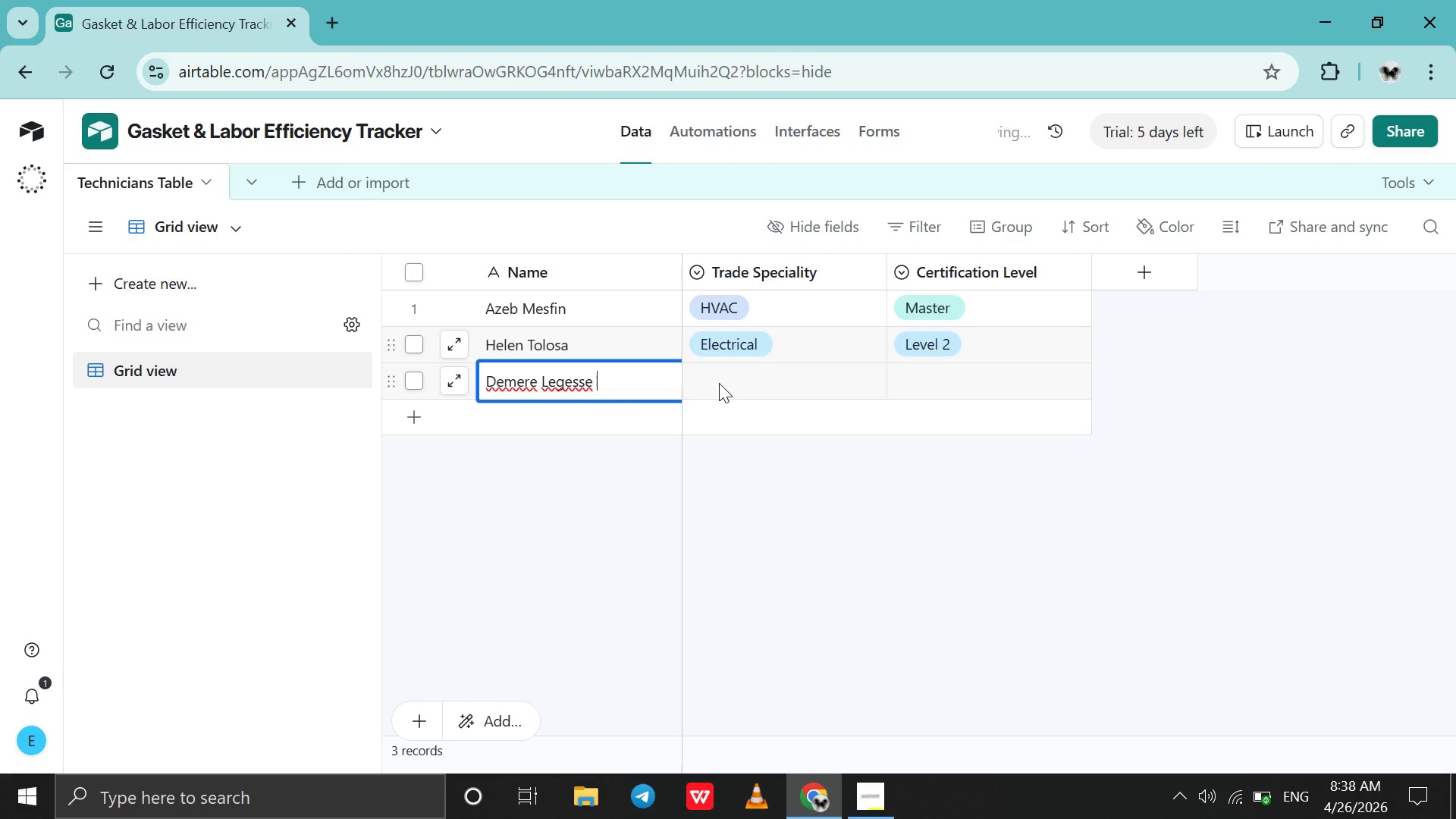 
double_click([719, 383])
 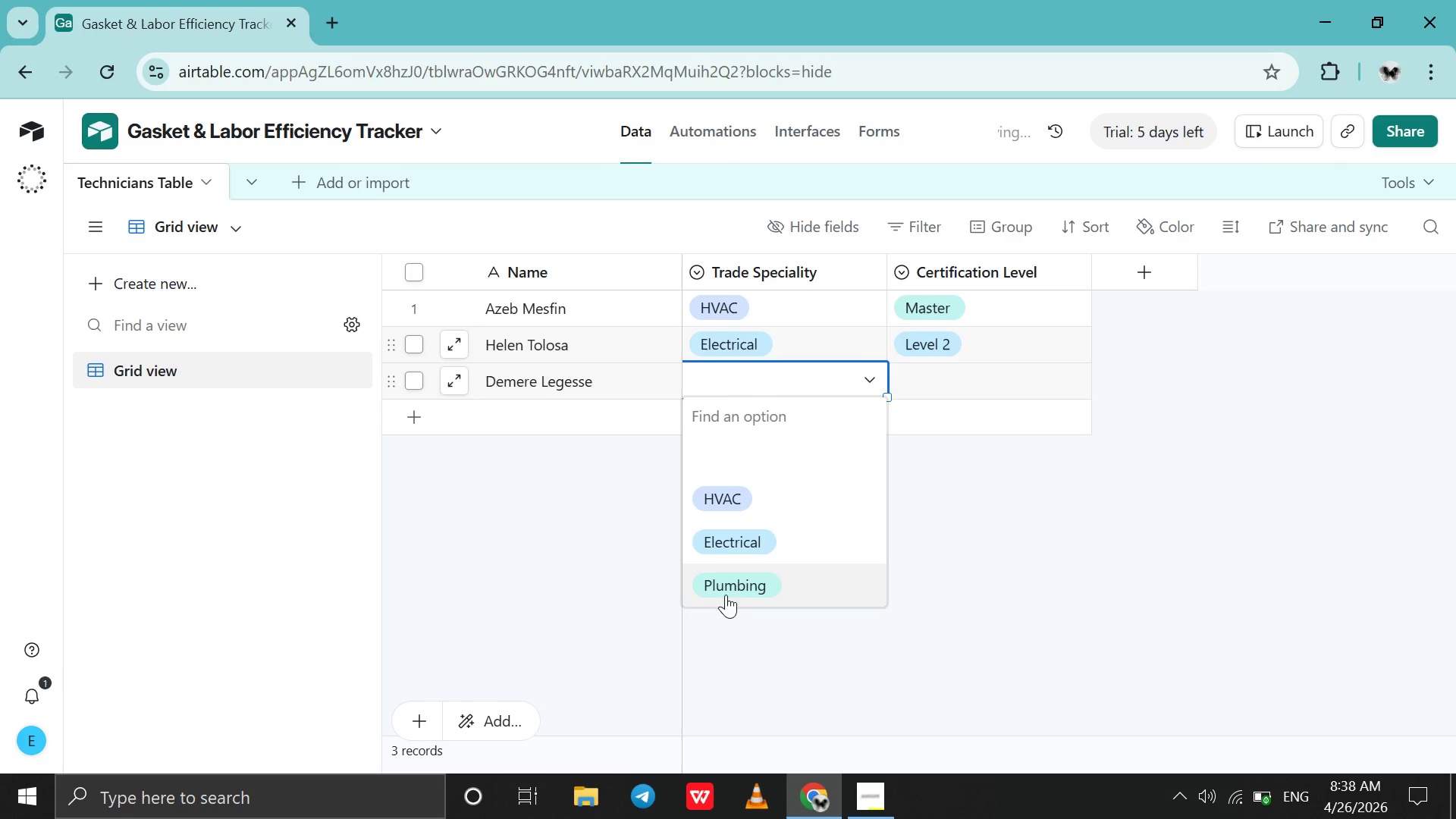 
left_click([726, 595])
 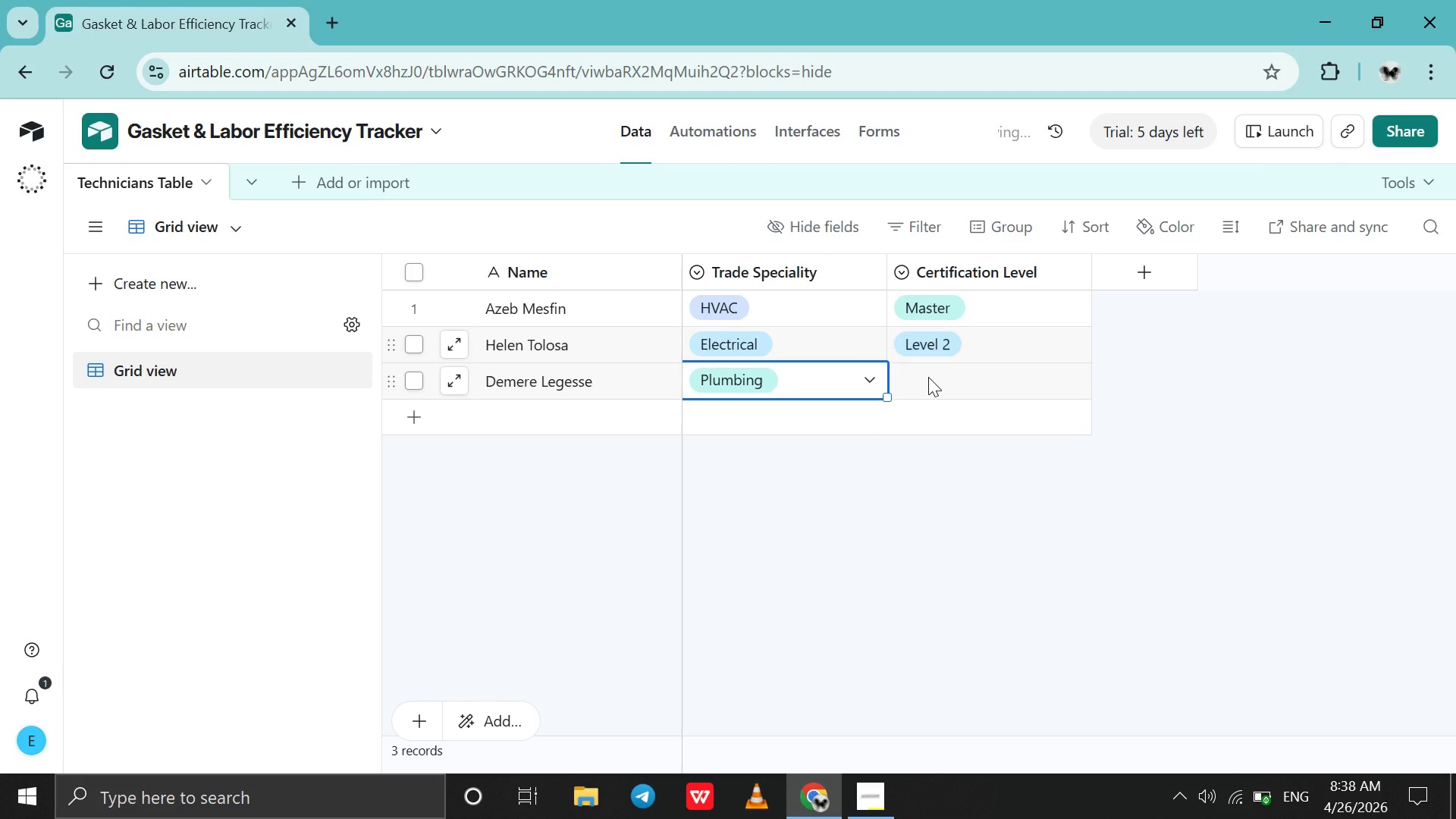 
double_click([928, 377])
 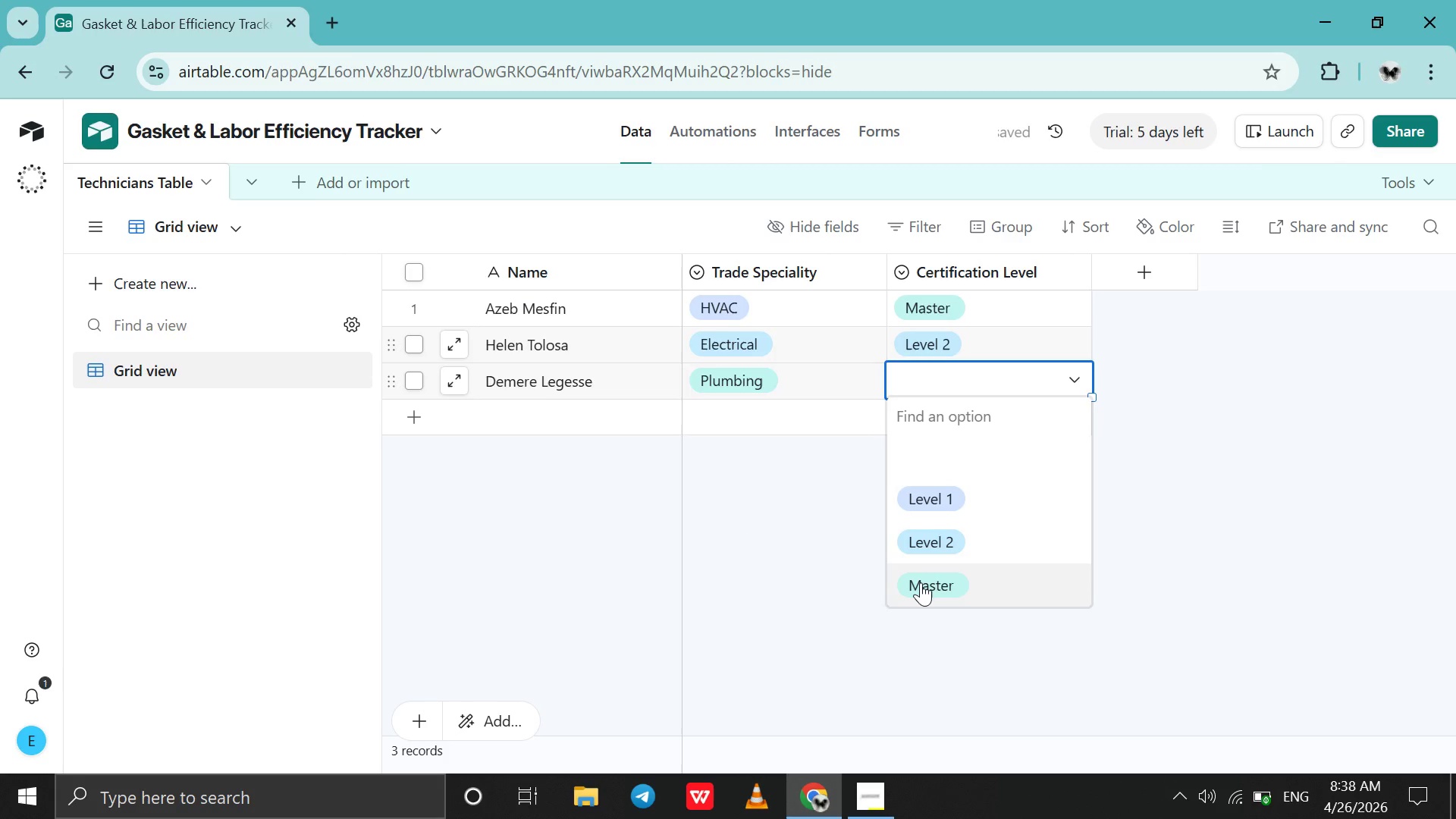 
left_click([921, 582])
 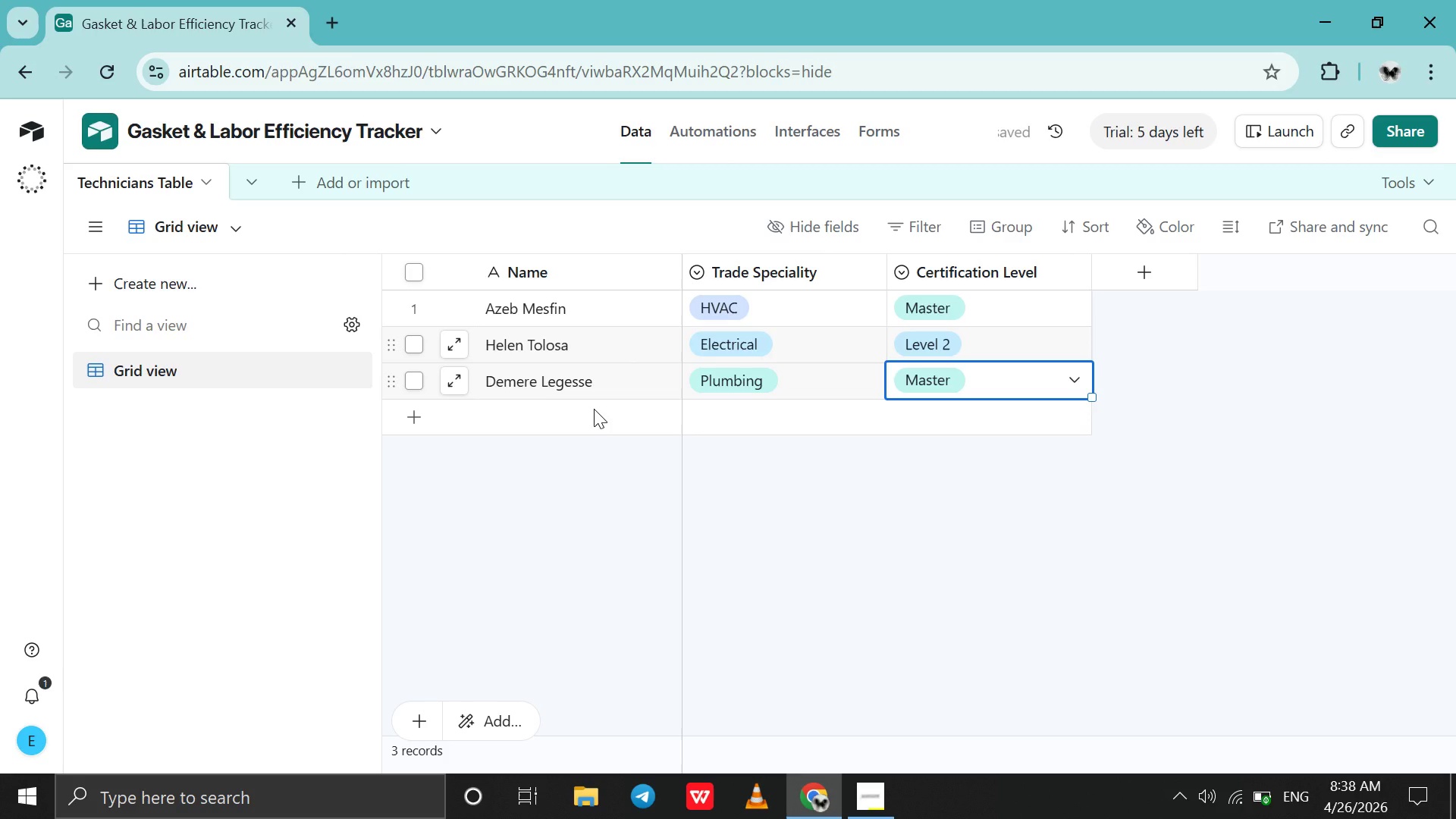 
double_click([594, 409])
 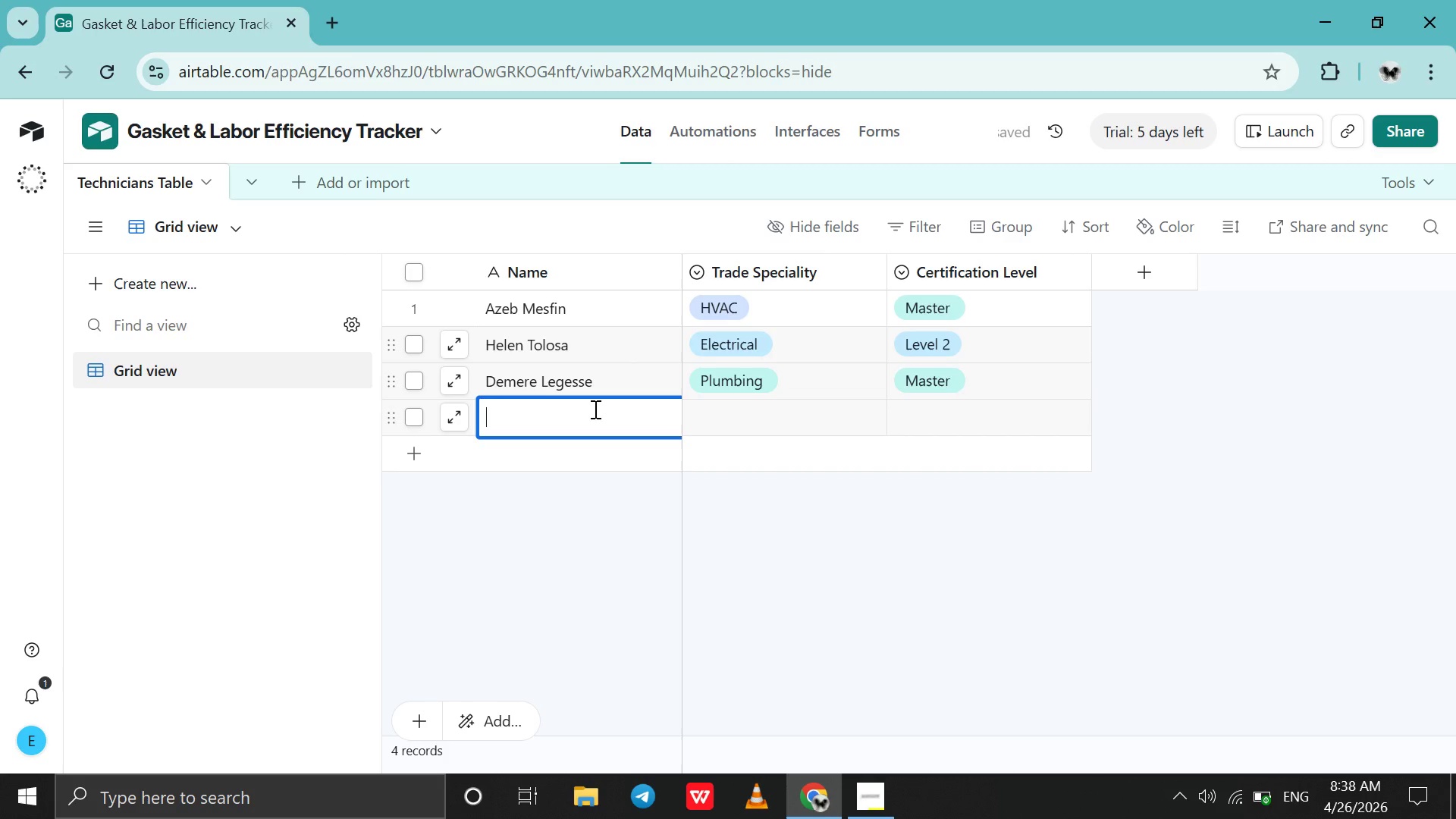 
type(Metr)
key(Backspace)
key(Backspace)
type(ron Girma )
 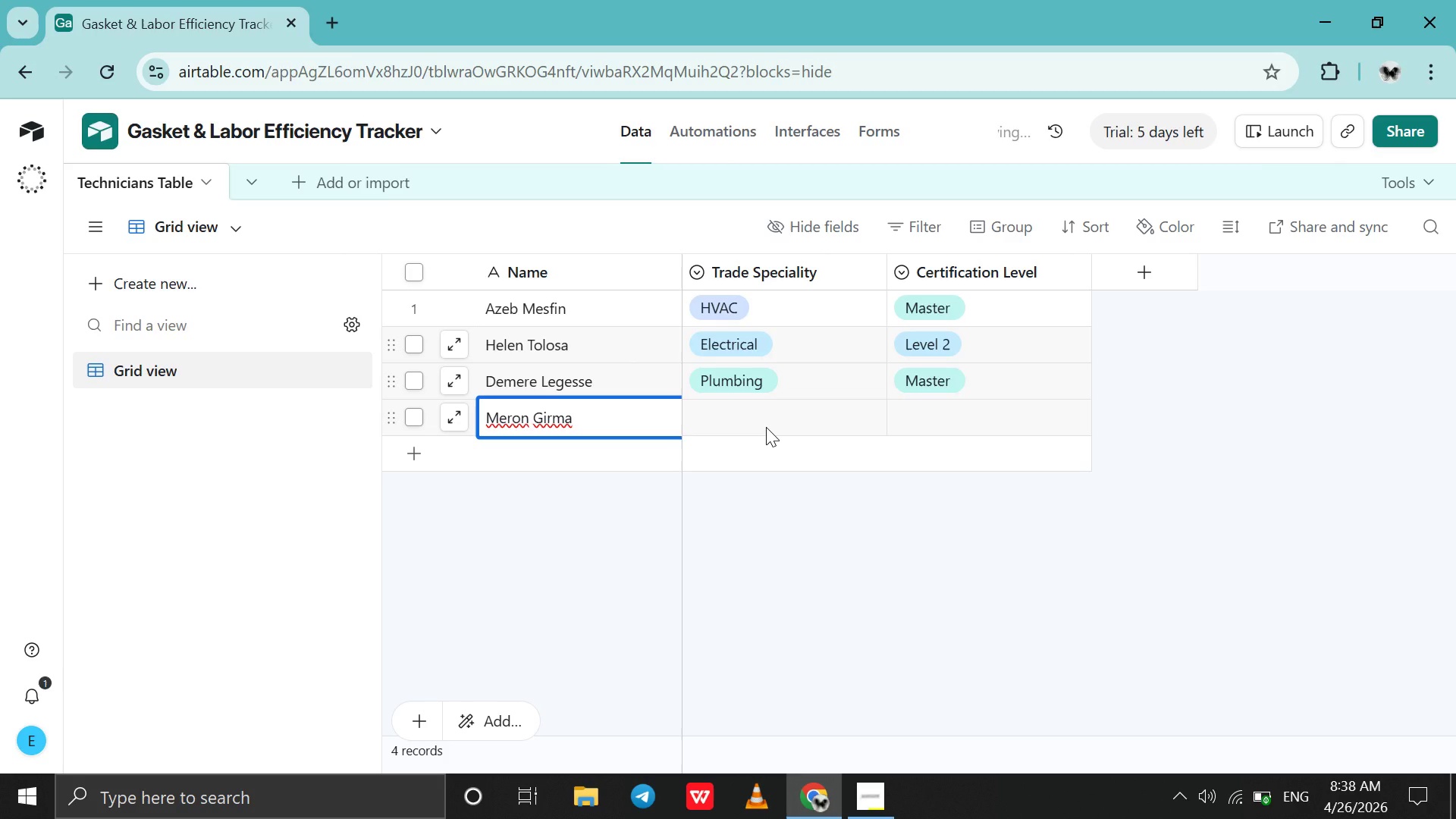 
double_click([766, 427])
 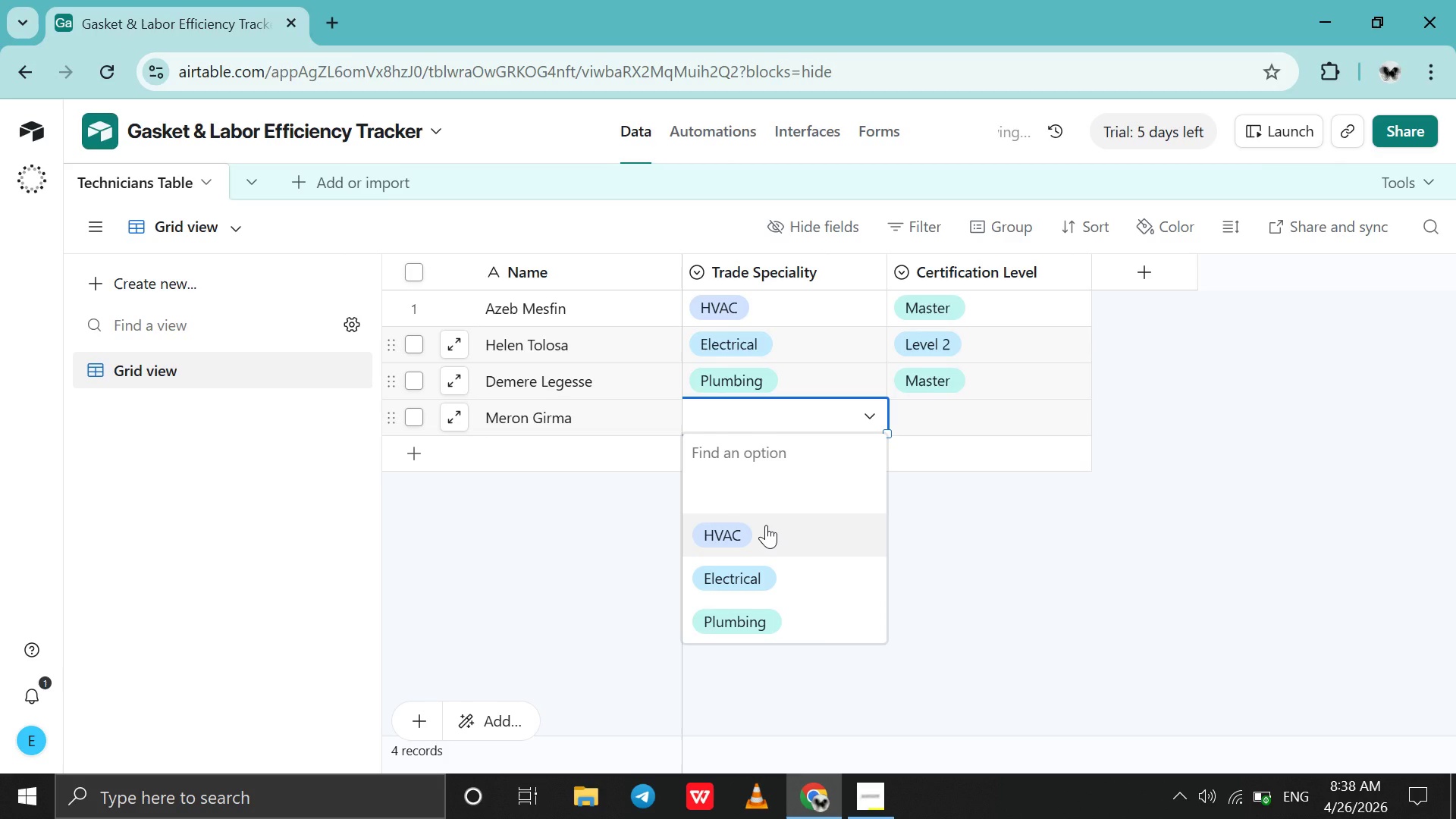 
left_click([766, 525])
 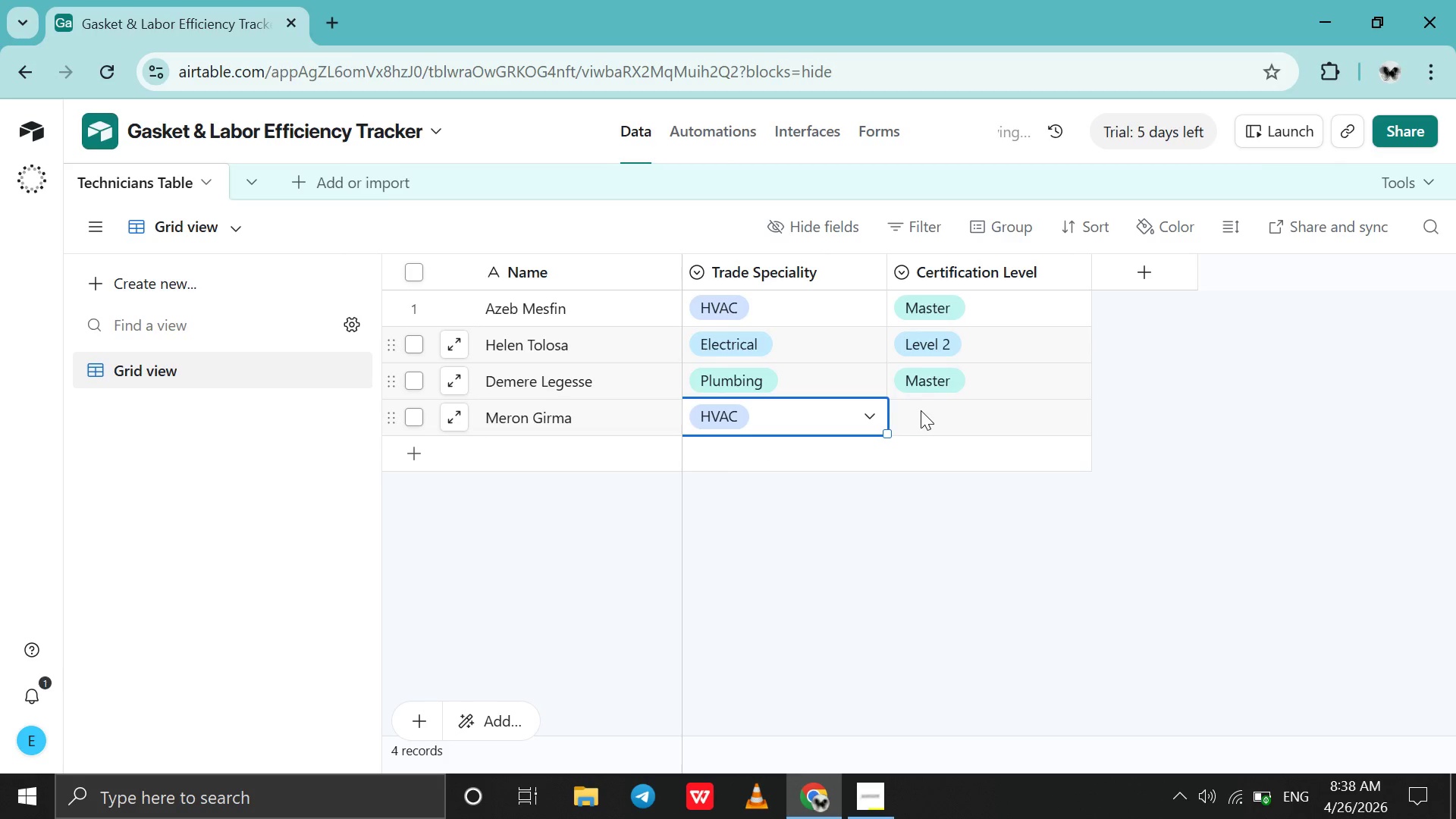 
double_click([925, 400])
 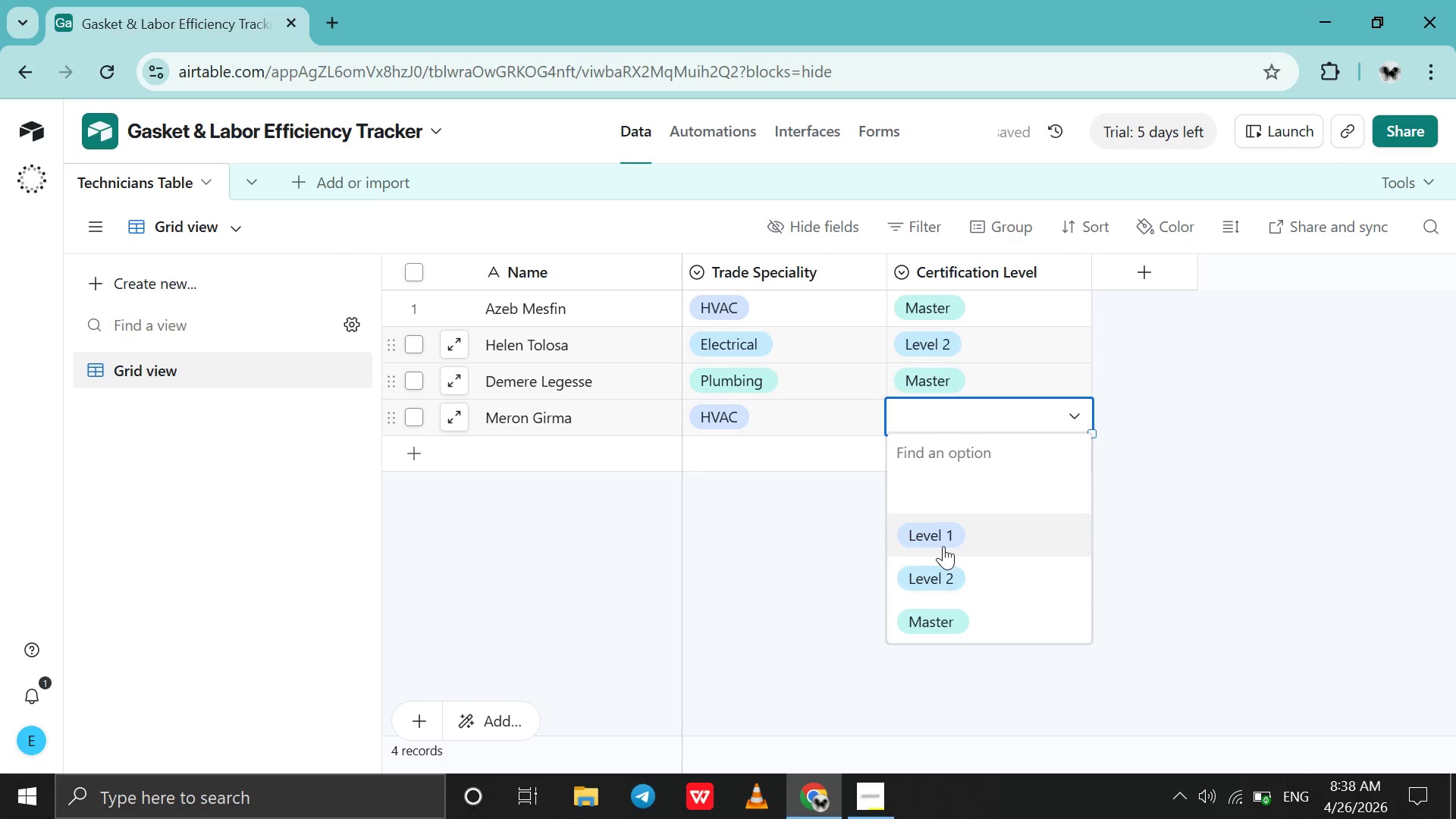 
left_click([945, 546])
 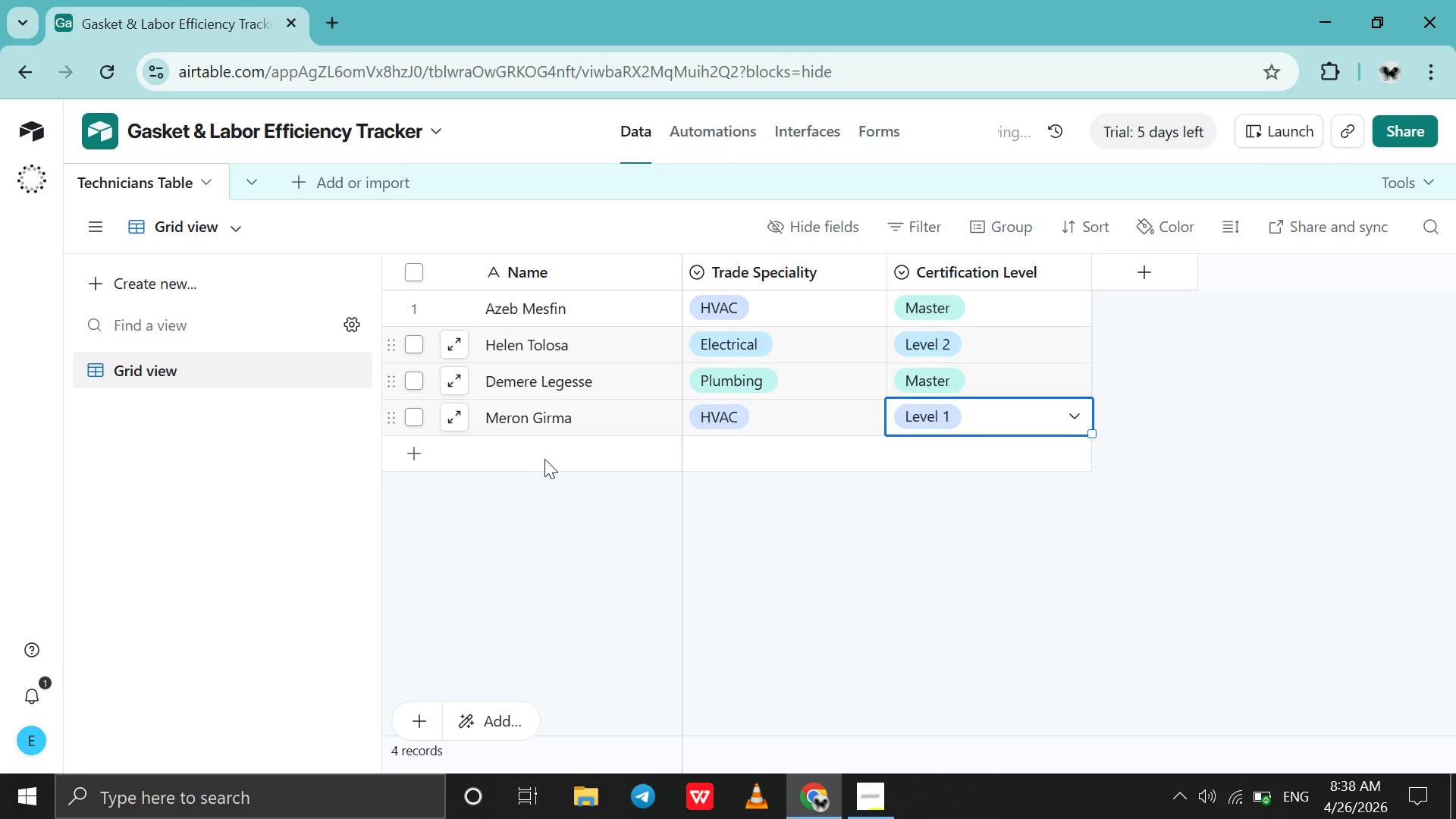 
double_click([544, 459])
 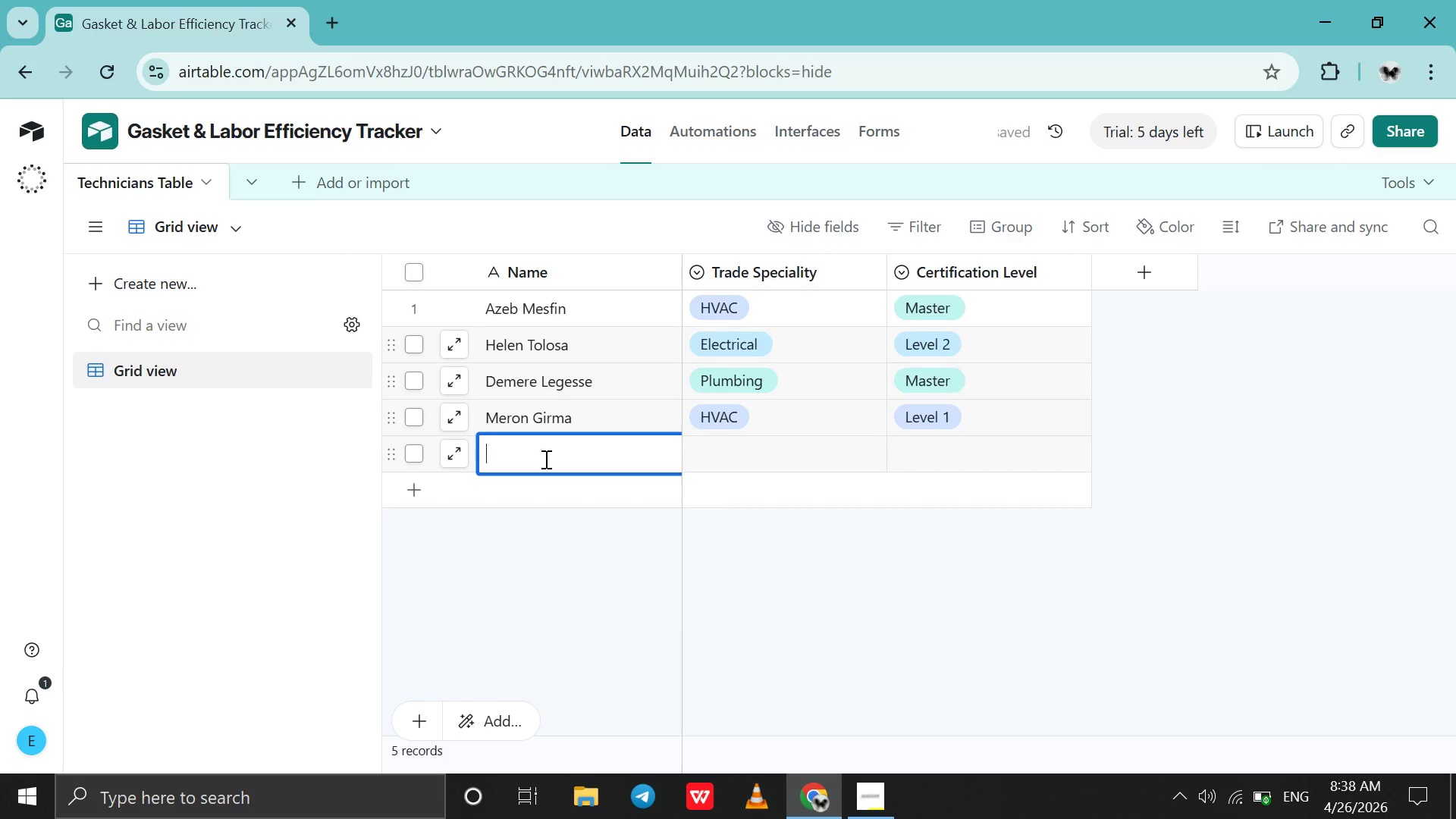 
type(Srem Leblaw)
 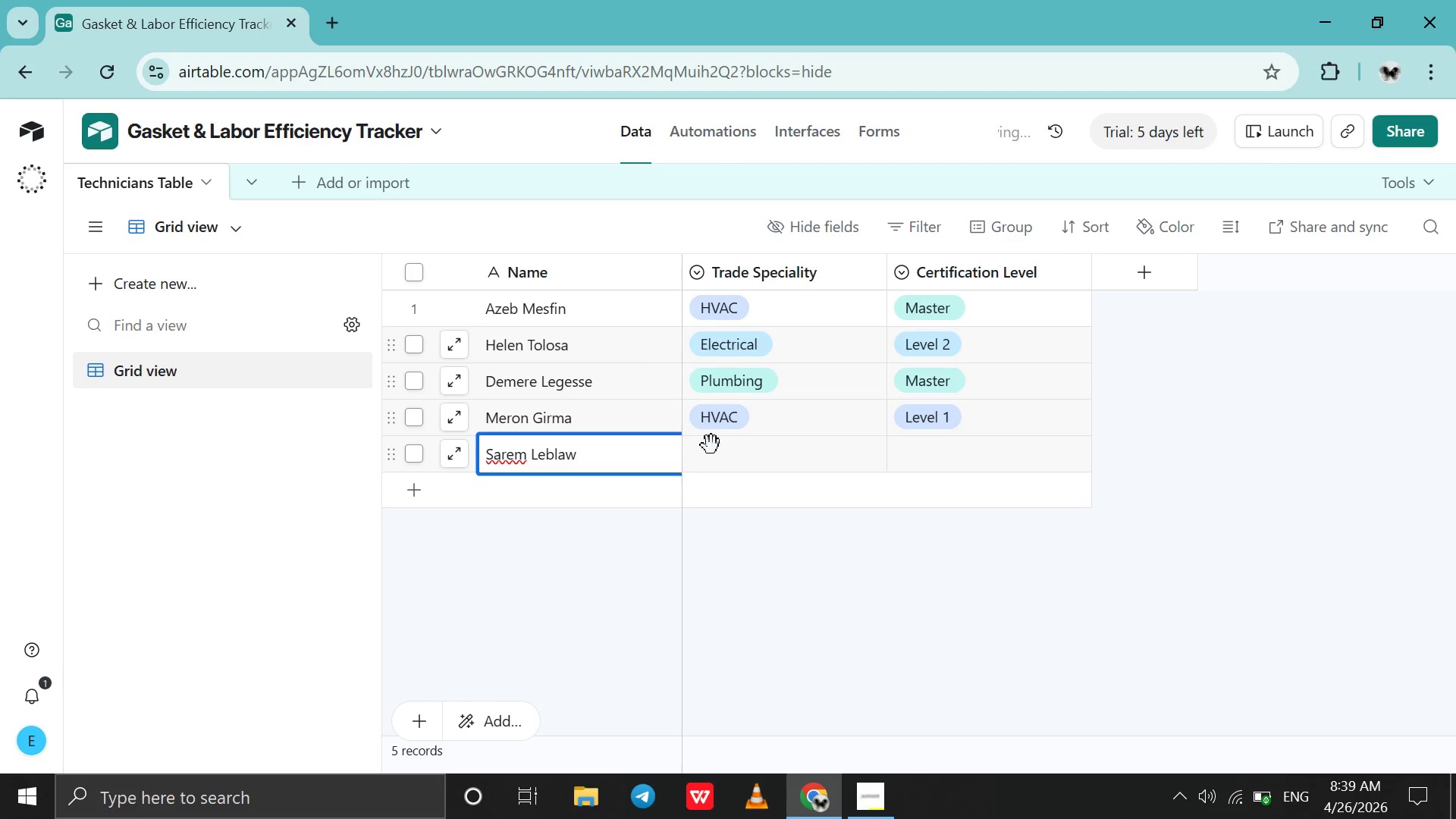 
double_click([781, 454])
 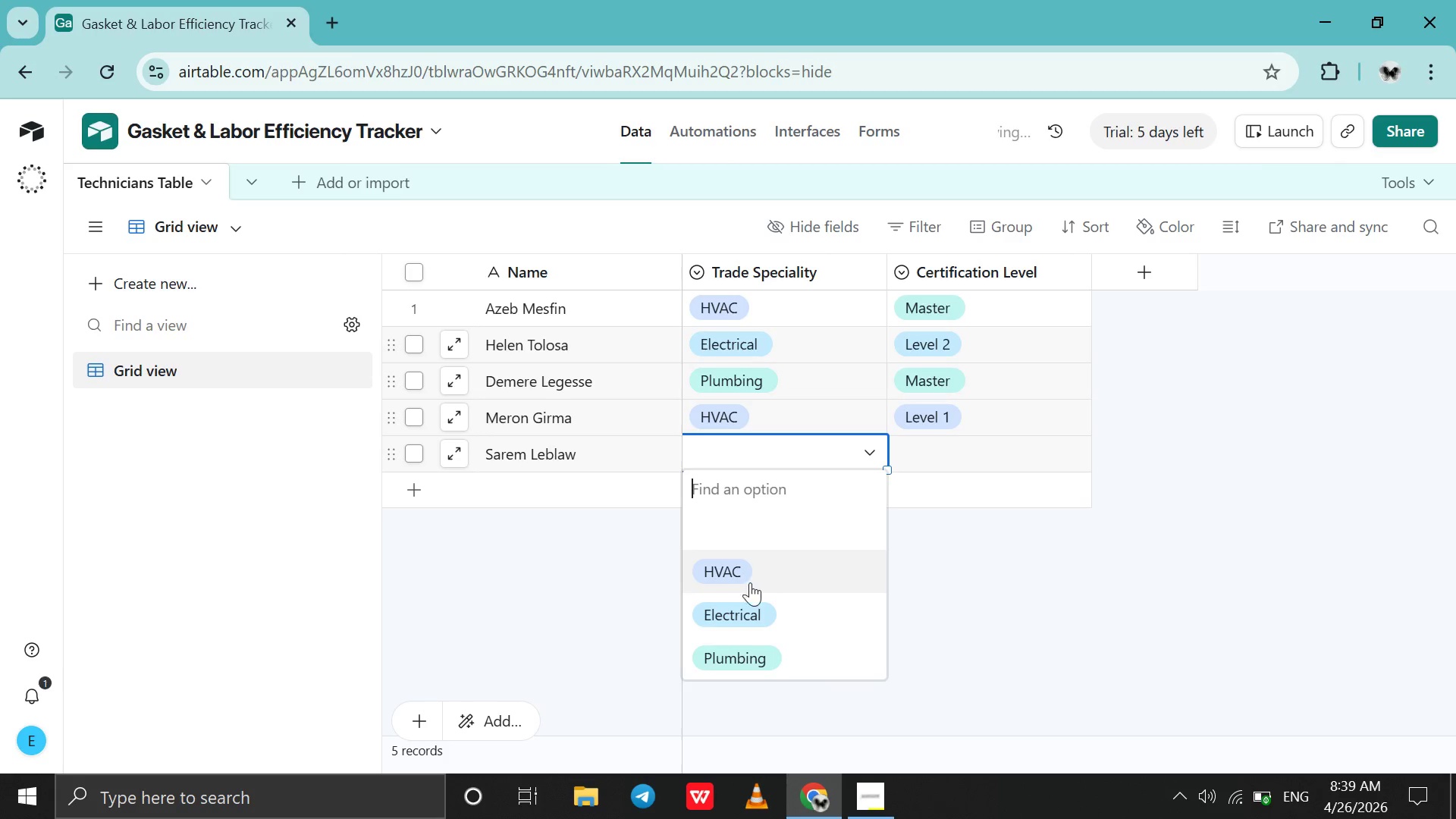 
left_click([741, 601])
 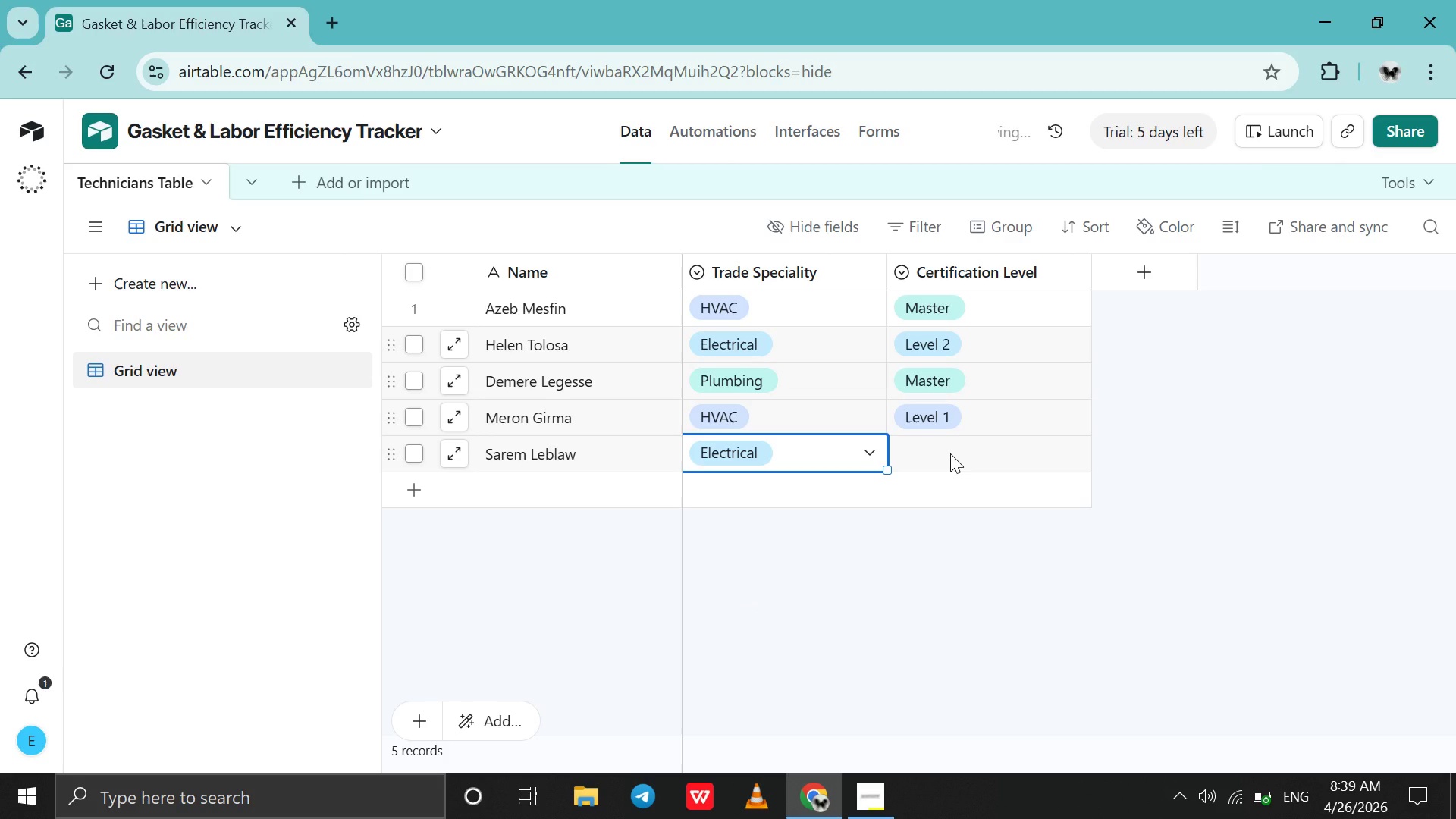 
double_click([950, 453])
 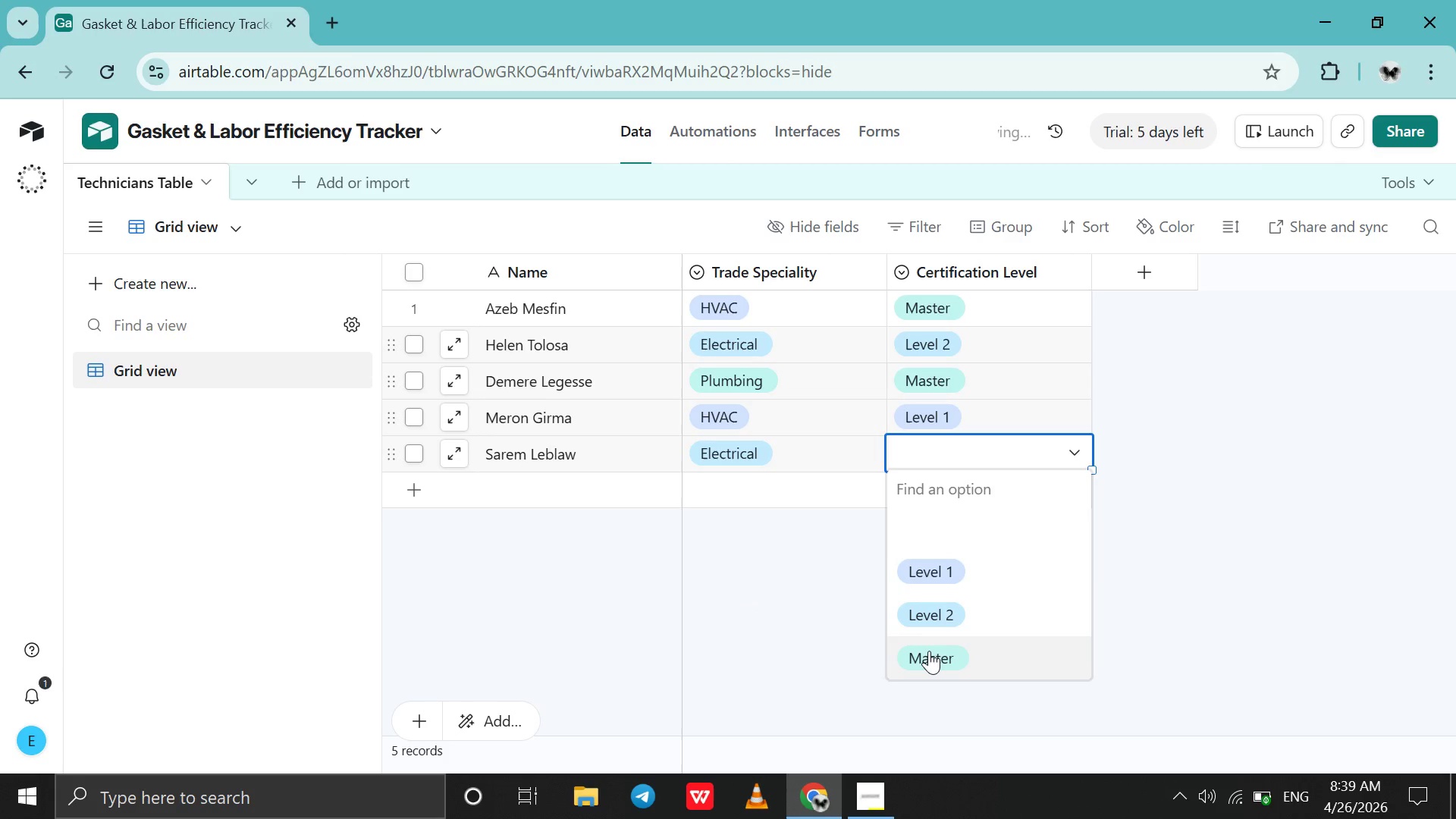 
left_click([929, 651])
 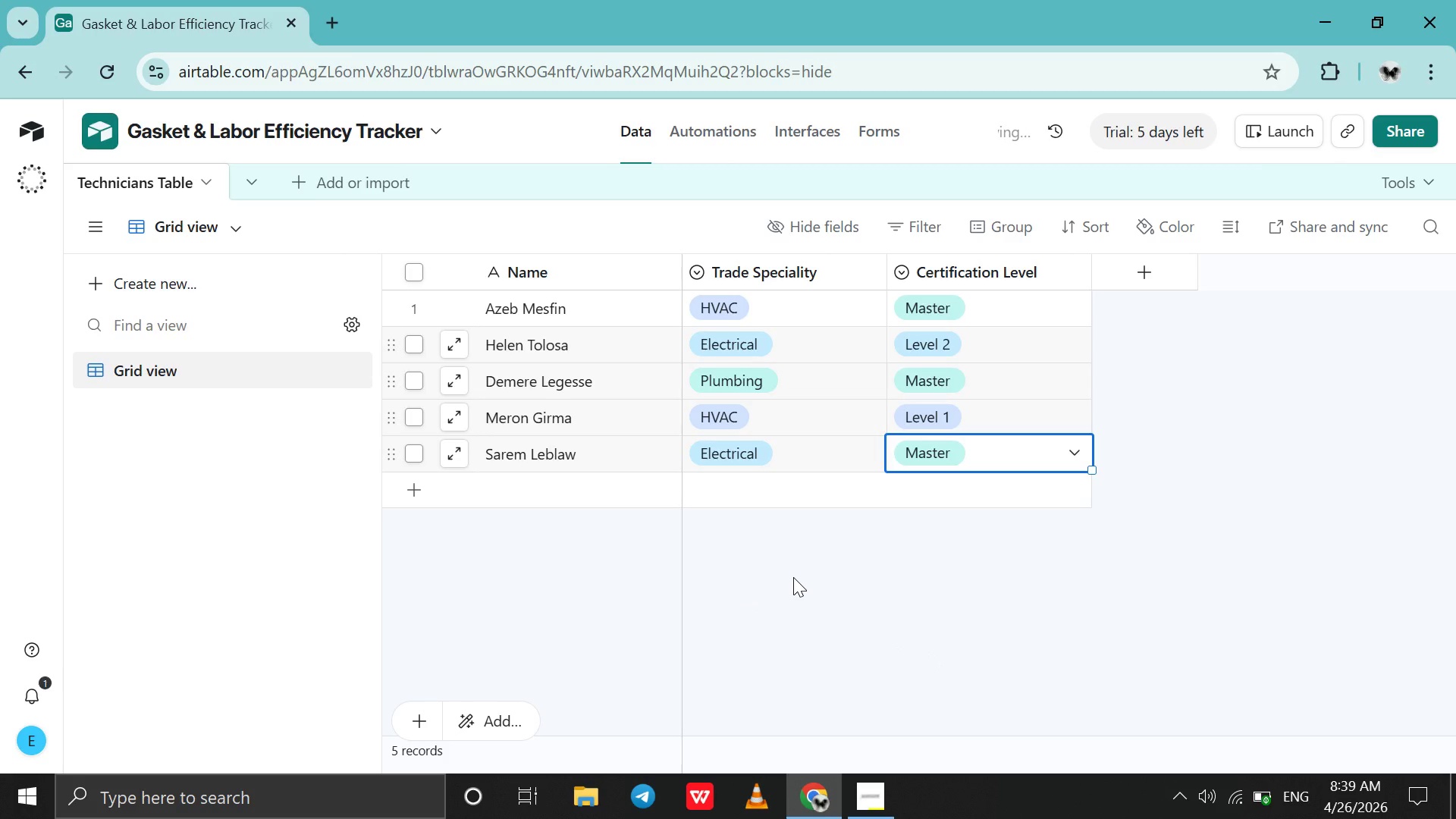 
scroll: coordinate [793, 577], scroll_direction: down, amount: 6.0
 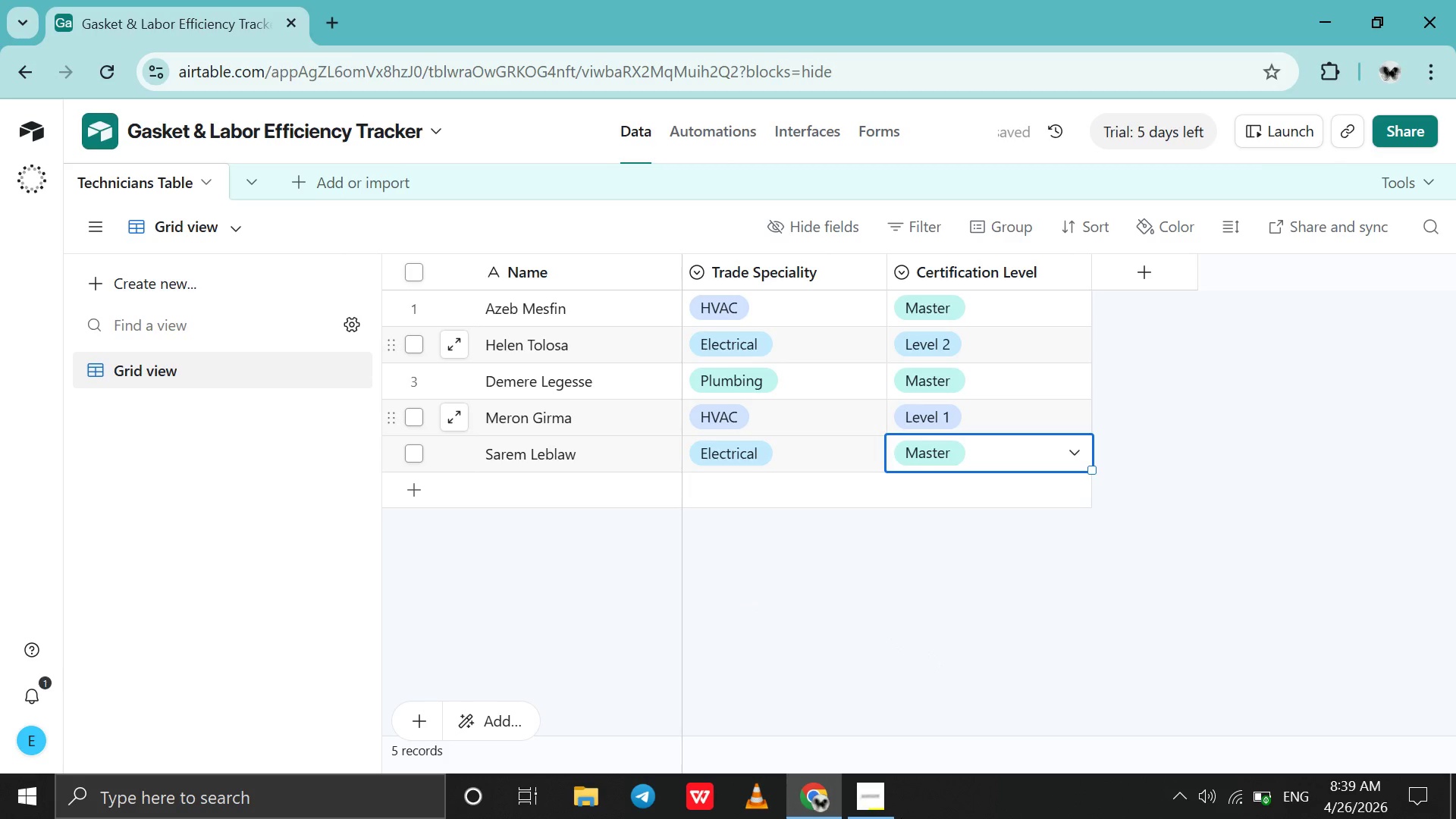 
left_click([883, 803])